 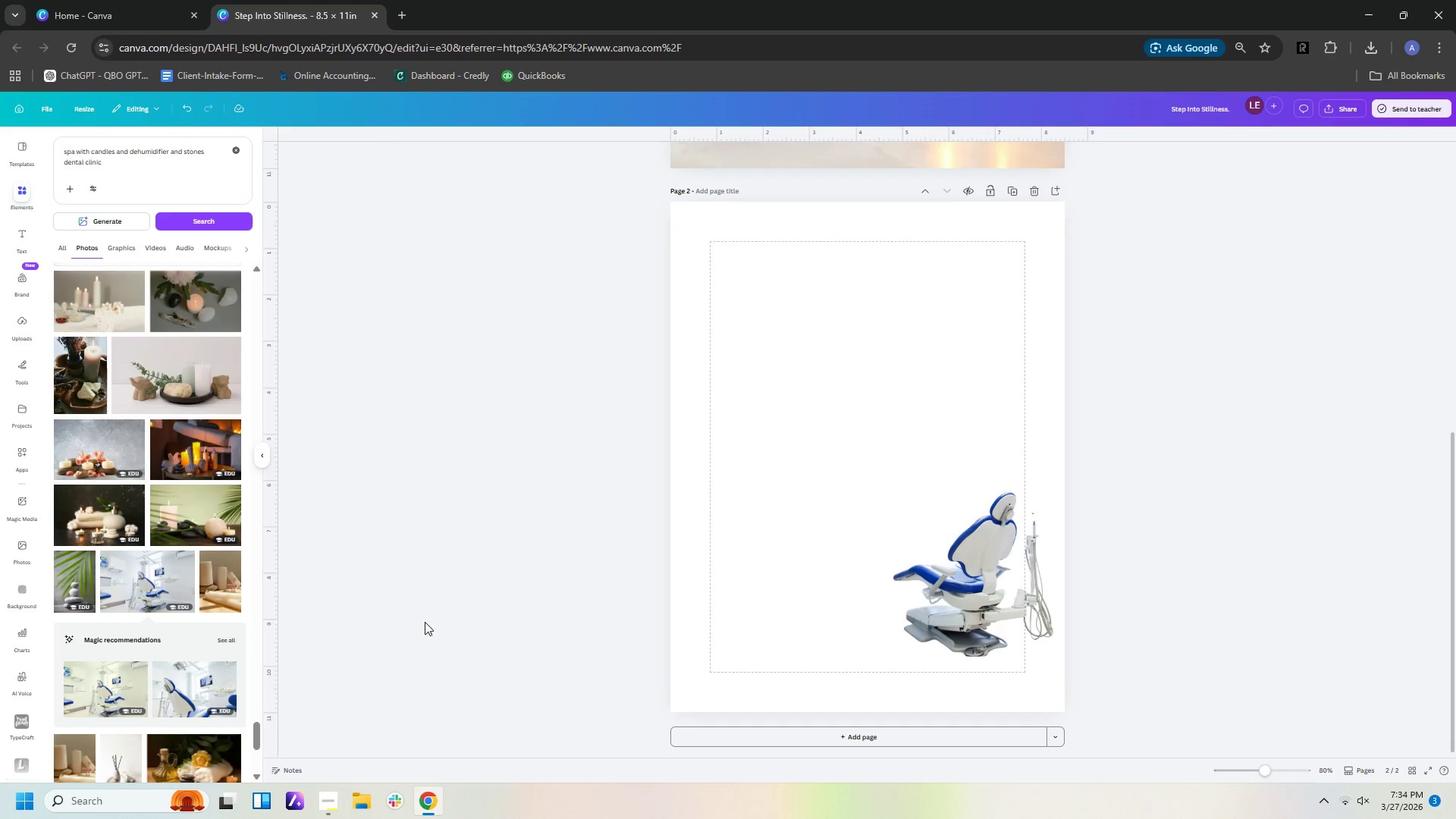 
scroll: coordinate [223, 650], scroll_direction: down, amount: 10.0
 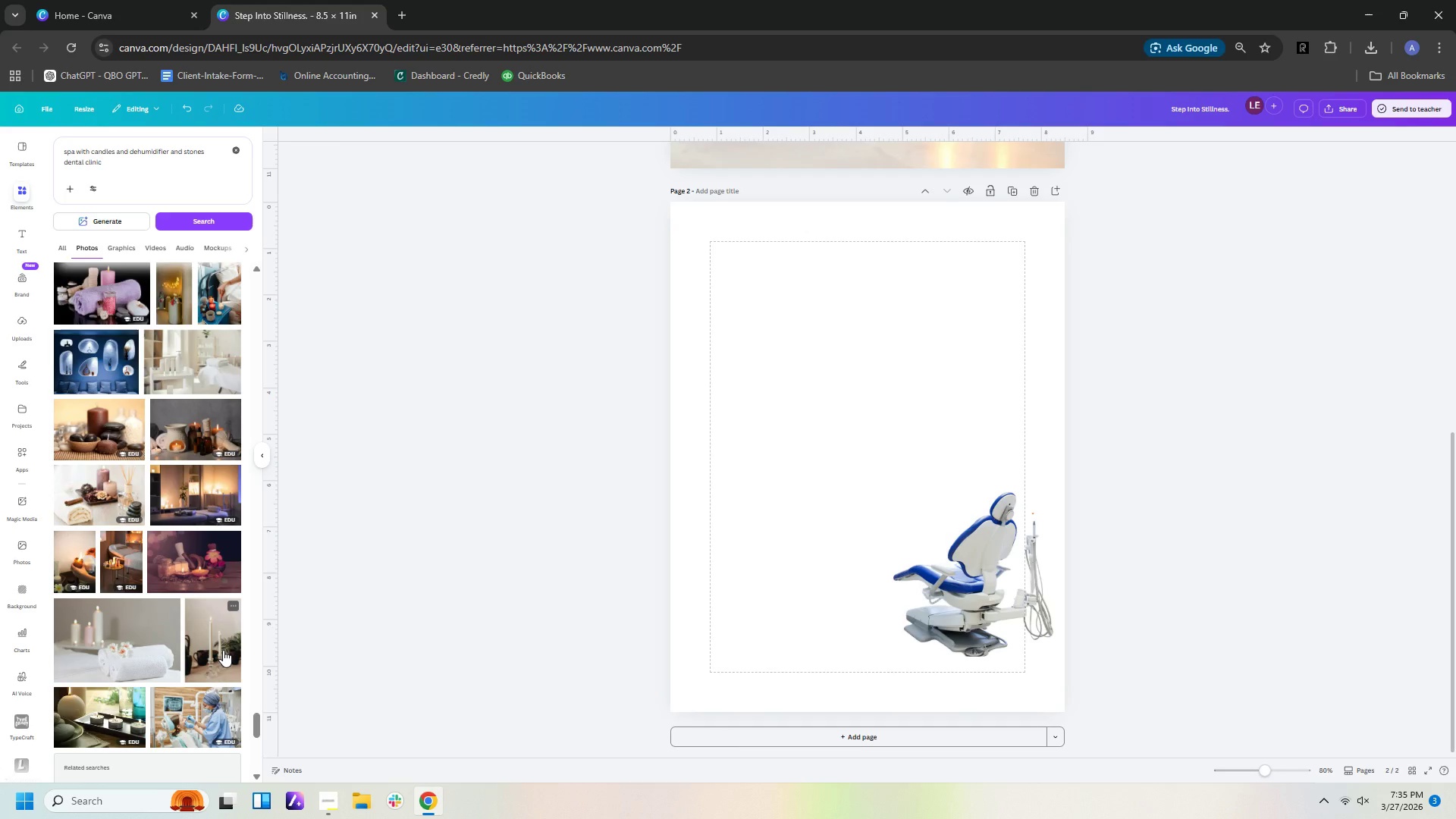 
scroll: coordinate [218, 654], scroll_direction: down, amount: 11.0
 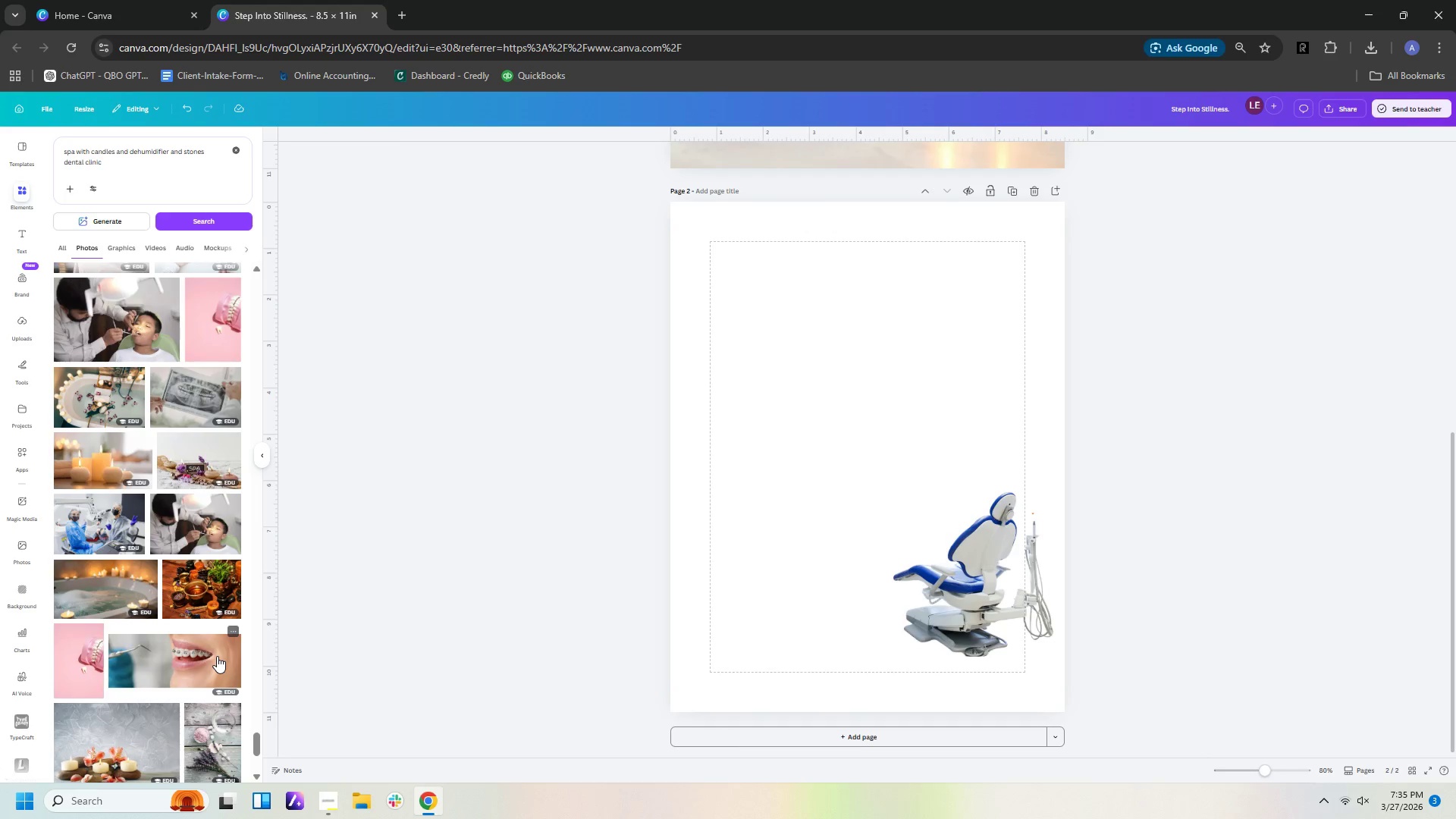 
scroll: coordinate [216, 657], scroll_direction: down, amount: 5.0
 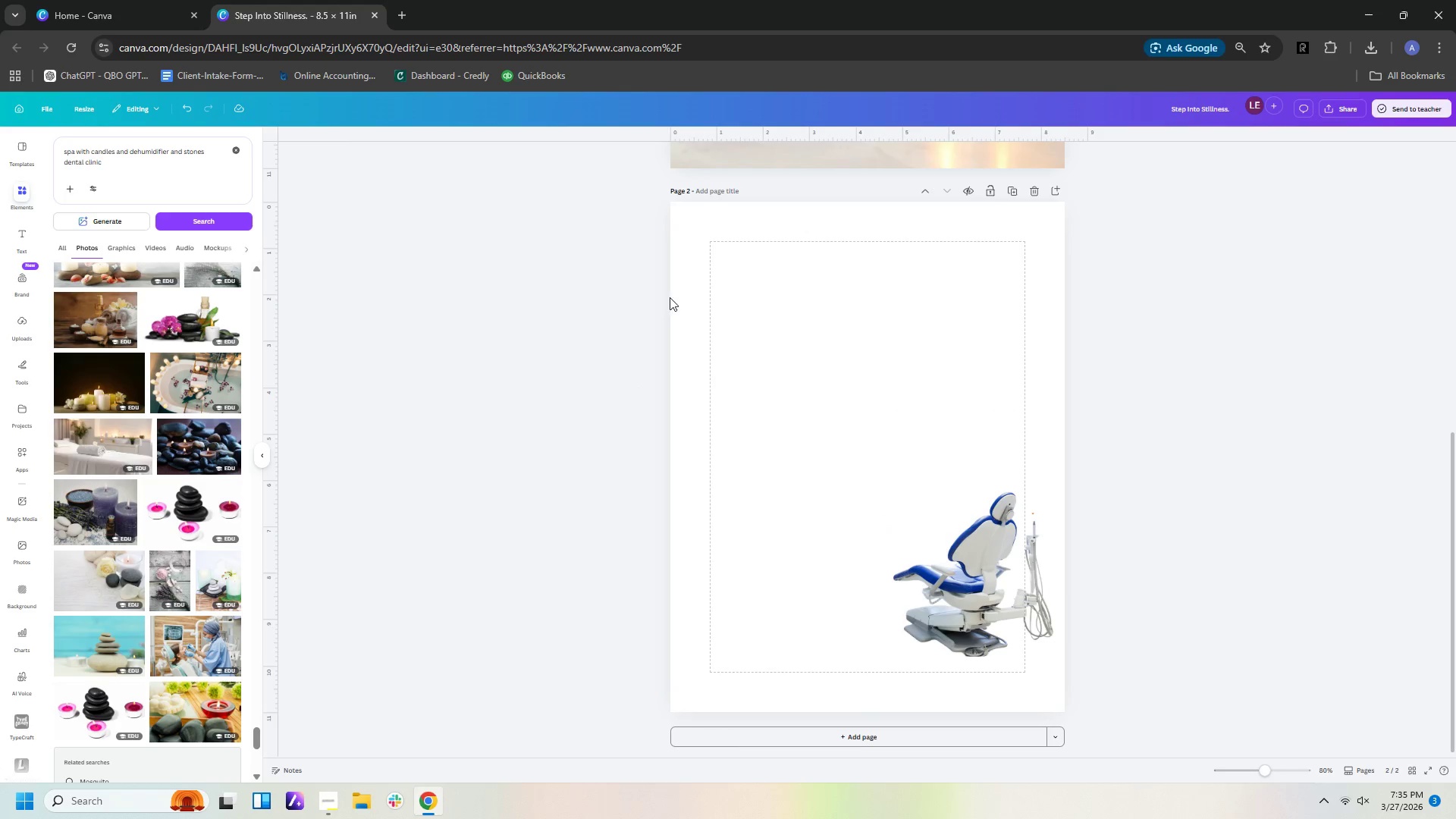 
scroll: coordinate [1072, 284], scroll_direction: up, amount: 9.0
 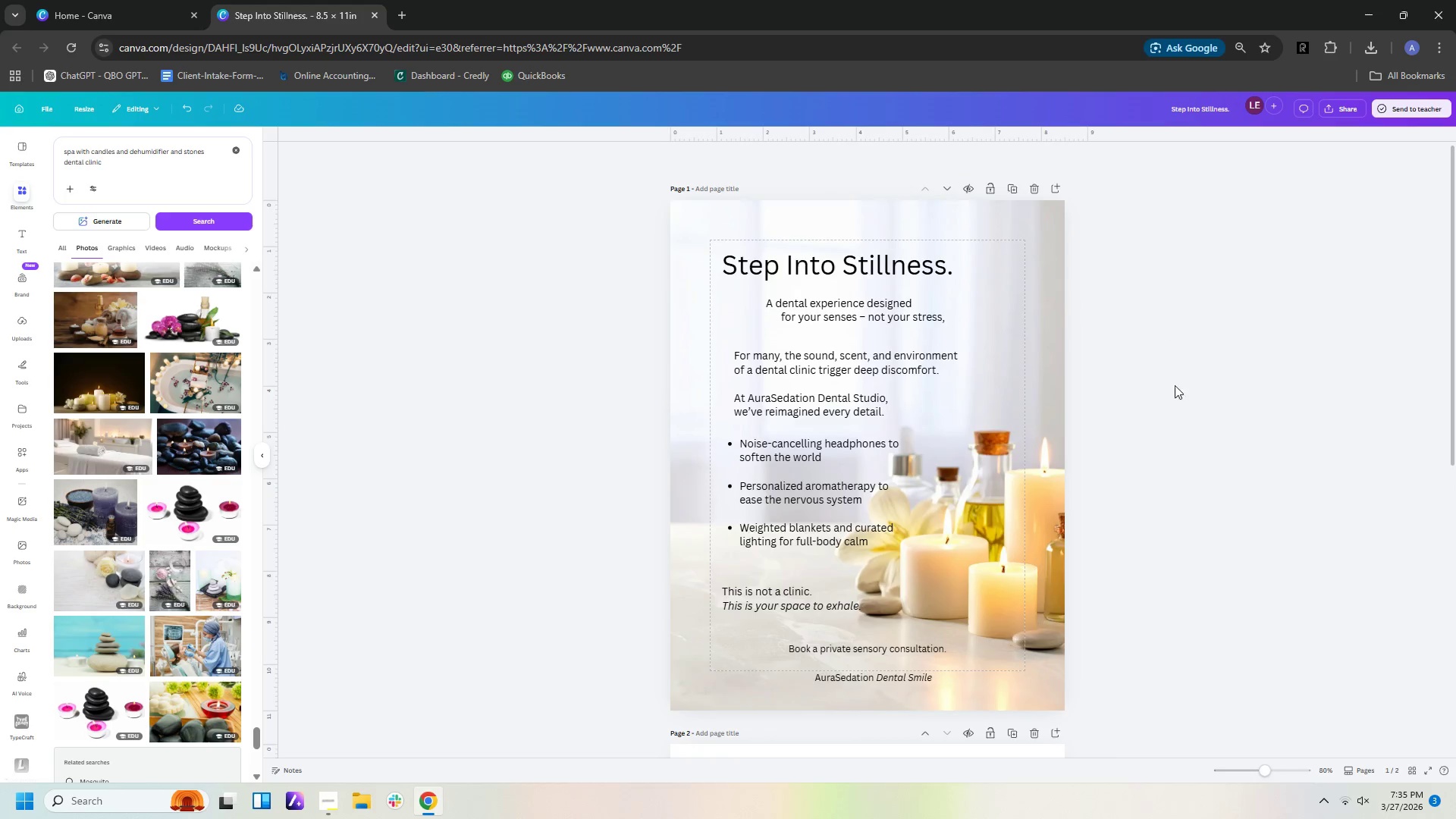 
scroll: coordinate [1101, 460], scroll_direction: down, amount: 7.0
 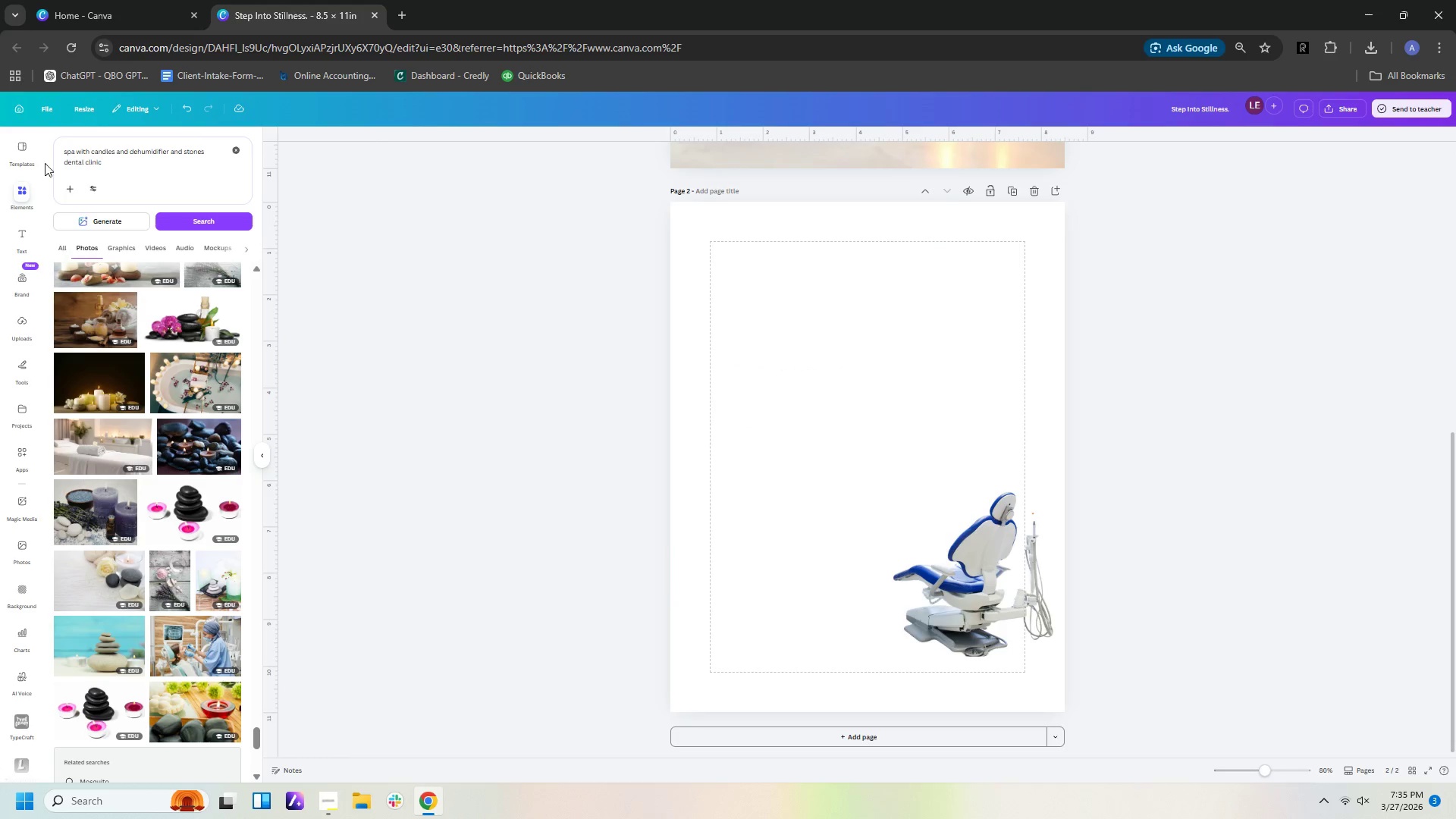 
left_click([24, 227])
 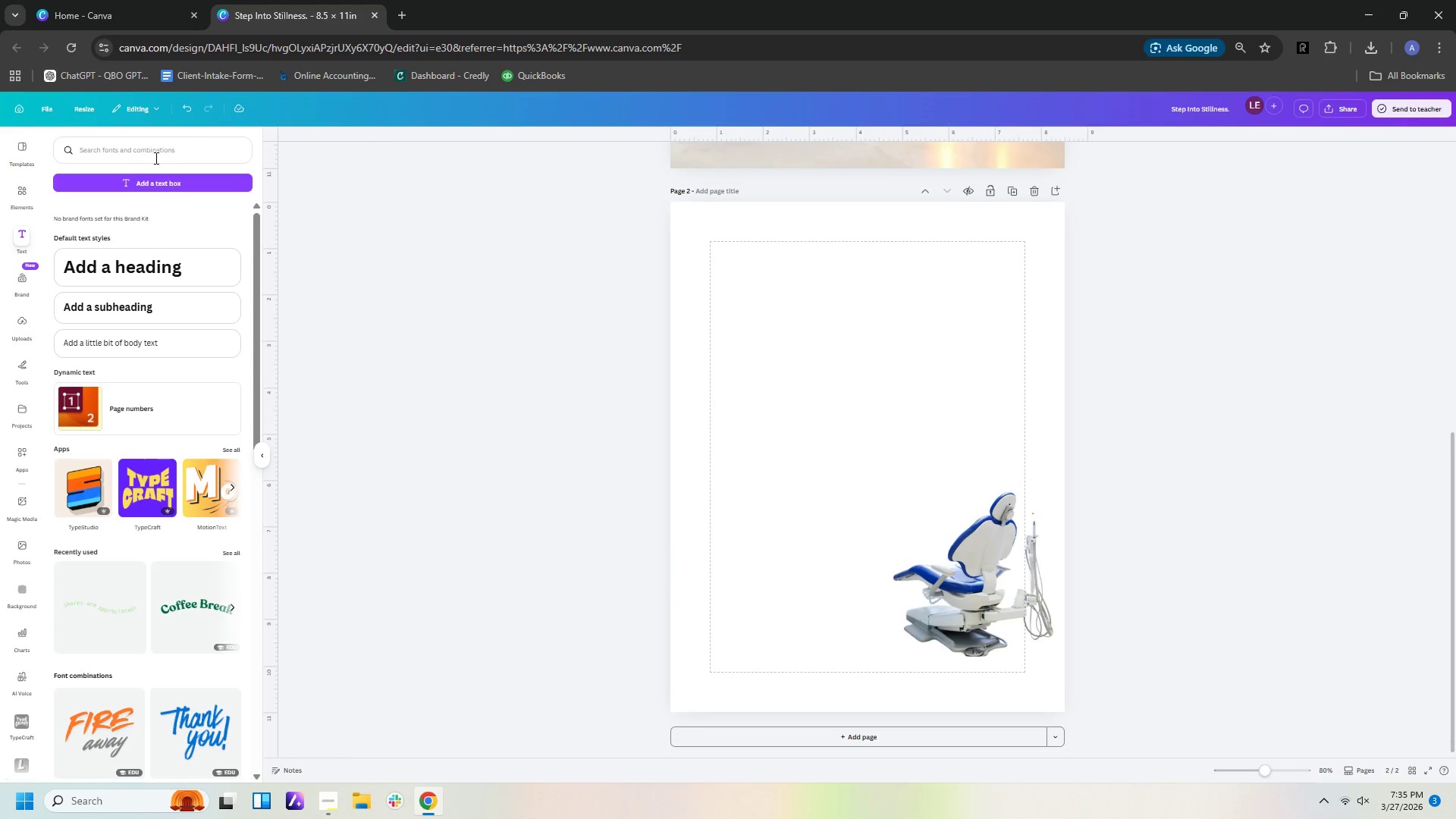 
left_click([162, 174])
 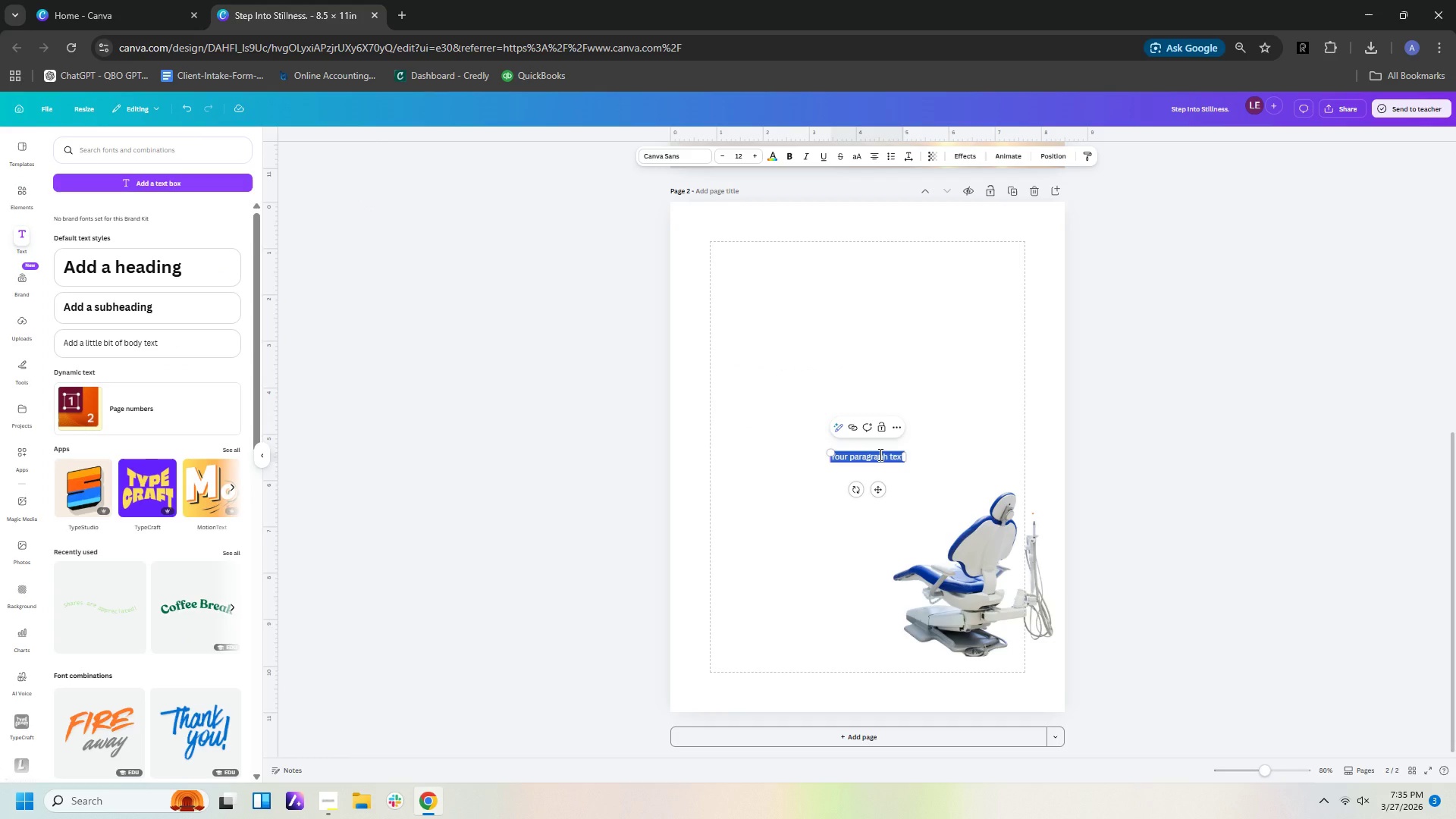 
type(Precision Without Pressure)
 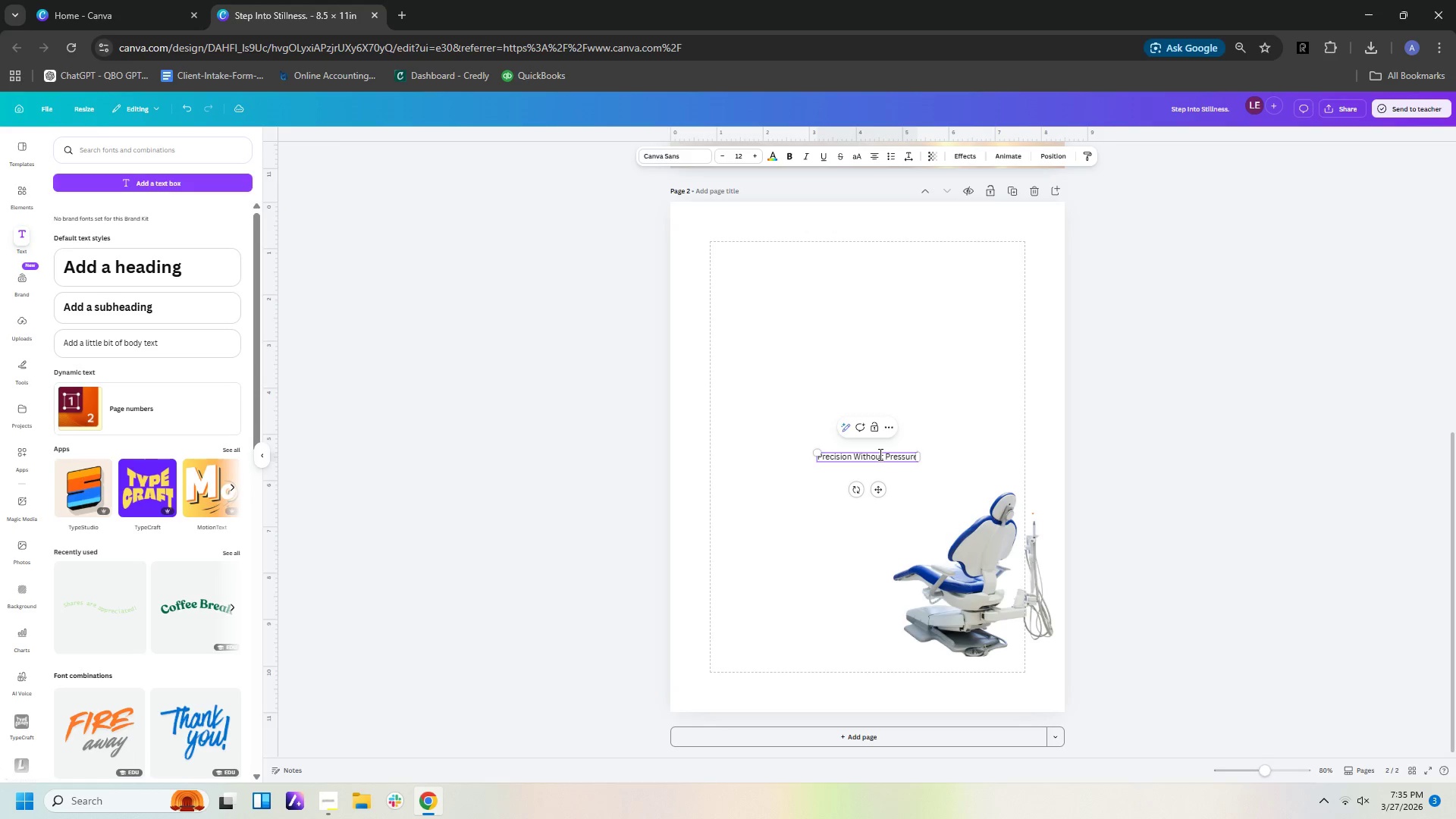 
left_click_drag(start_coordinate=[899, 460], to_coordinate=[804, 251])
 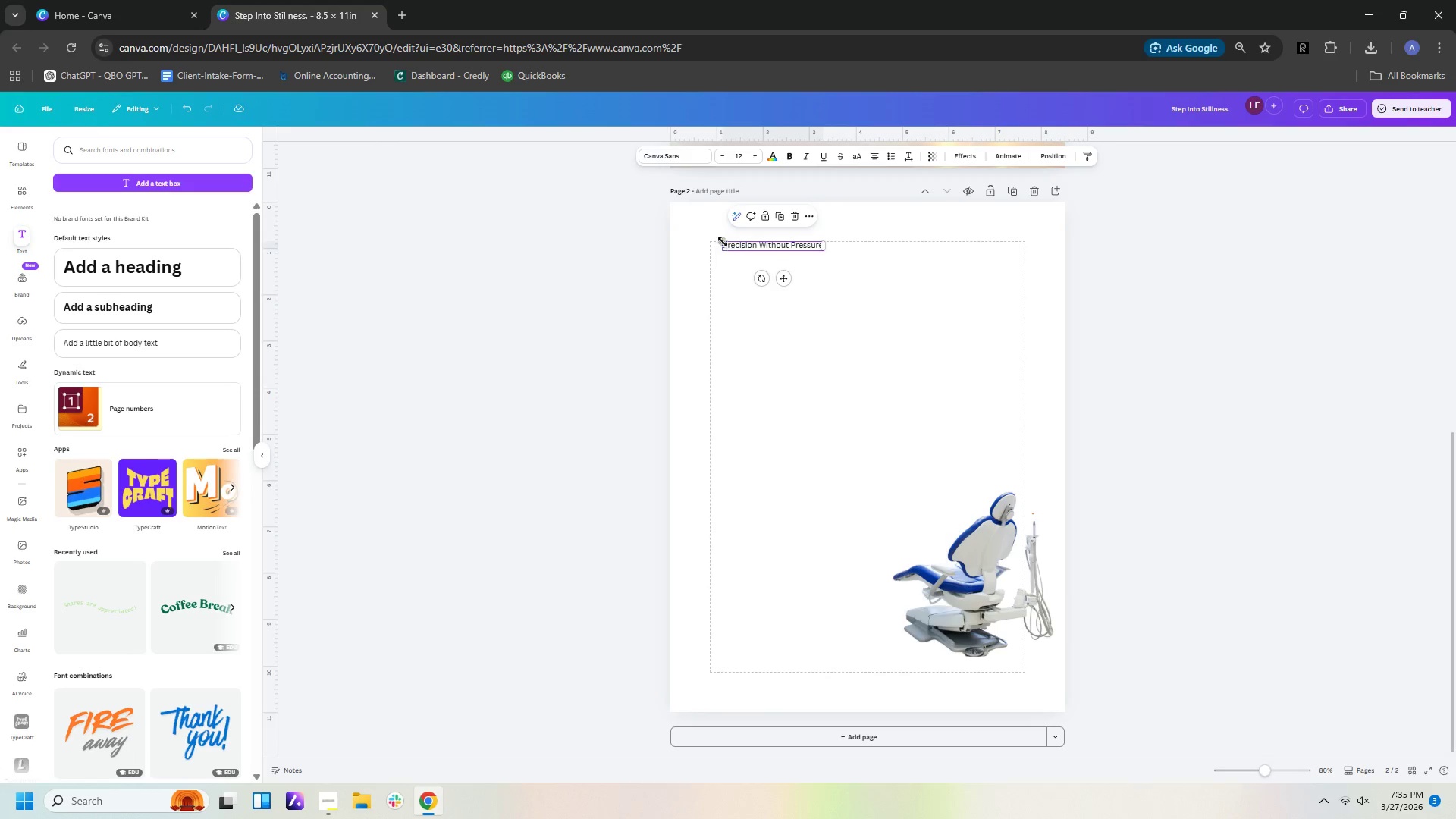 
left_click_drag(start_coordinate=[719, 240], to_coordinate=[660, 199])
 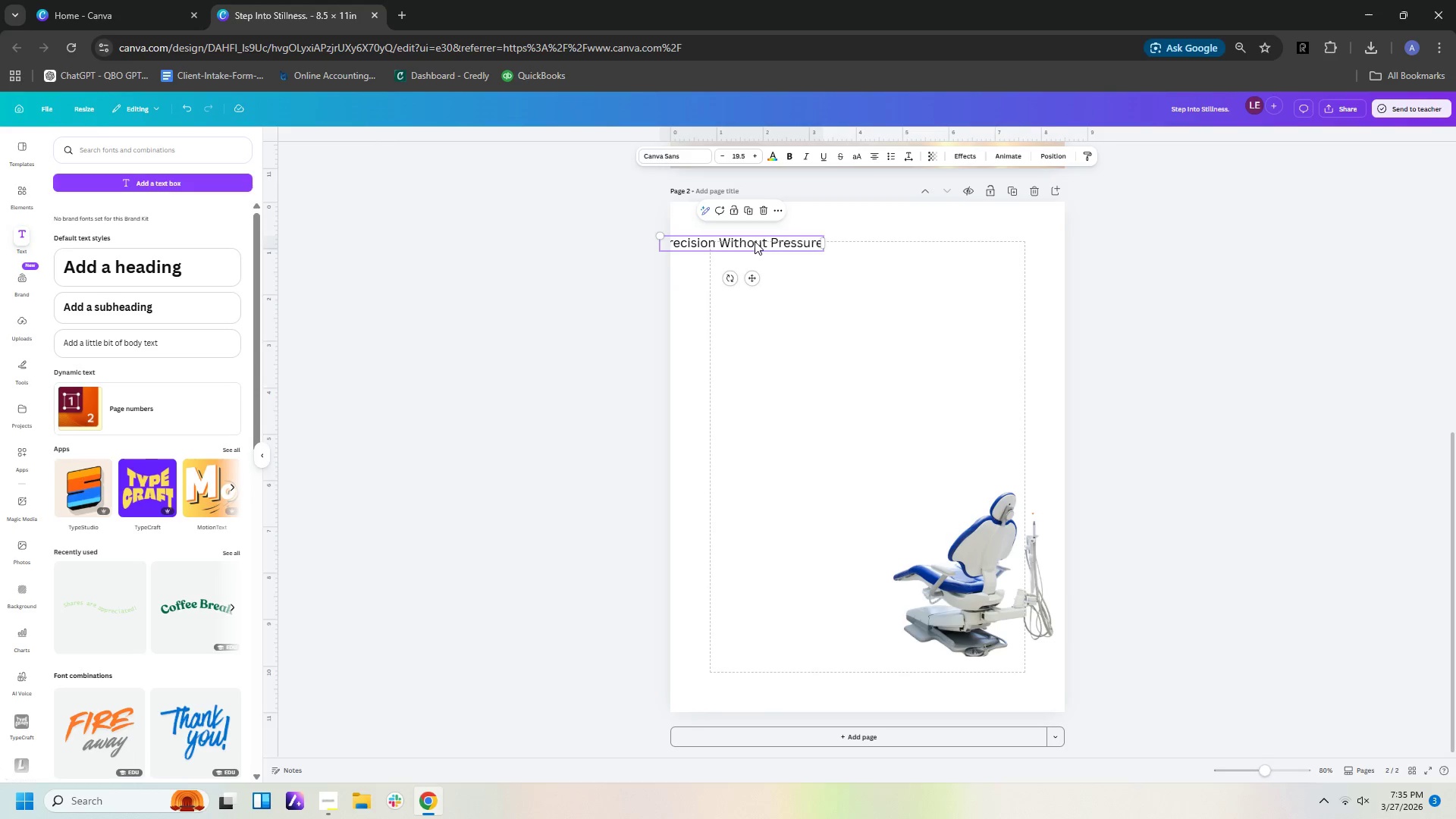 
left_click_drag(start_coordinate=[755, 241], to_coordinate=[816, 278])
 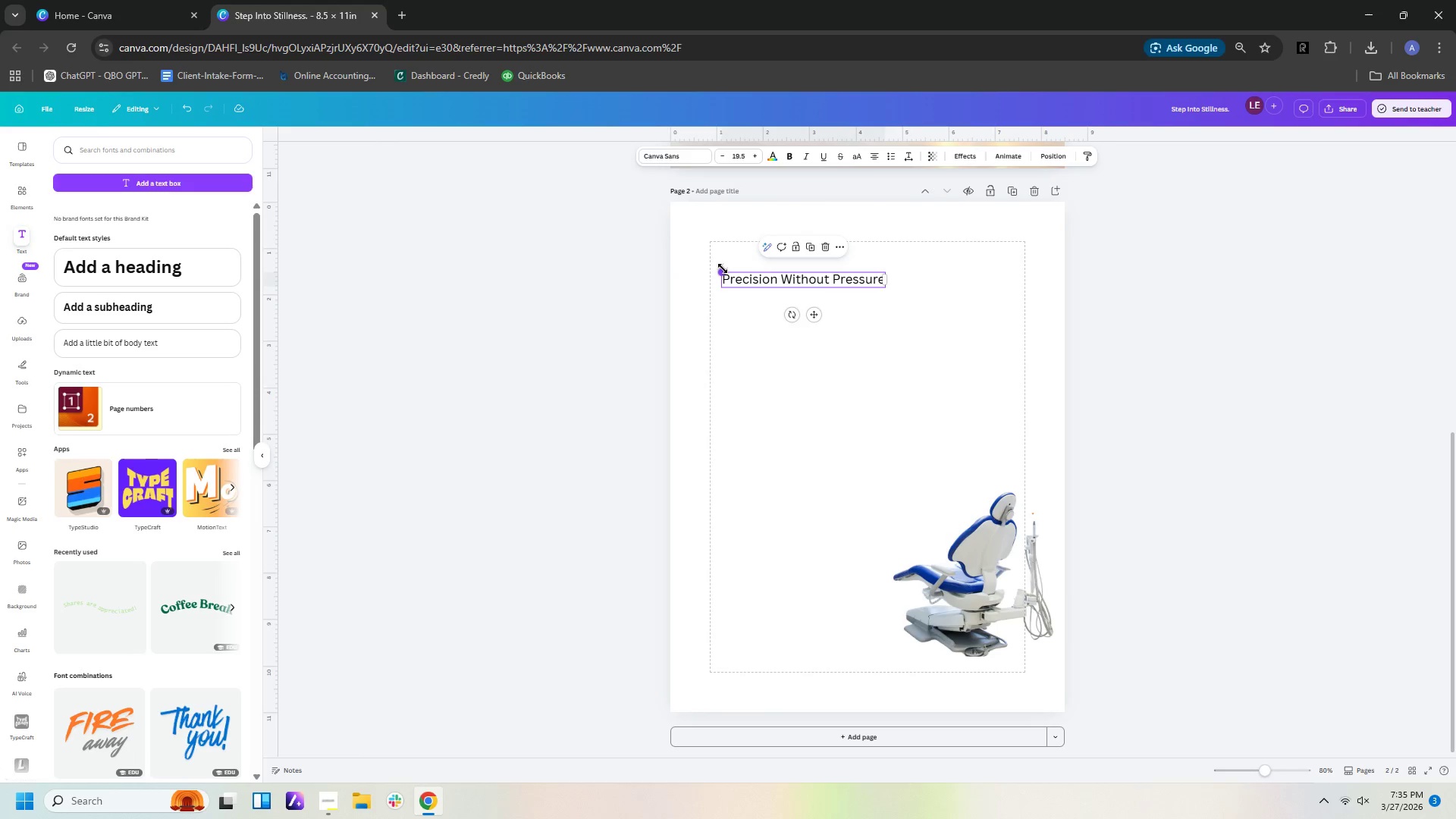 
left_click_drag(start_coordinate=[721, 268], to_coordinate=[676, 211])
 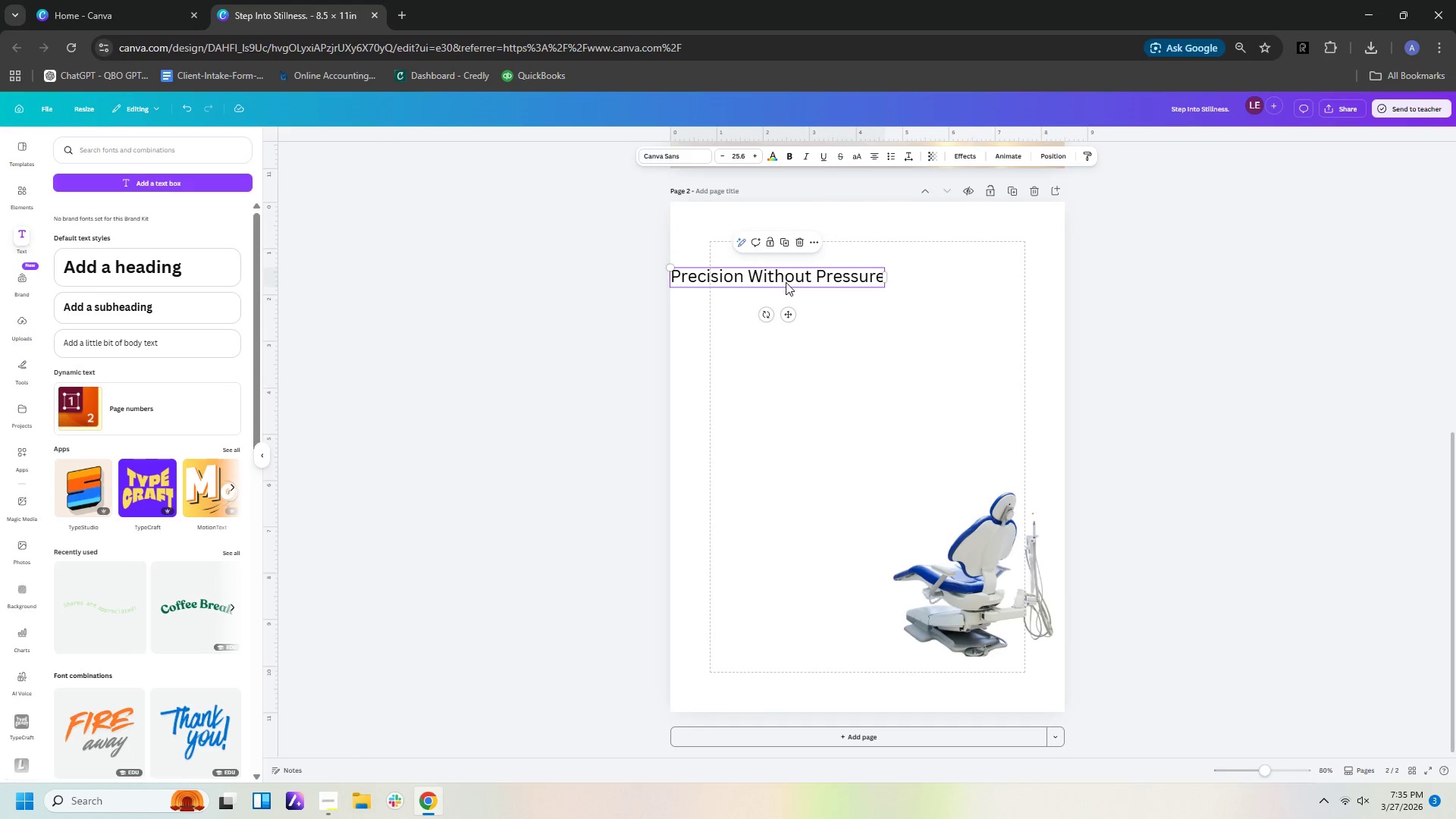 
left_click_drag(start_coordinate=[786, 282], to_coordinate=[847, 283])
 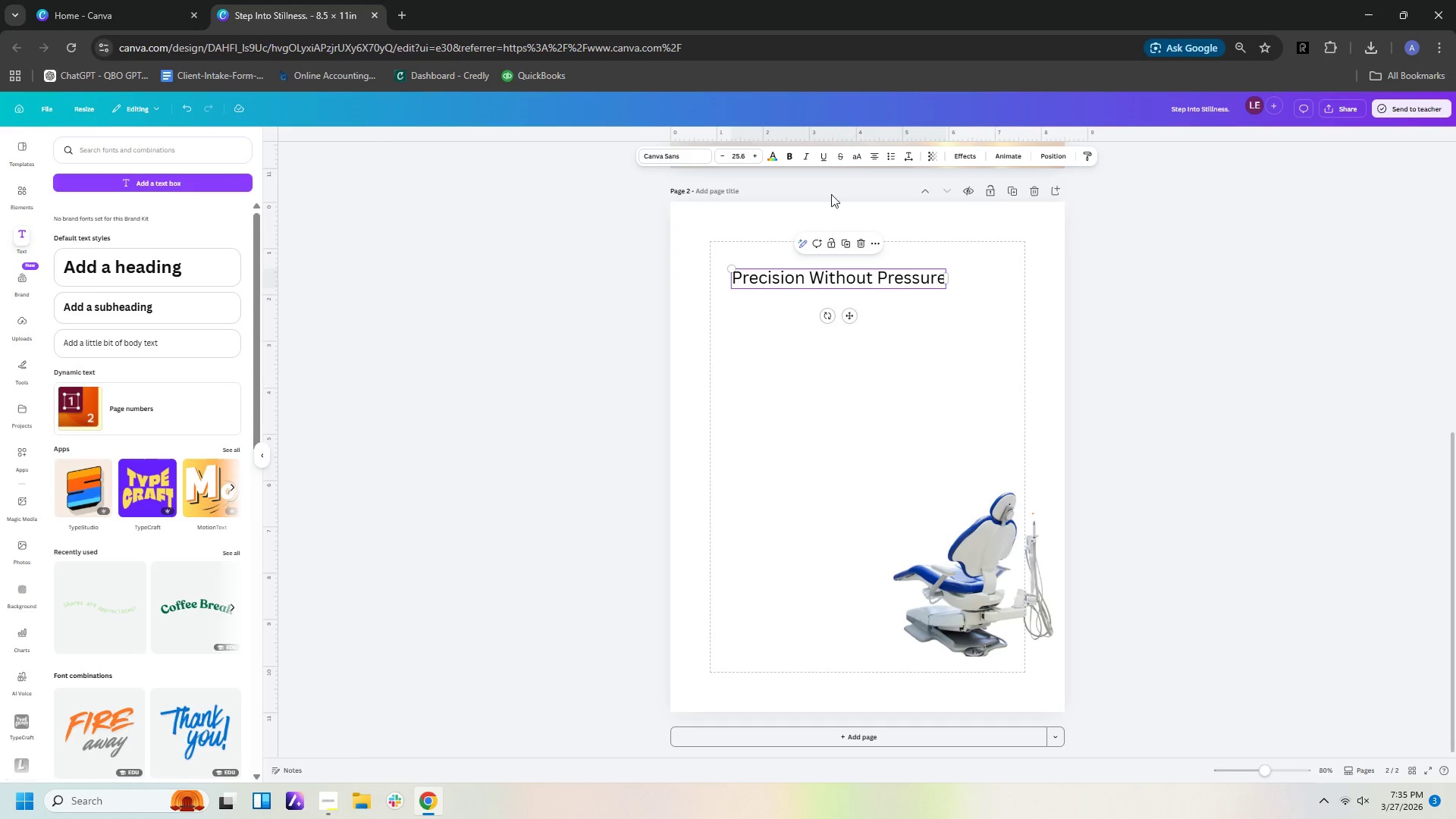 
left_click([864, 262])
 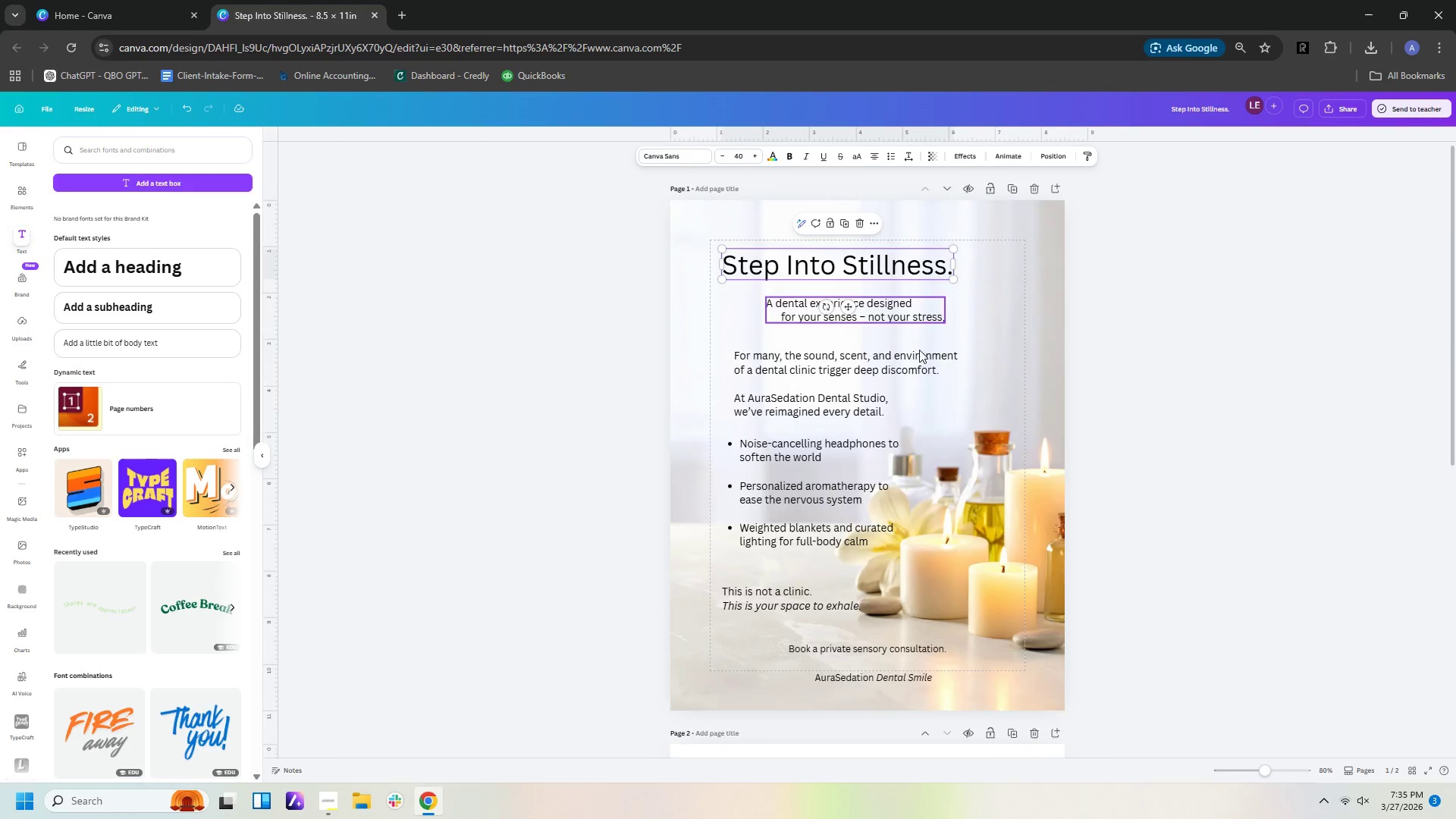 
scroll: coordinate [861, 237], scroll_direction: up, amount: 9.0
 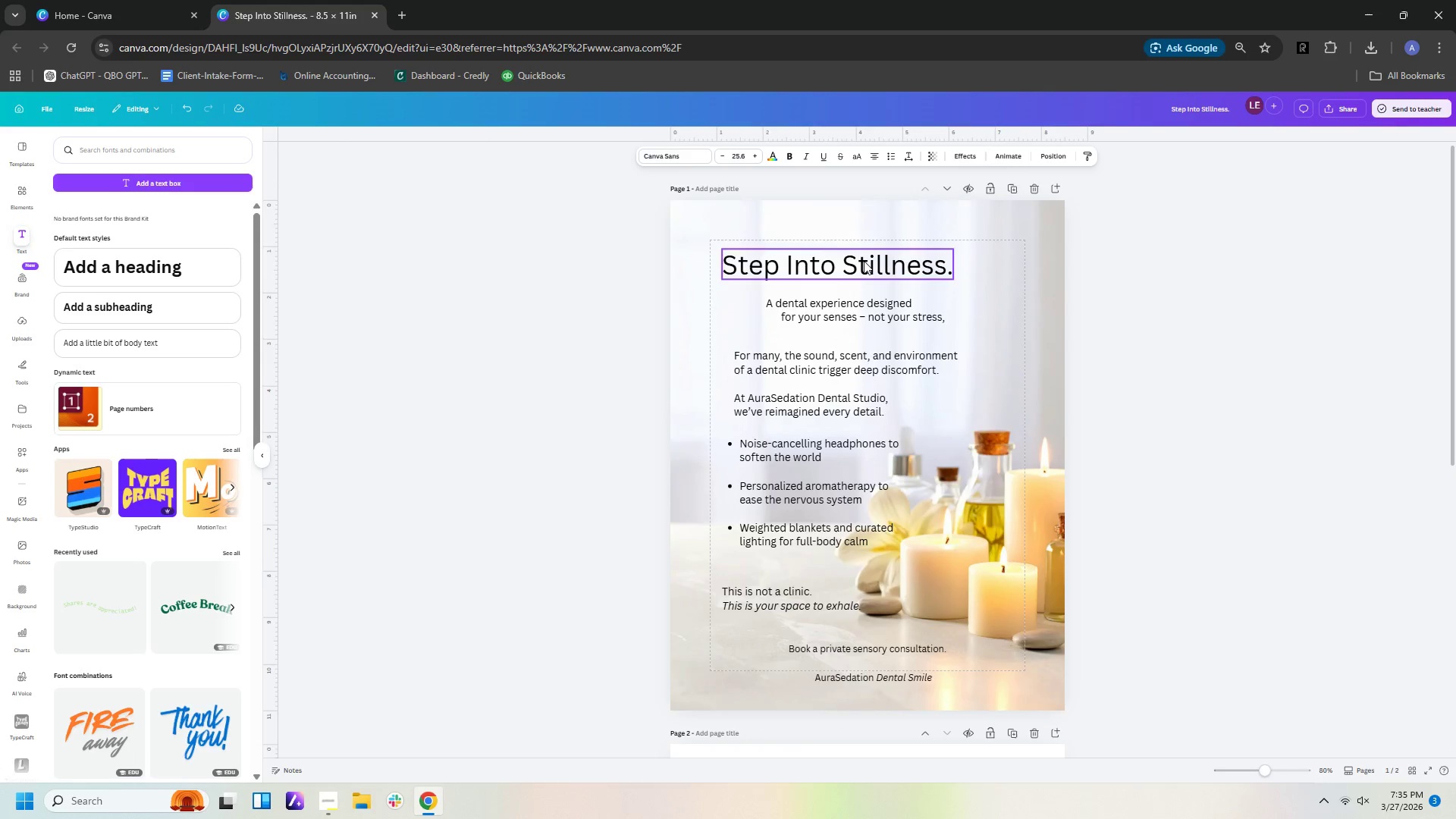 
left_click([874, 271])
 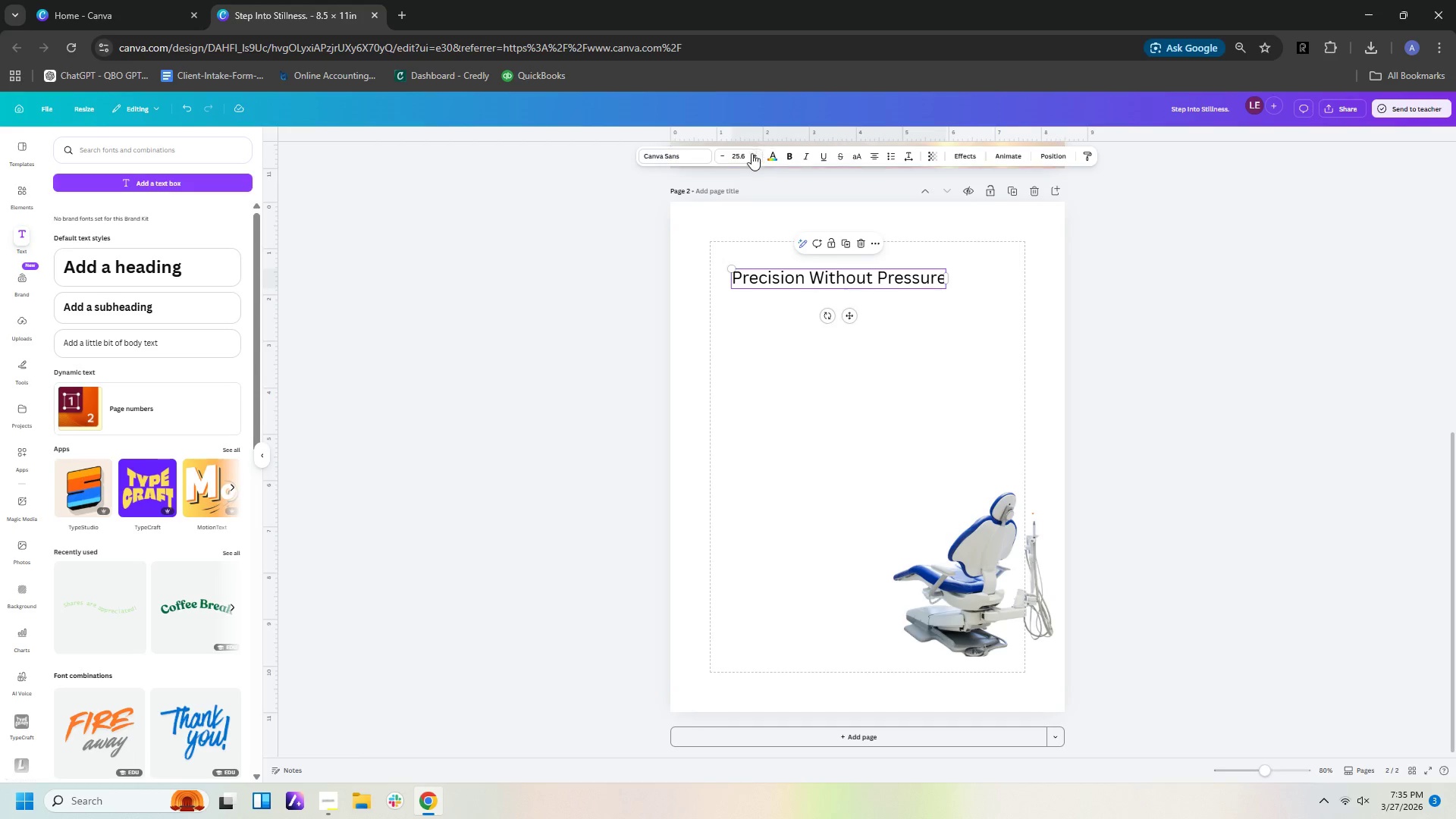 
scroll: coordinate [949, 410], scroll_direction: down, amount: 8.0
 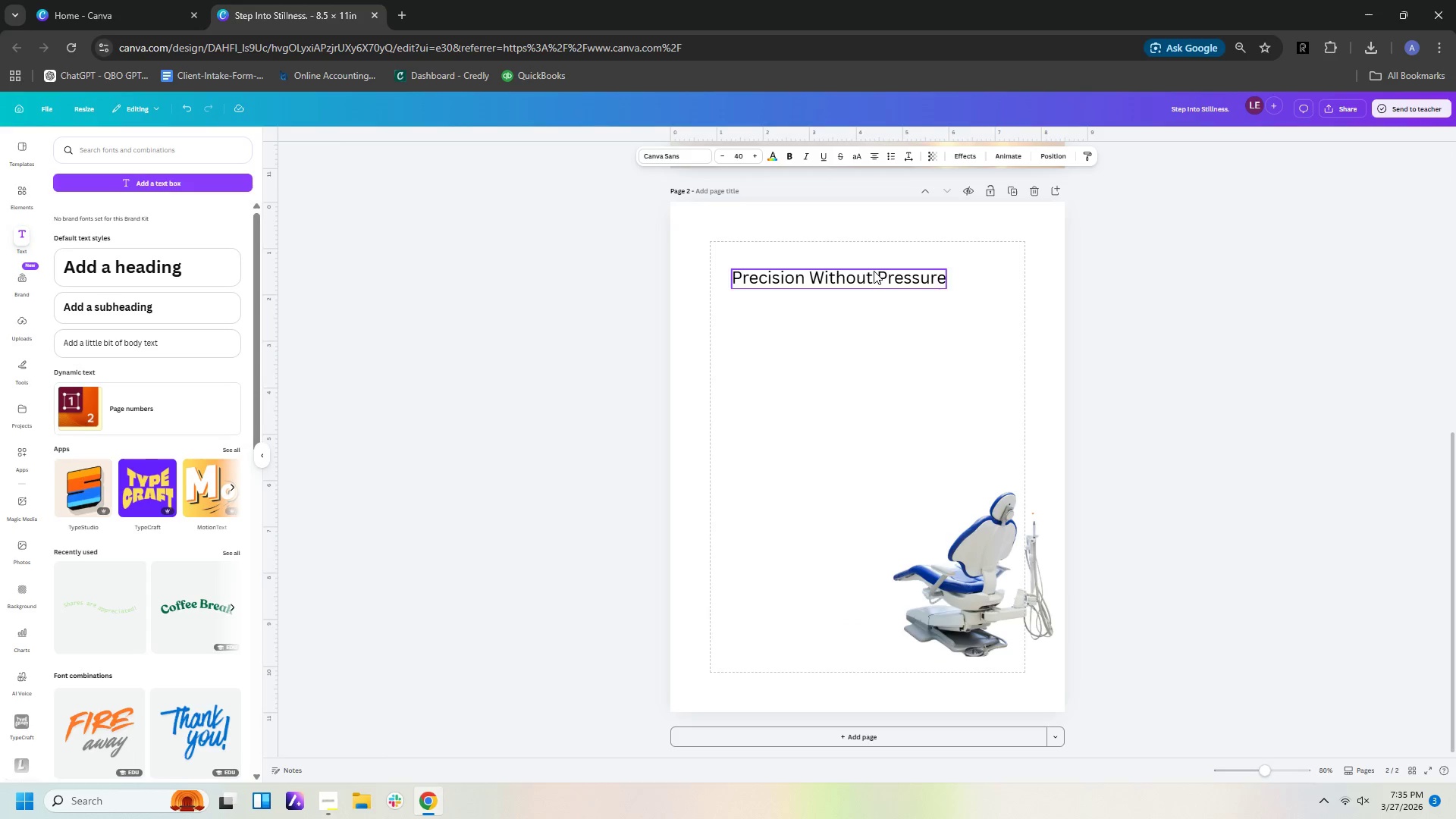 
left_click([748, 153])
 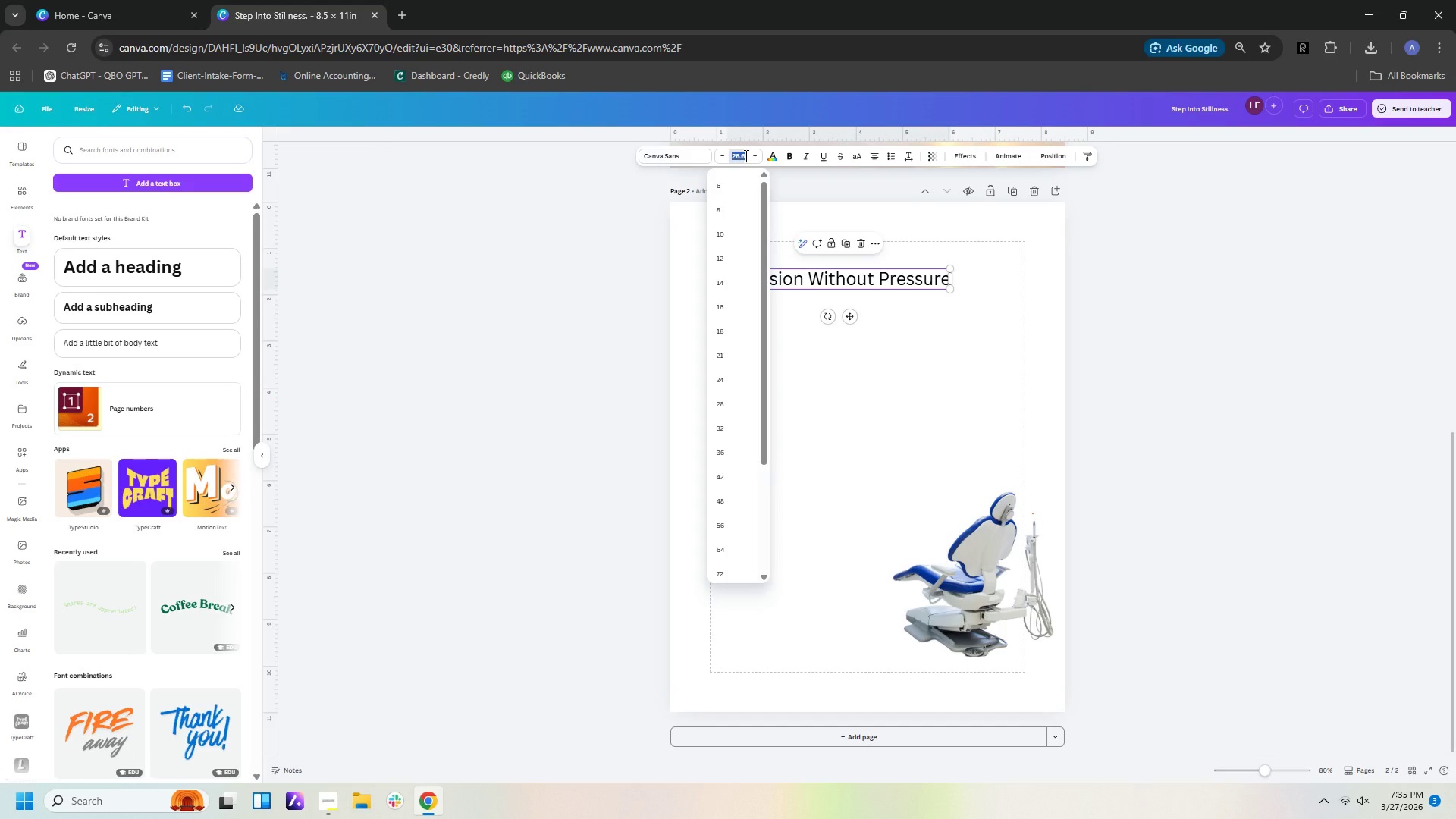 
type(40)
 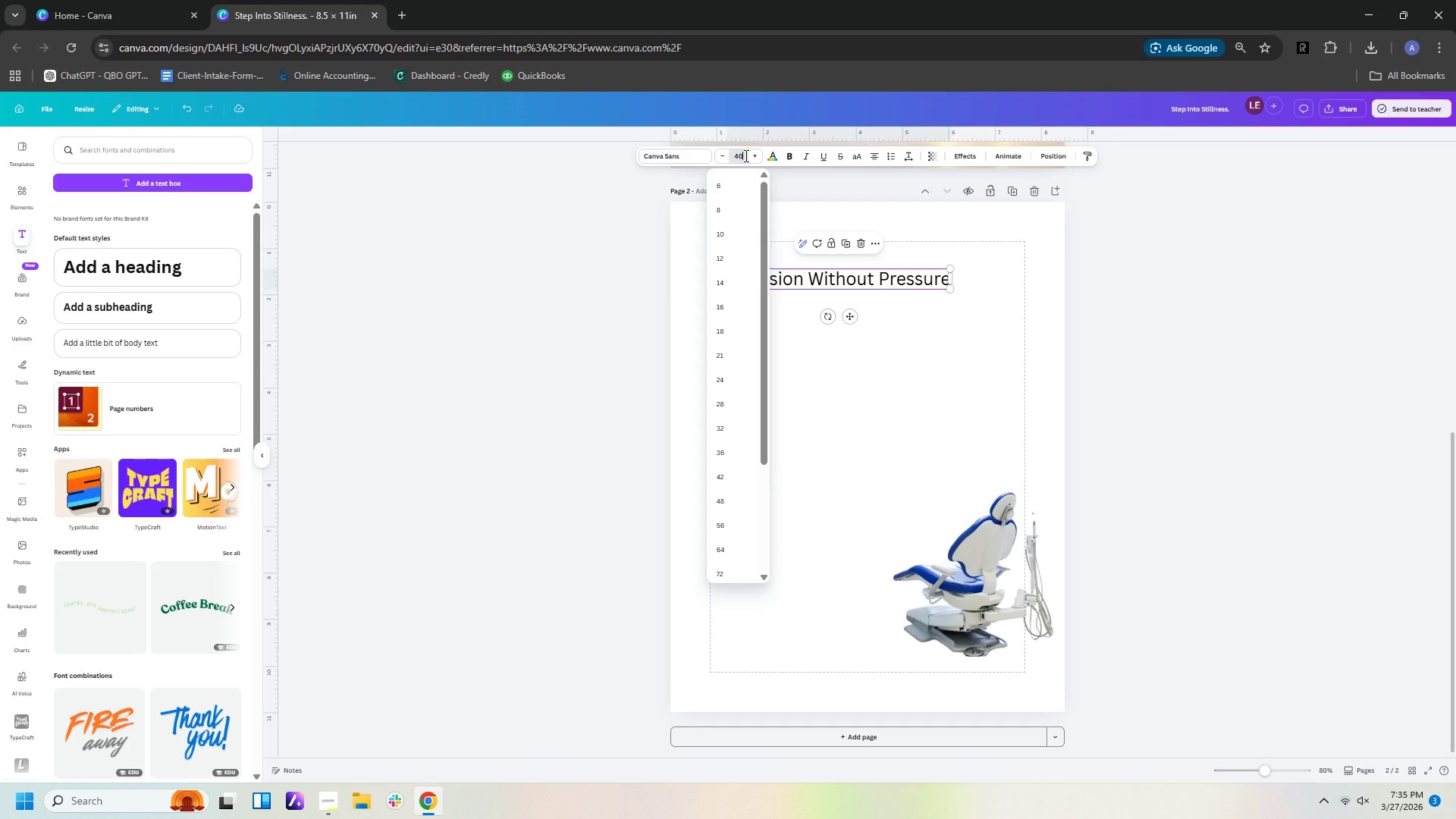 
key(Enter)
 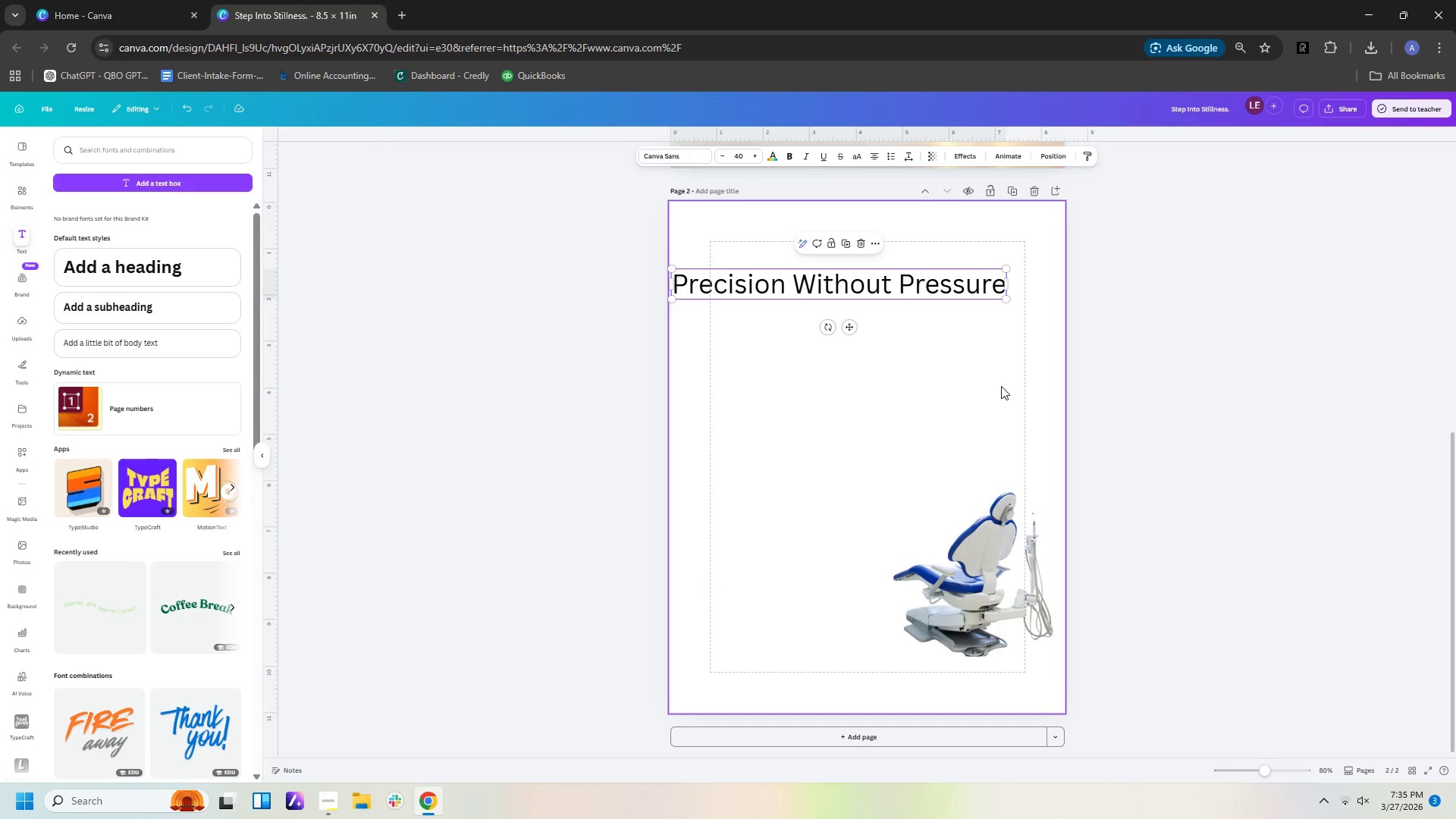 
left_click_drag(start_coordinate=[949, 284], to_coordinate=[981, 276])
 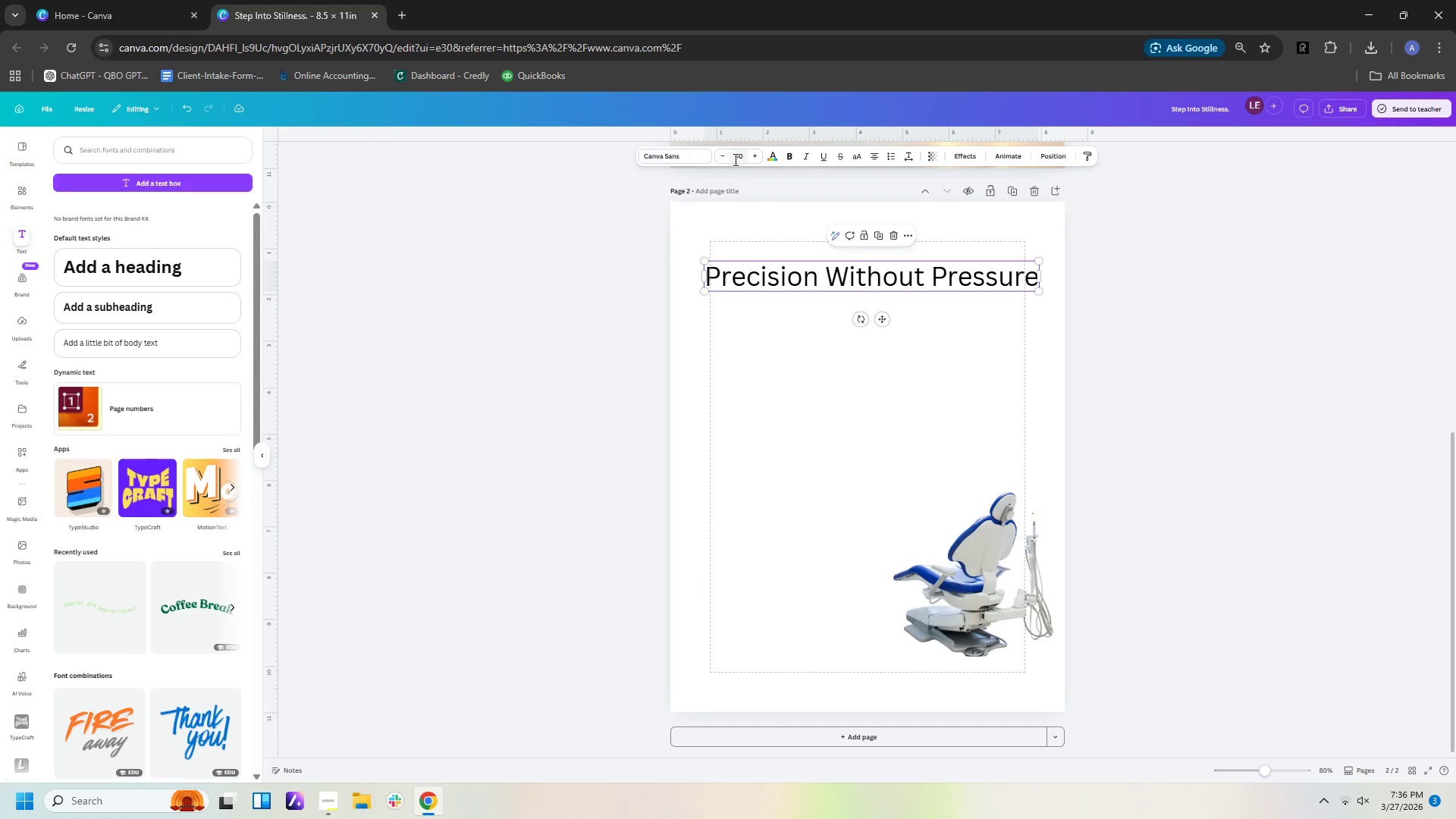 
left_click([736, 158])
 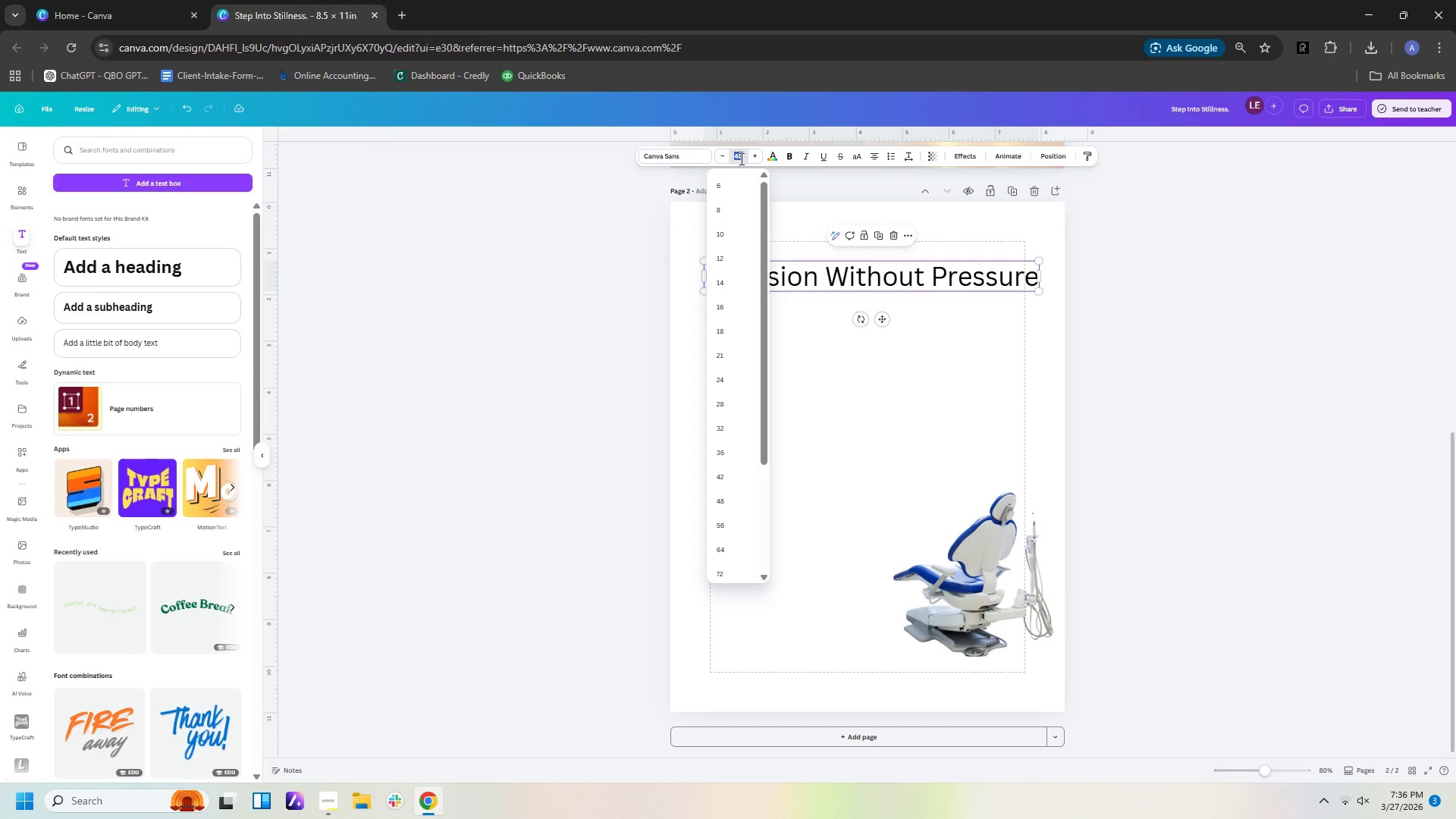 
type(35)
 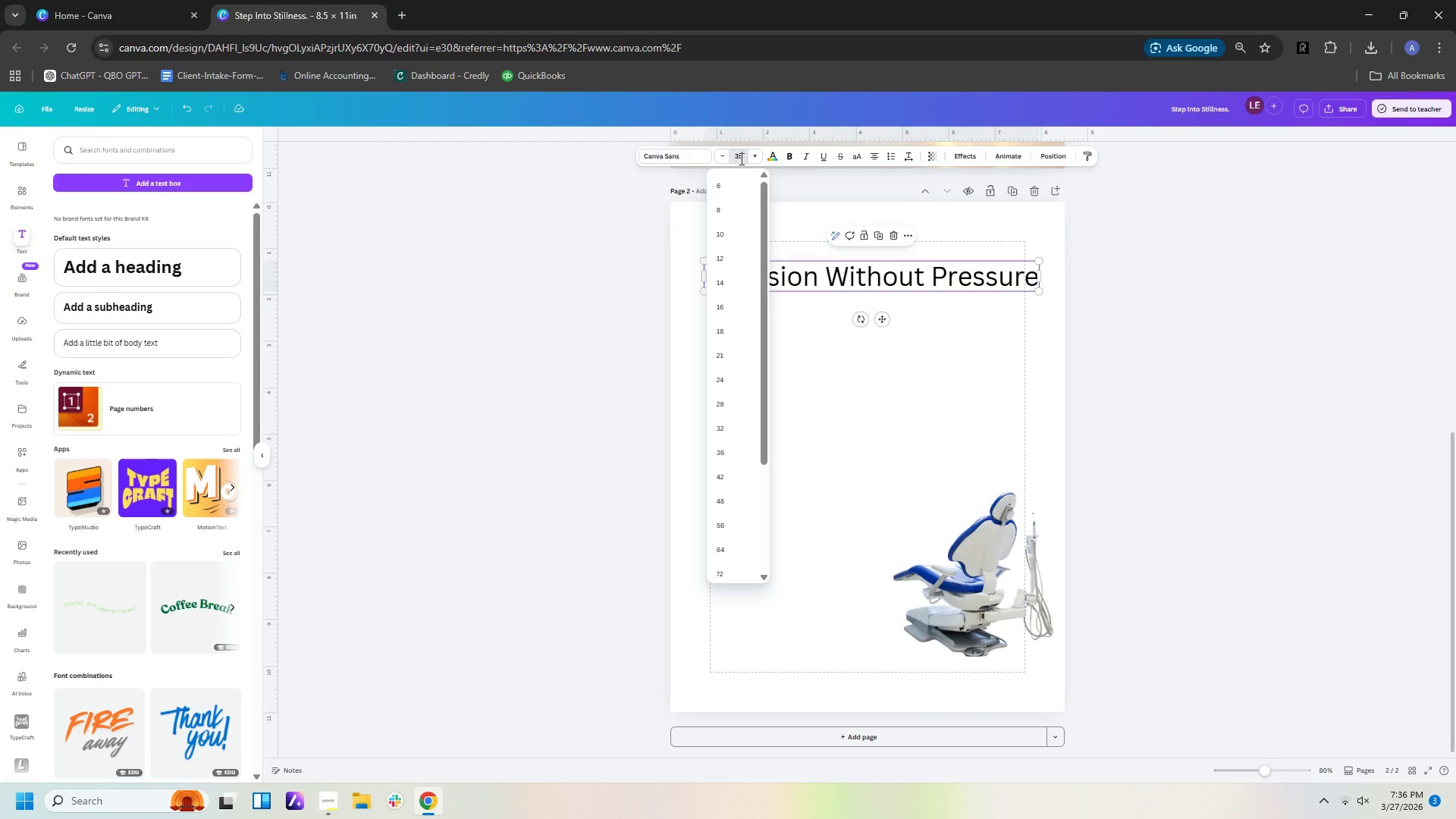 
key(Enter)
 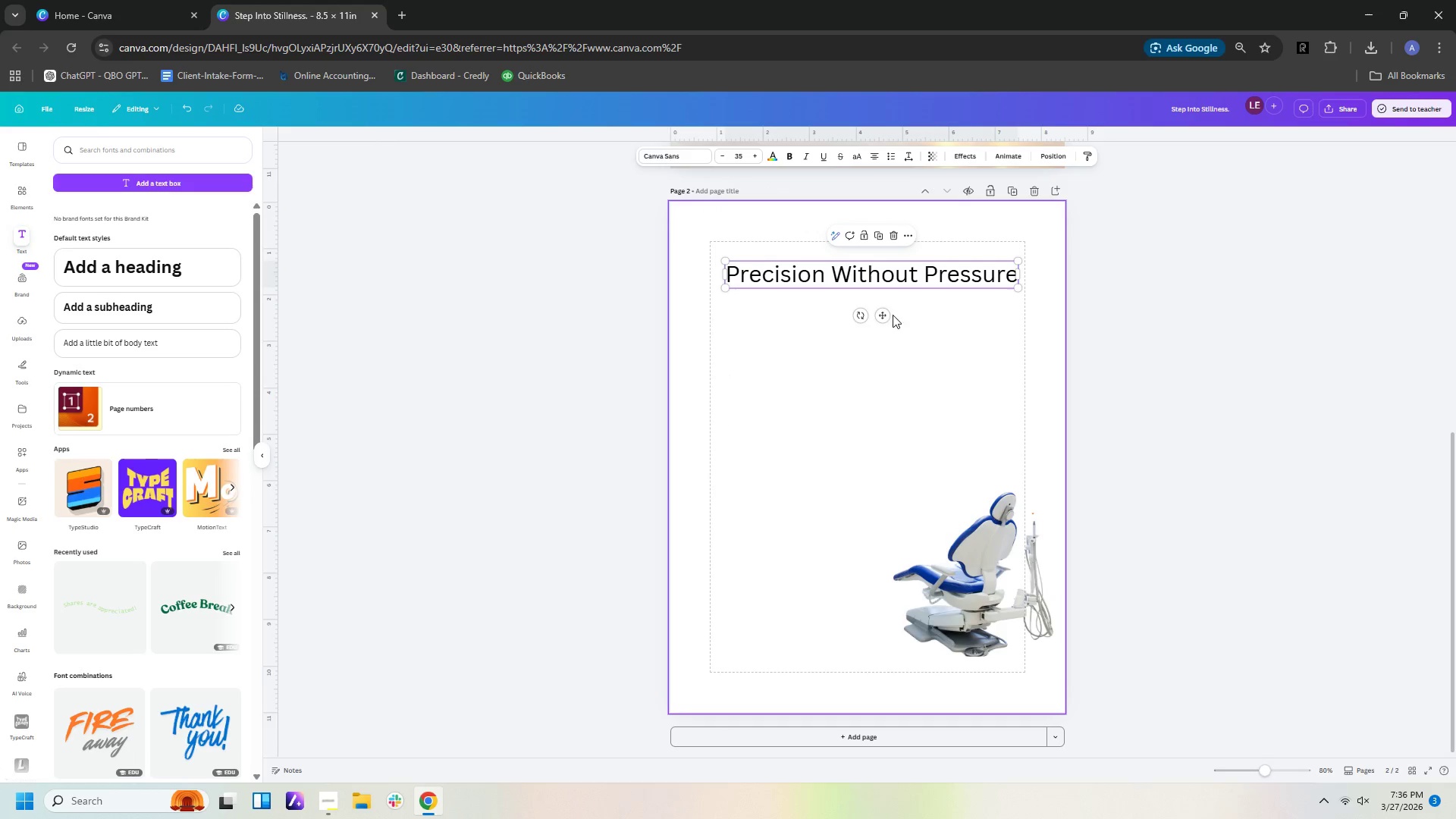 
left_click([879, 358])
 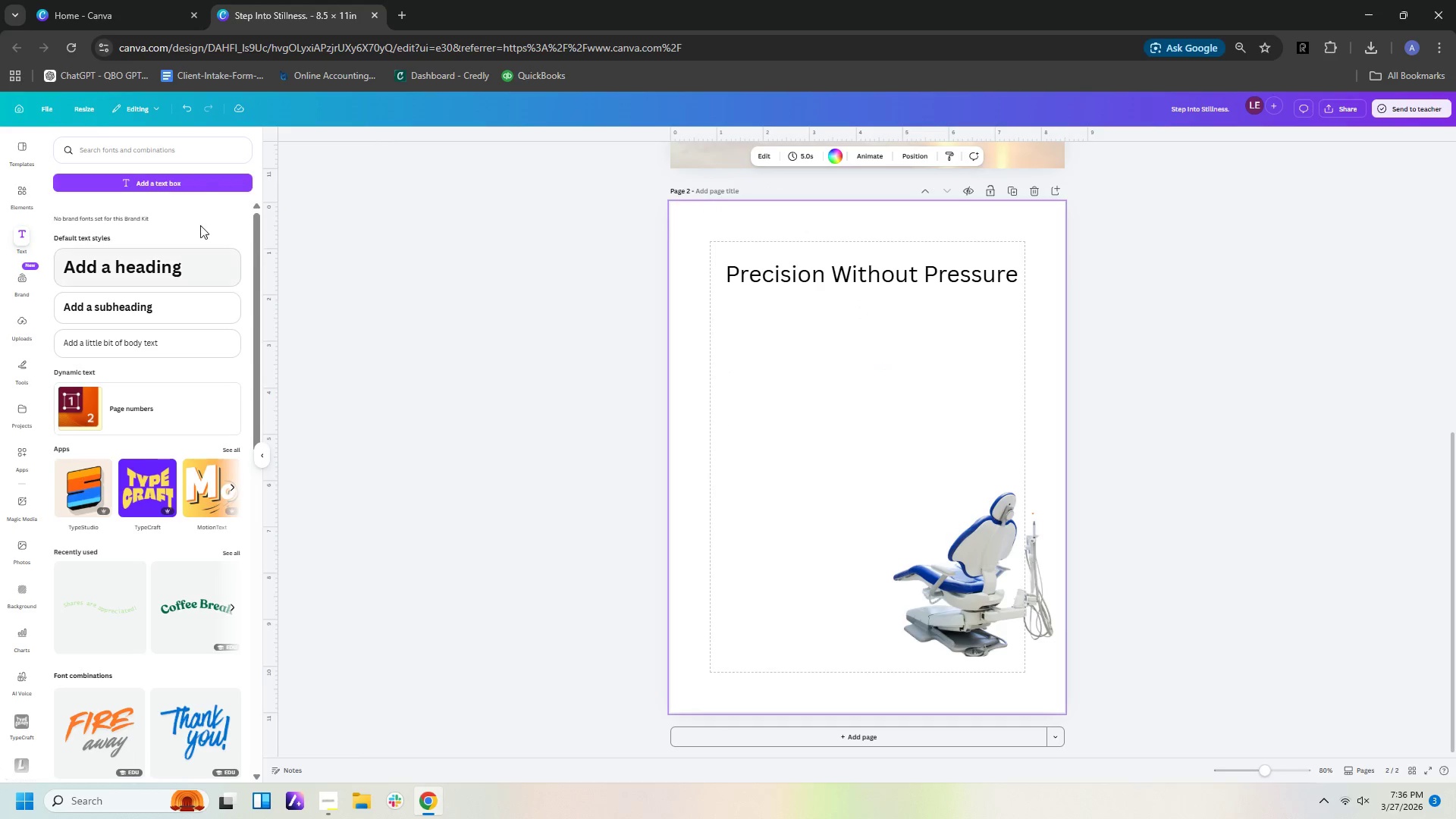 
left_click([197, 179])
 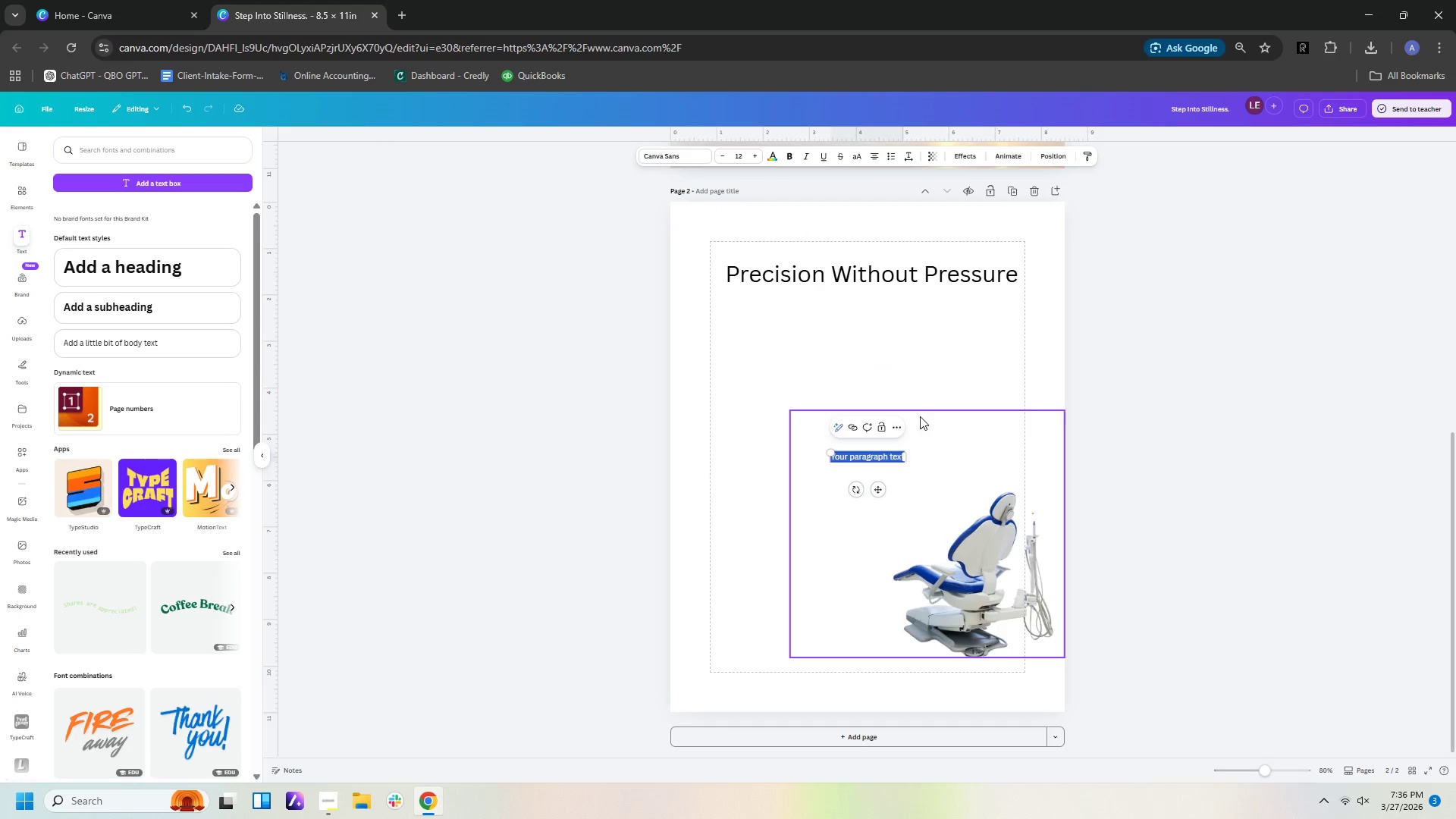 
type(Advnca)
key(Backspace)
key(Backspace)
key(Backspace)
type(anca Care)
key(Backspace)
key(Backspace)
key(Backspace)
key(Backspace)
type(care designed f)
key(Backspace)
type(to feel effortless.)
 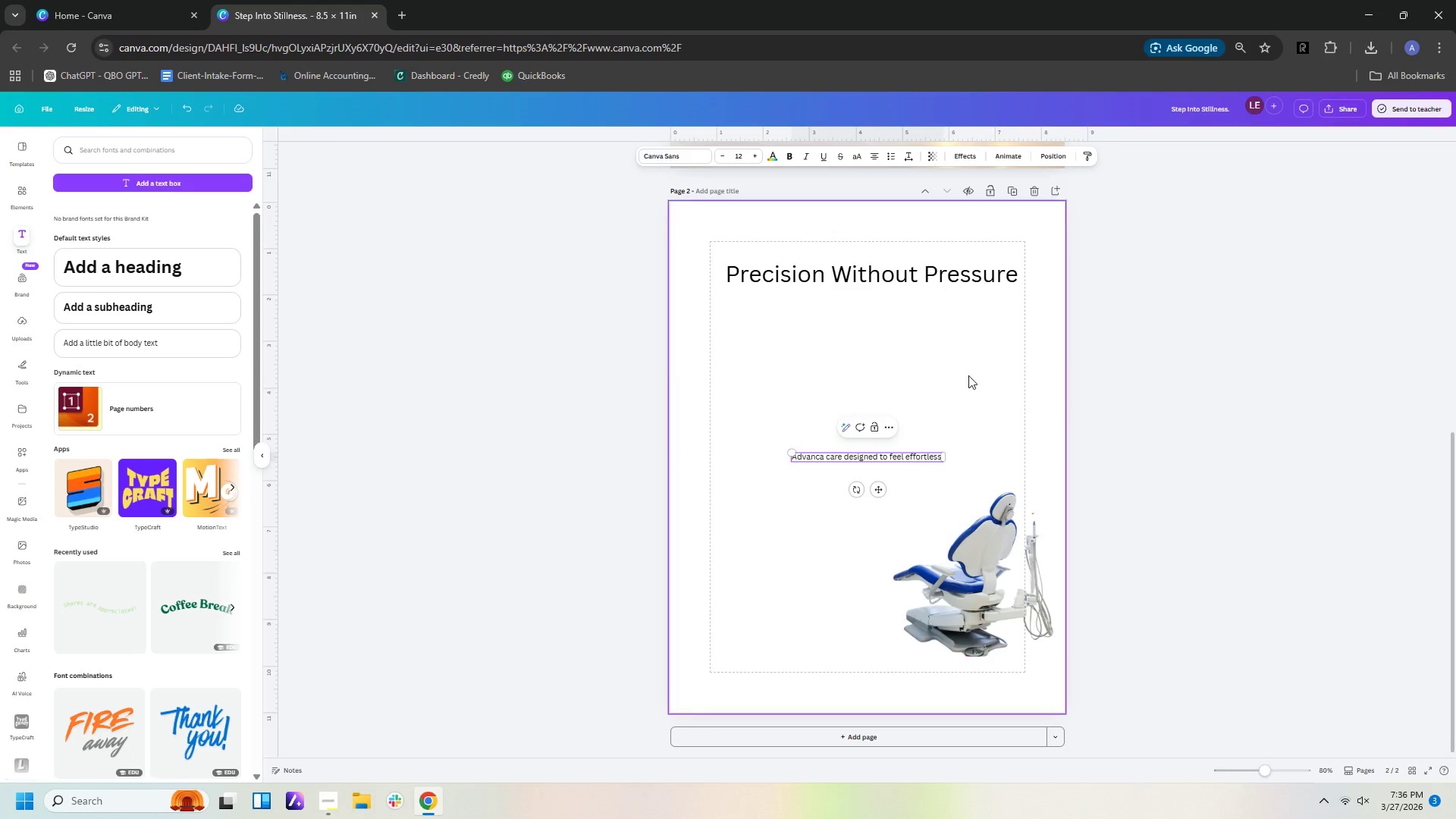 
left_click([974, 357])
 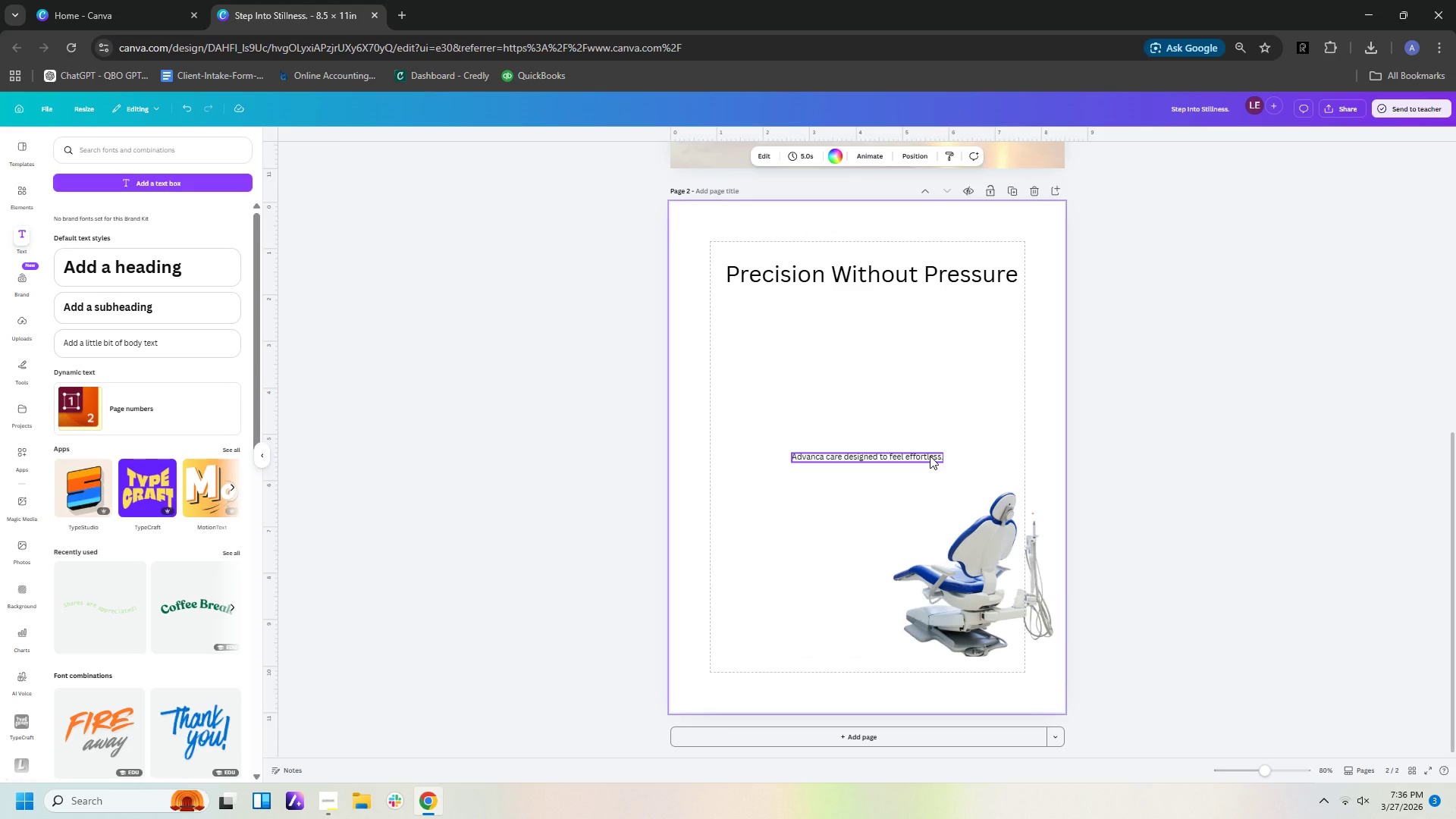 
left_click_drag(start_coordinate=[930, 456], to_coordinate=[925, 303])
 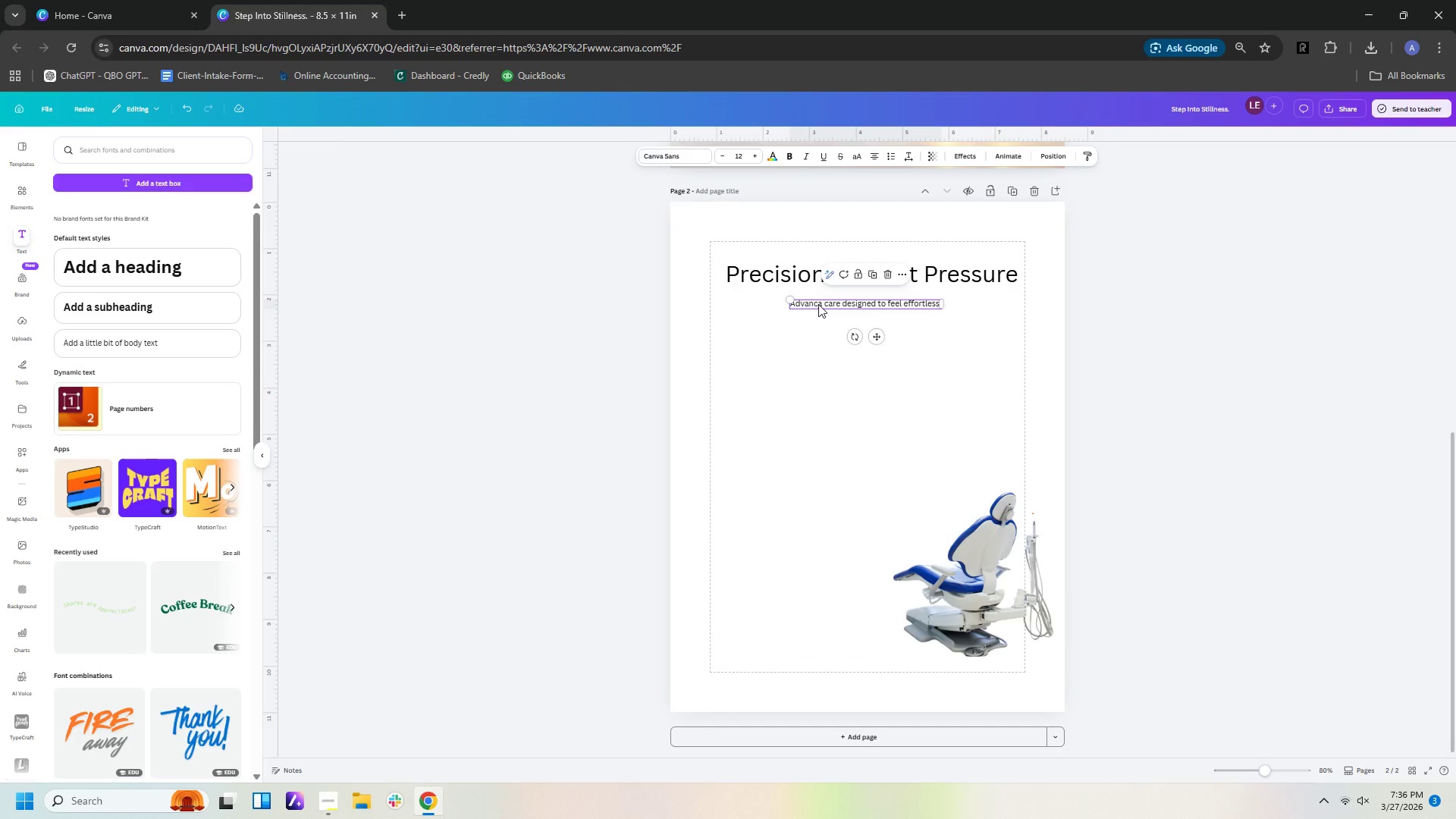 
double_click([818, 304])
 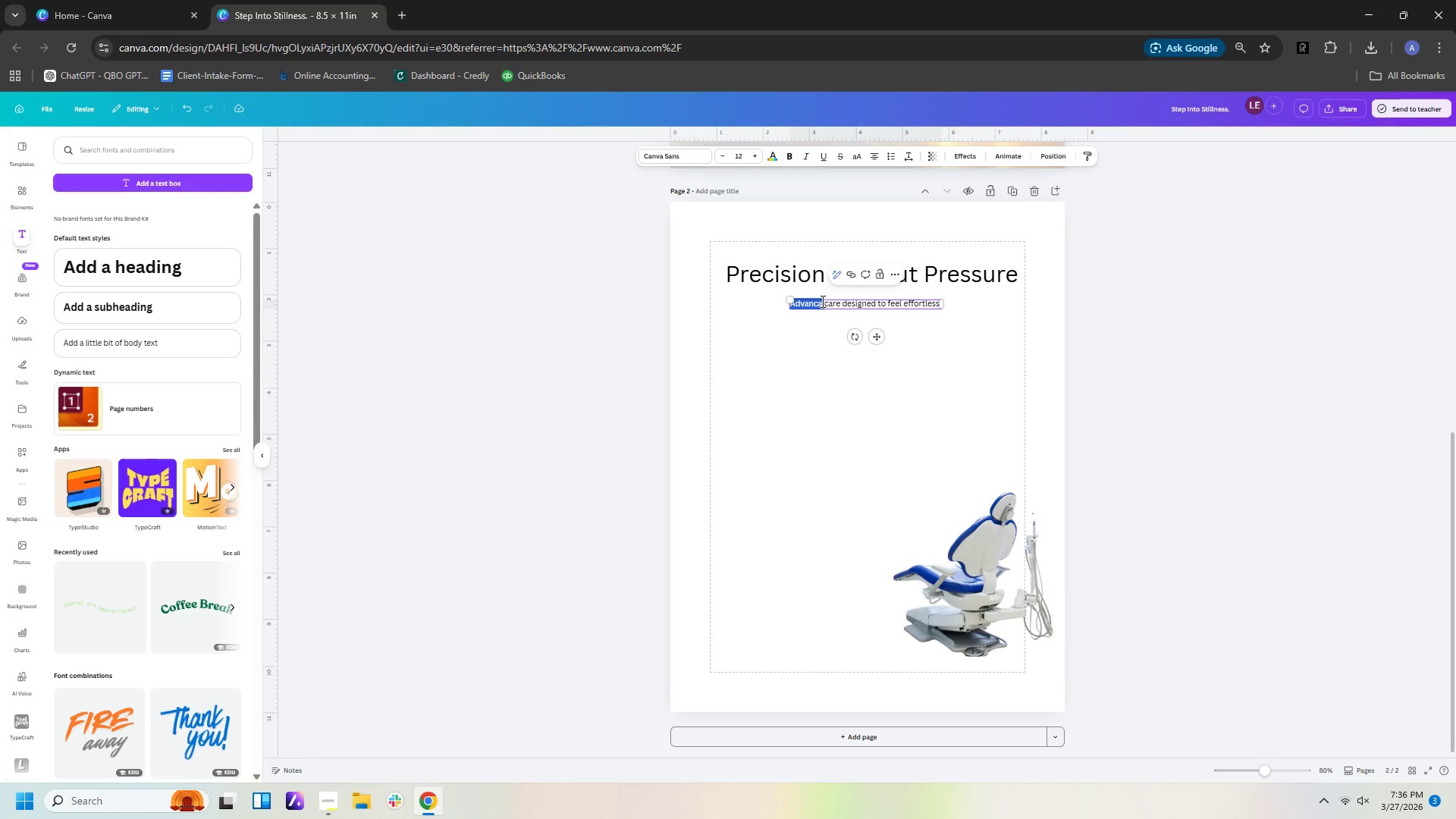 
left_click([821, 301])
 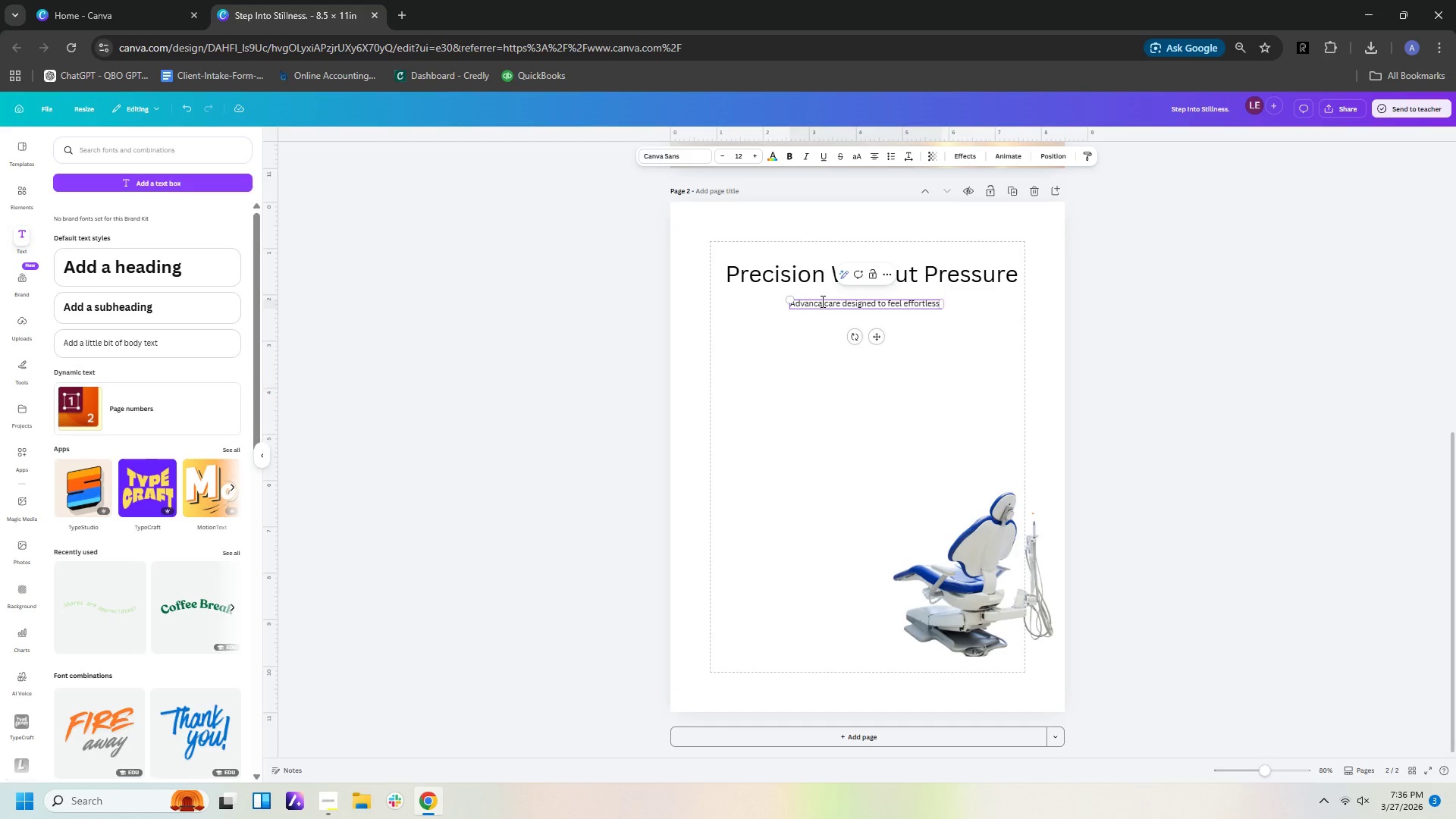 
key(Backspace)
type(ed)
 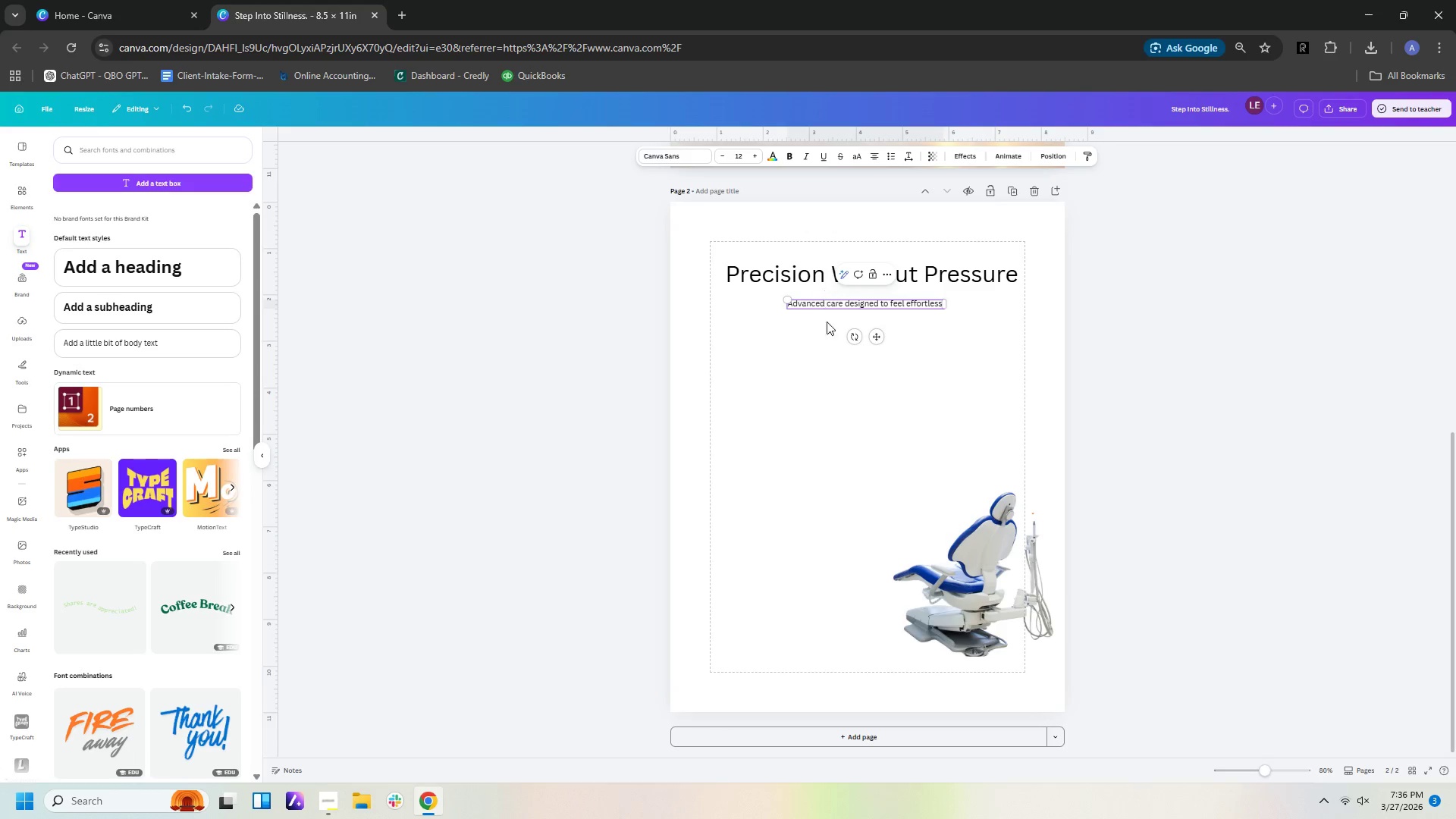 
left_click([830, 360])
 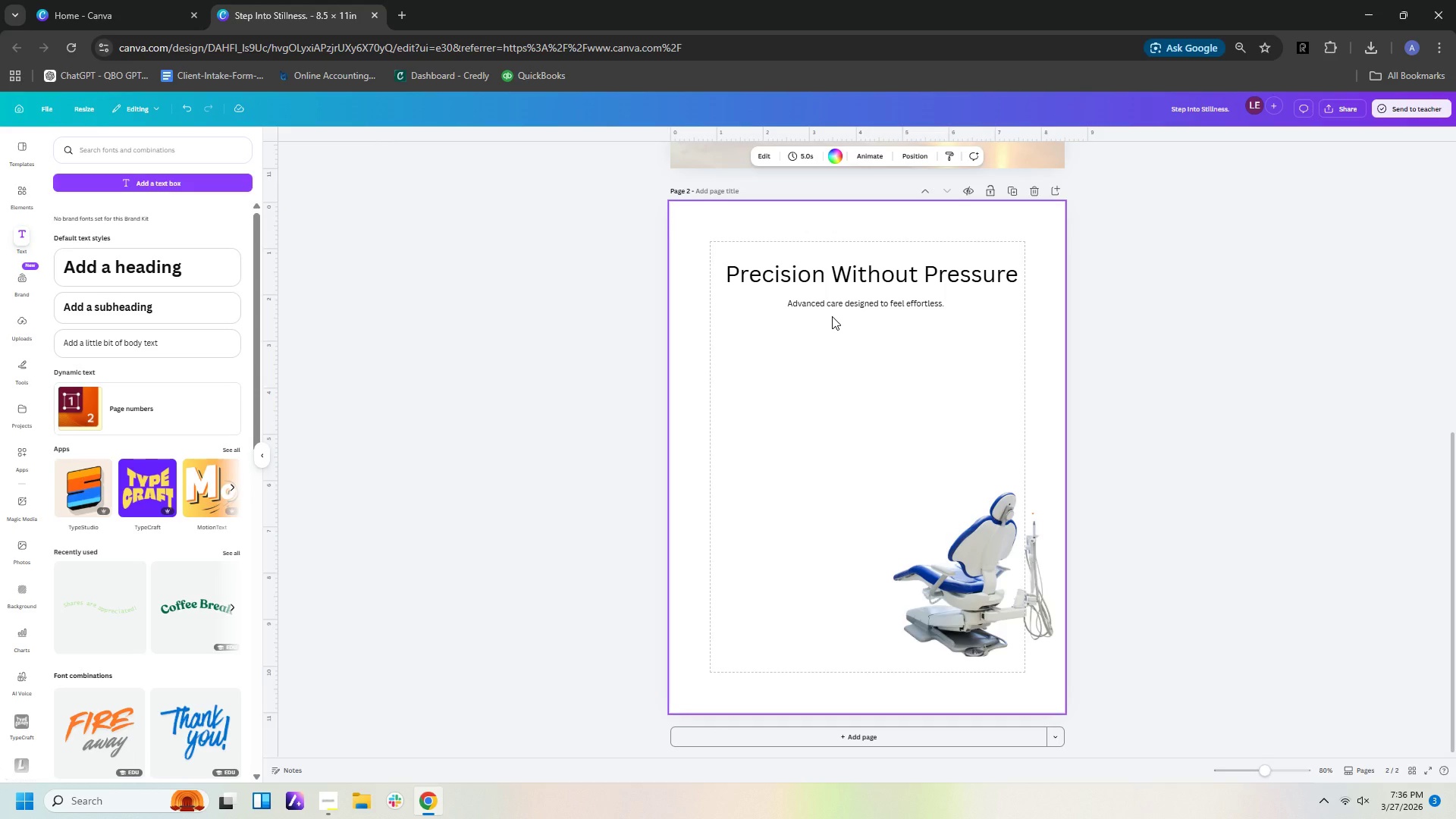 
wait(5.5)
 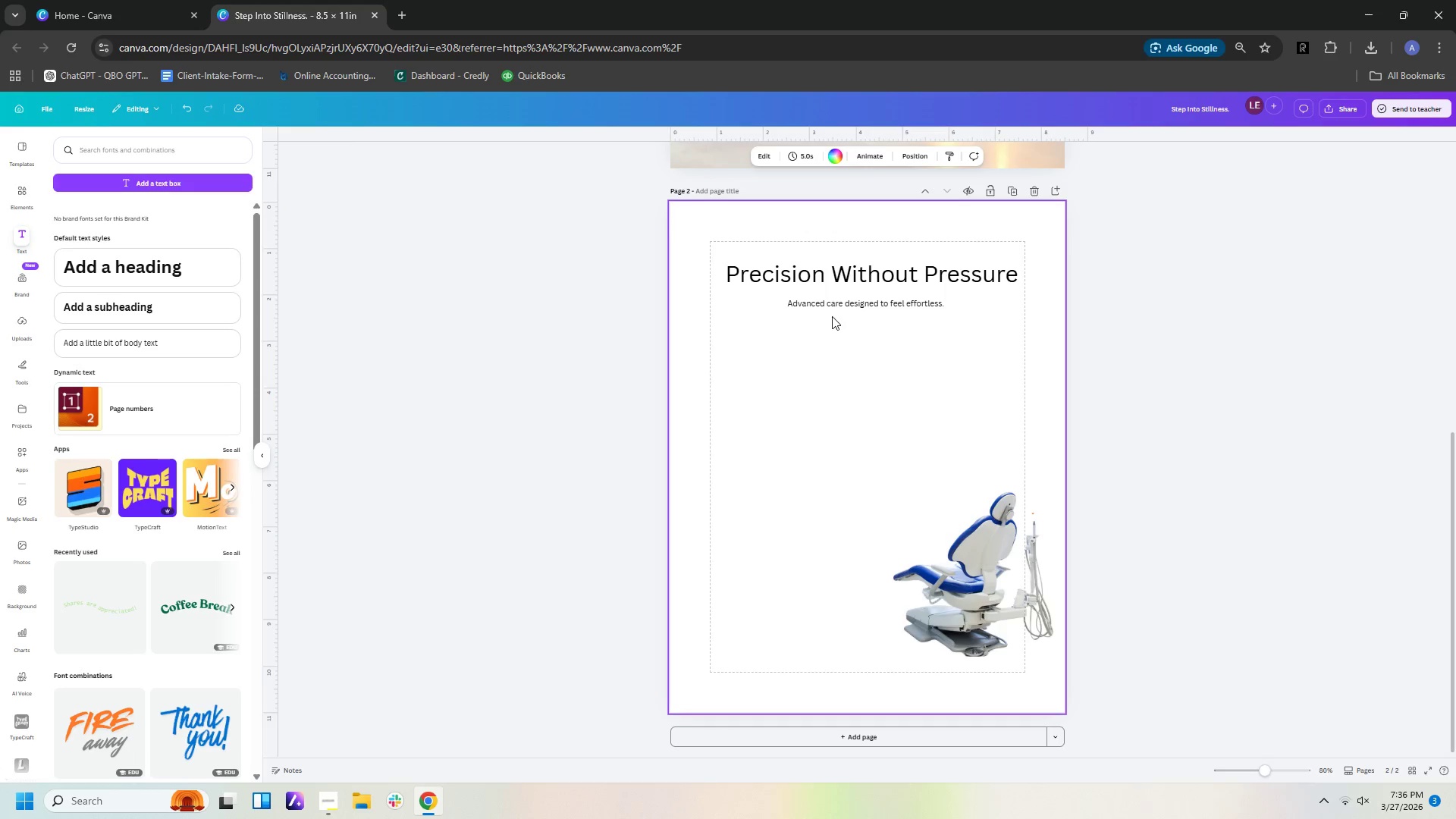 
left_click([136, 184])
 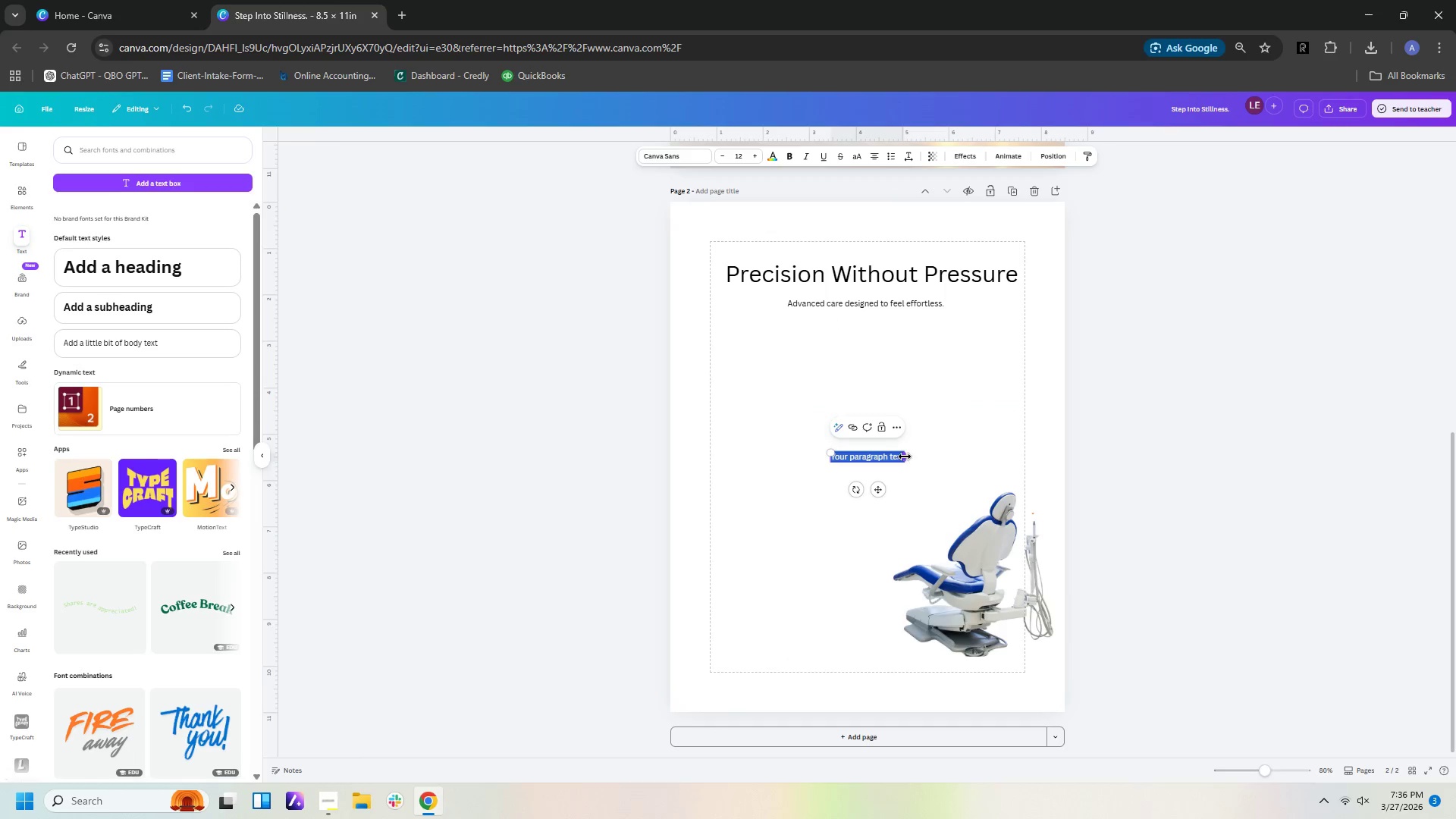 
type(Fear of pain keeps many)
 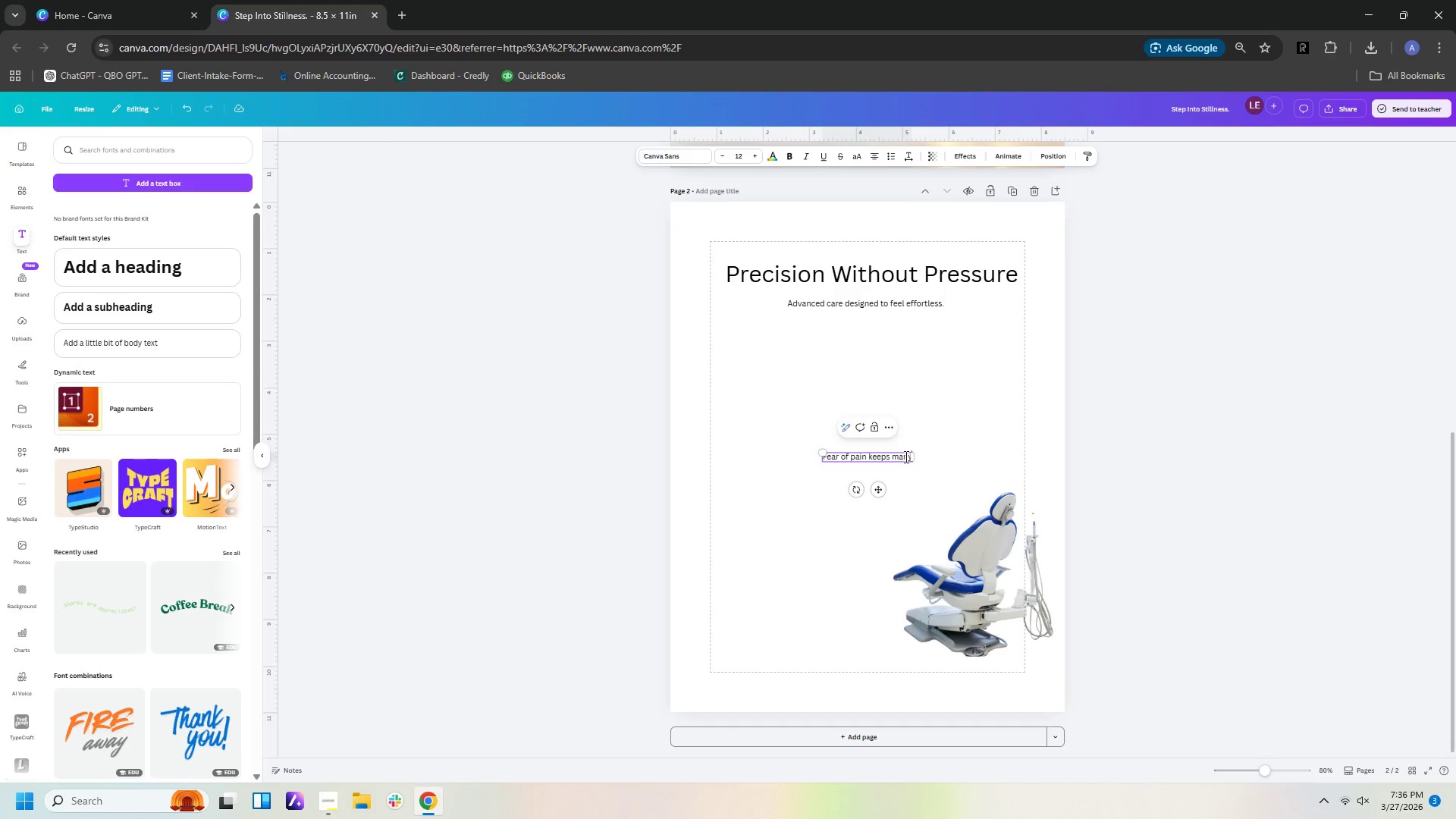 
key(Enter)
 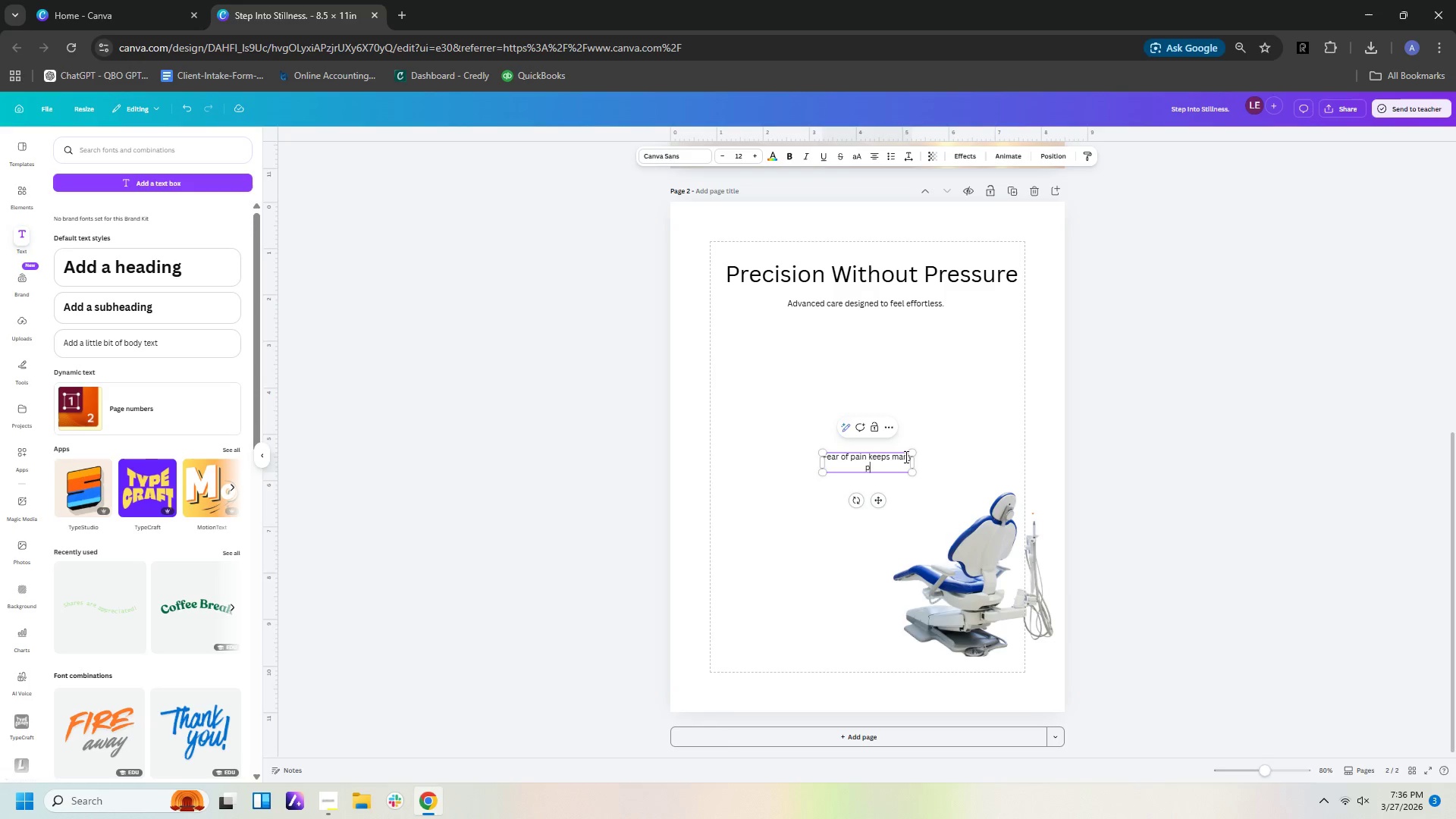 
type(patients awayf)
key(Backspace)
type( for years.)
 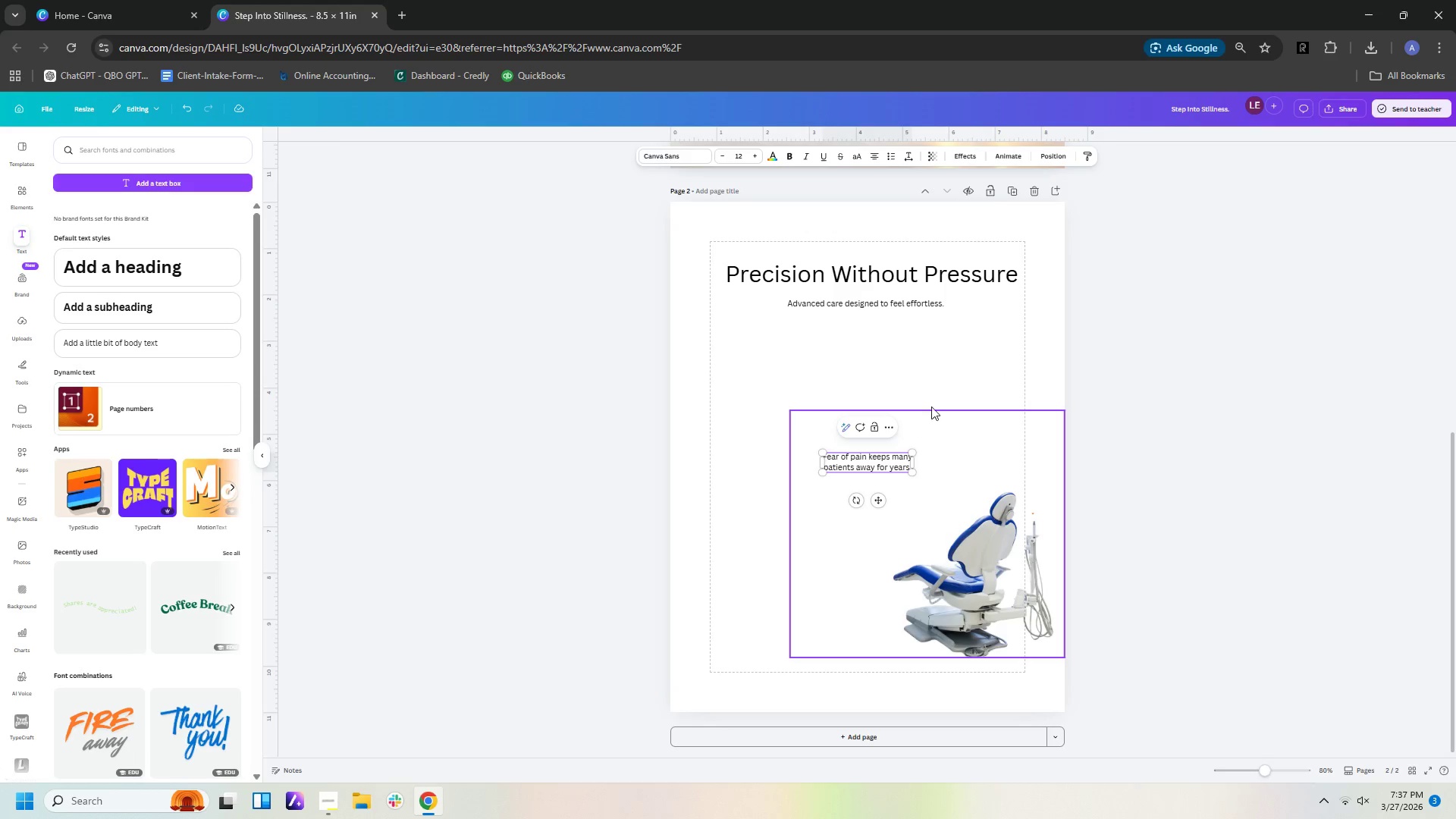 
left_click([942, 389])
 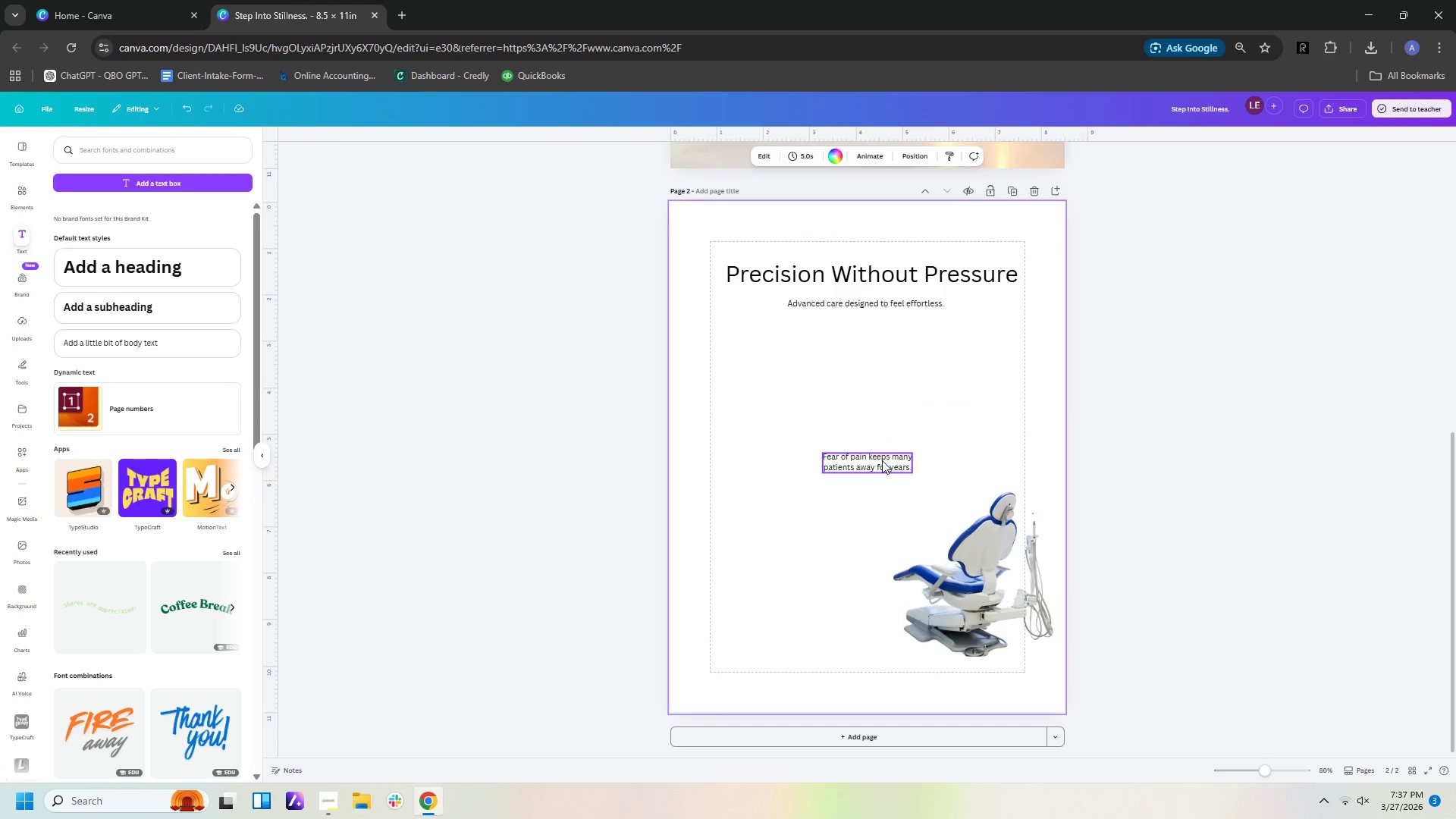 
left_click_drag(start_coordinate=[882, 460], to_coordinate=[803, 372])
 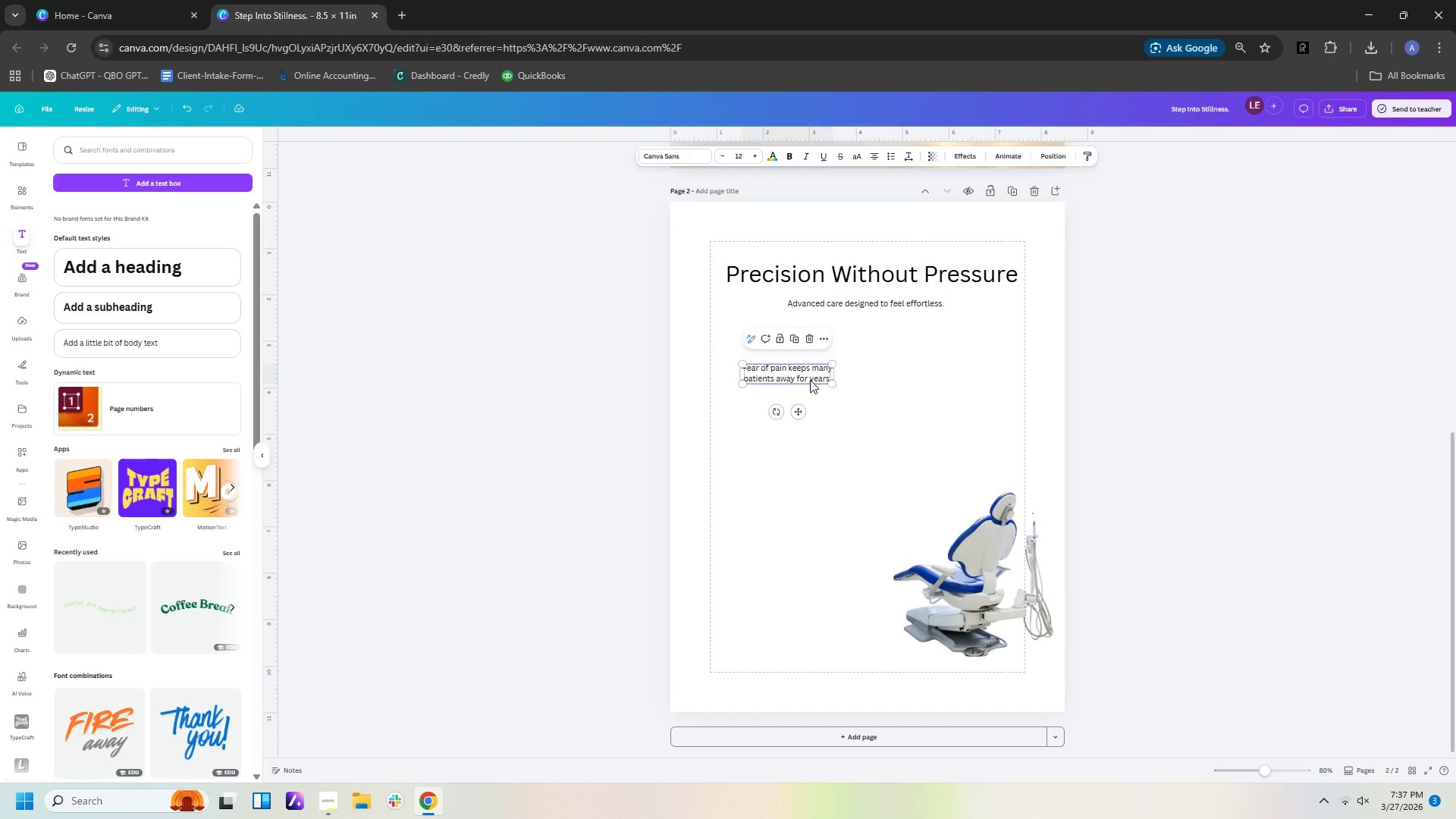 
left_click([810, 380])
 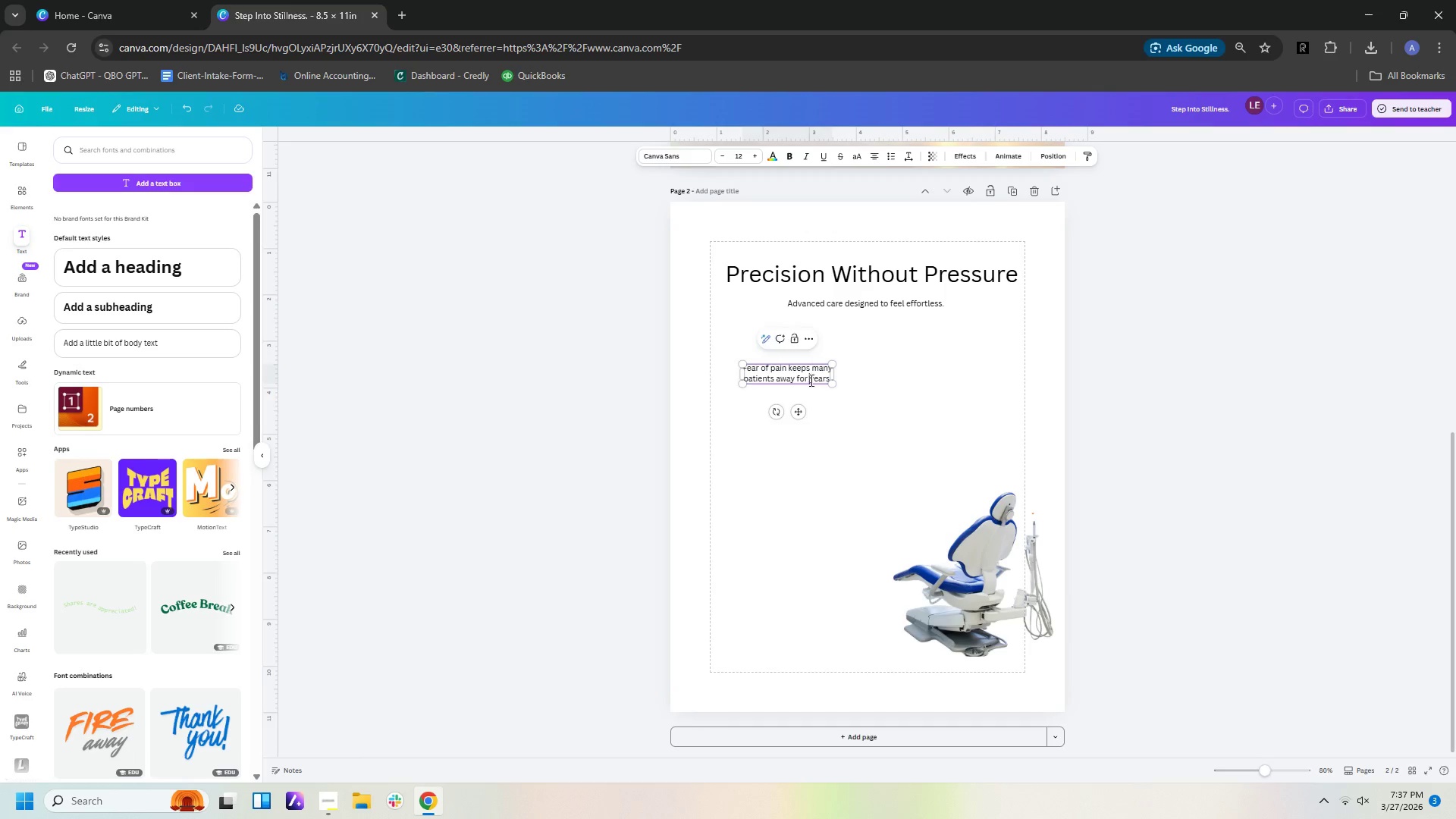 
key(Control+C)
 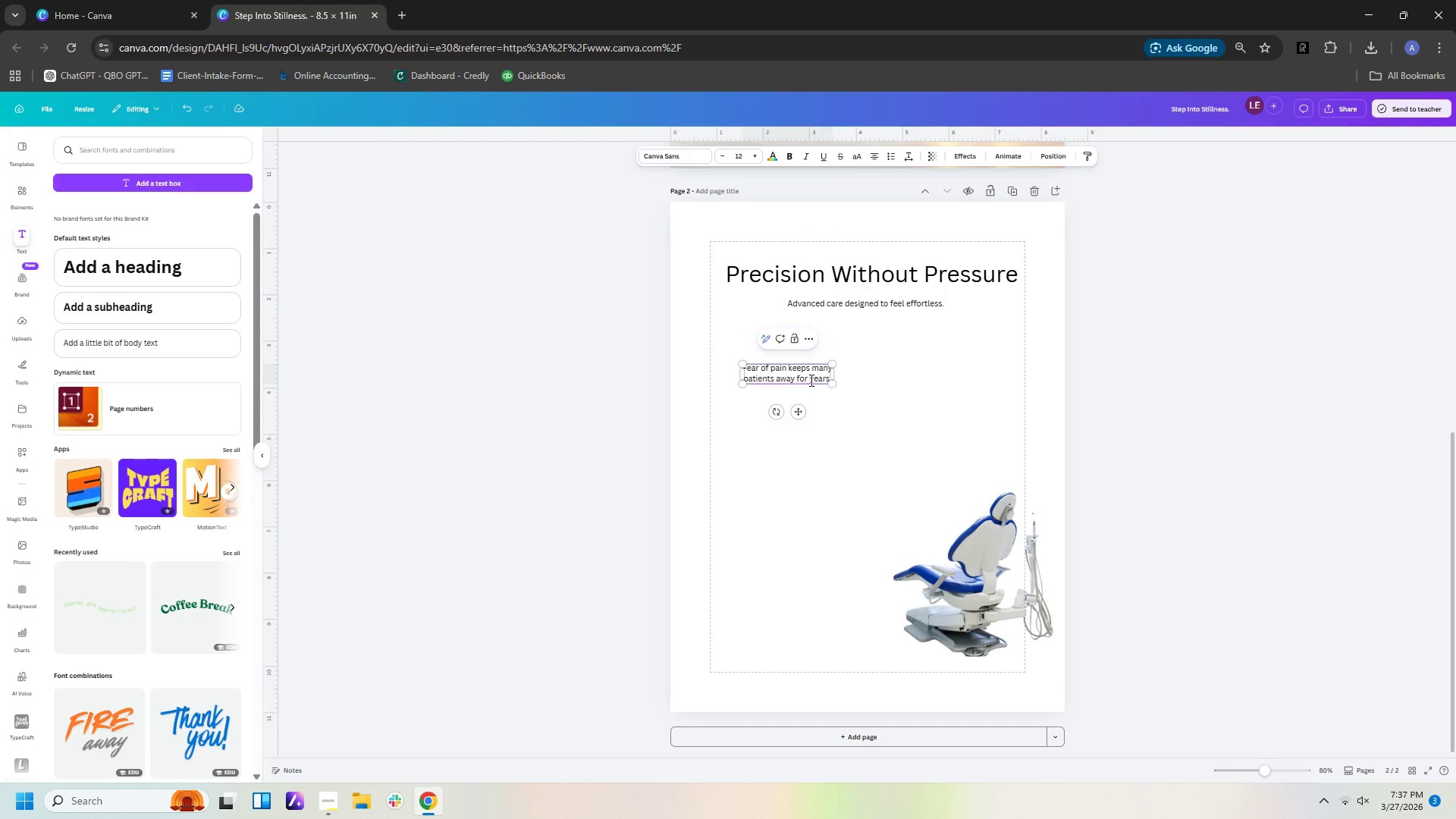 
key(Control+V)
 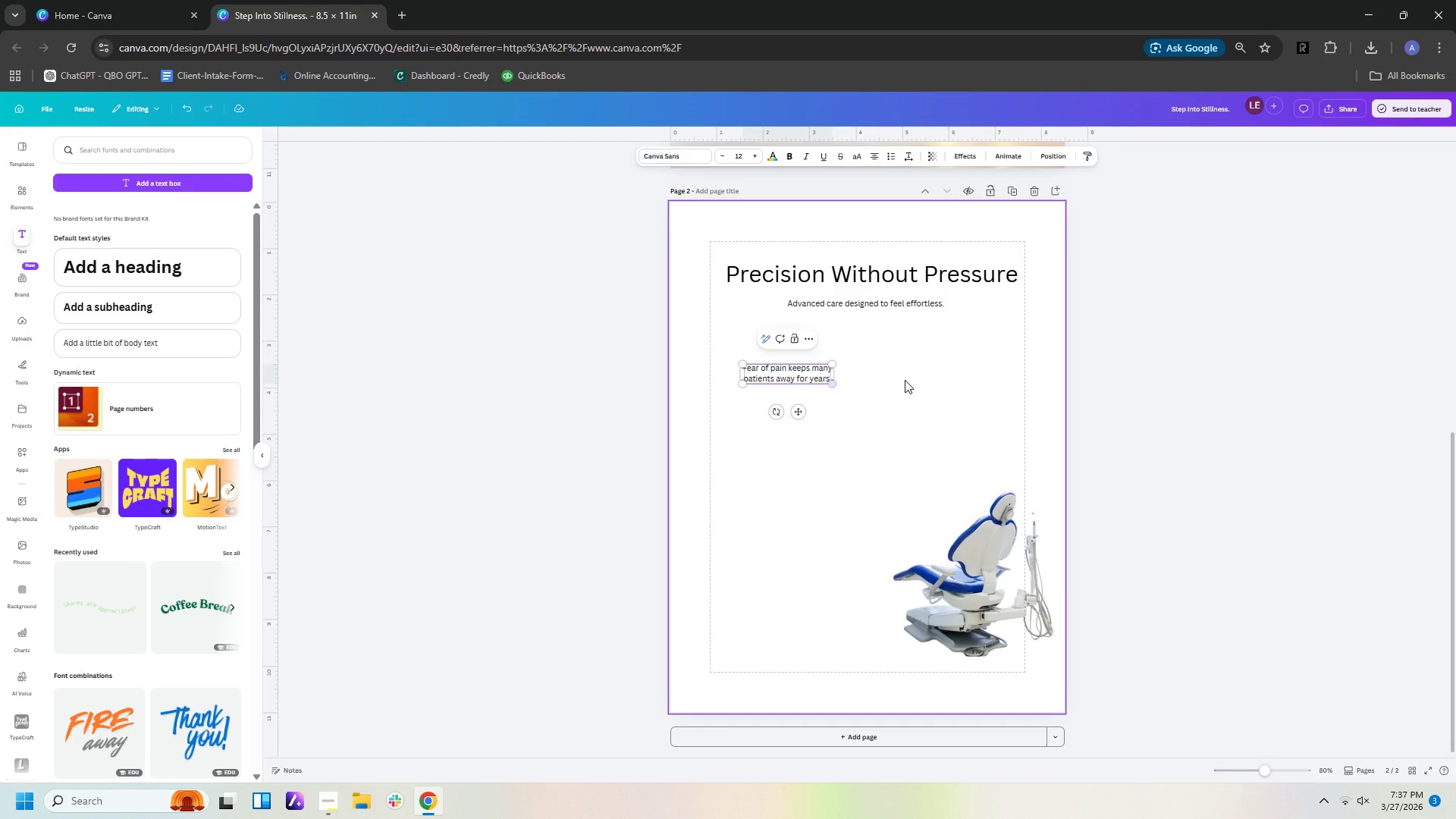 
left_click([925, 380])
 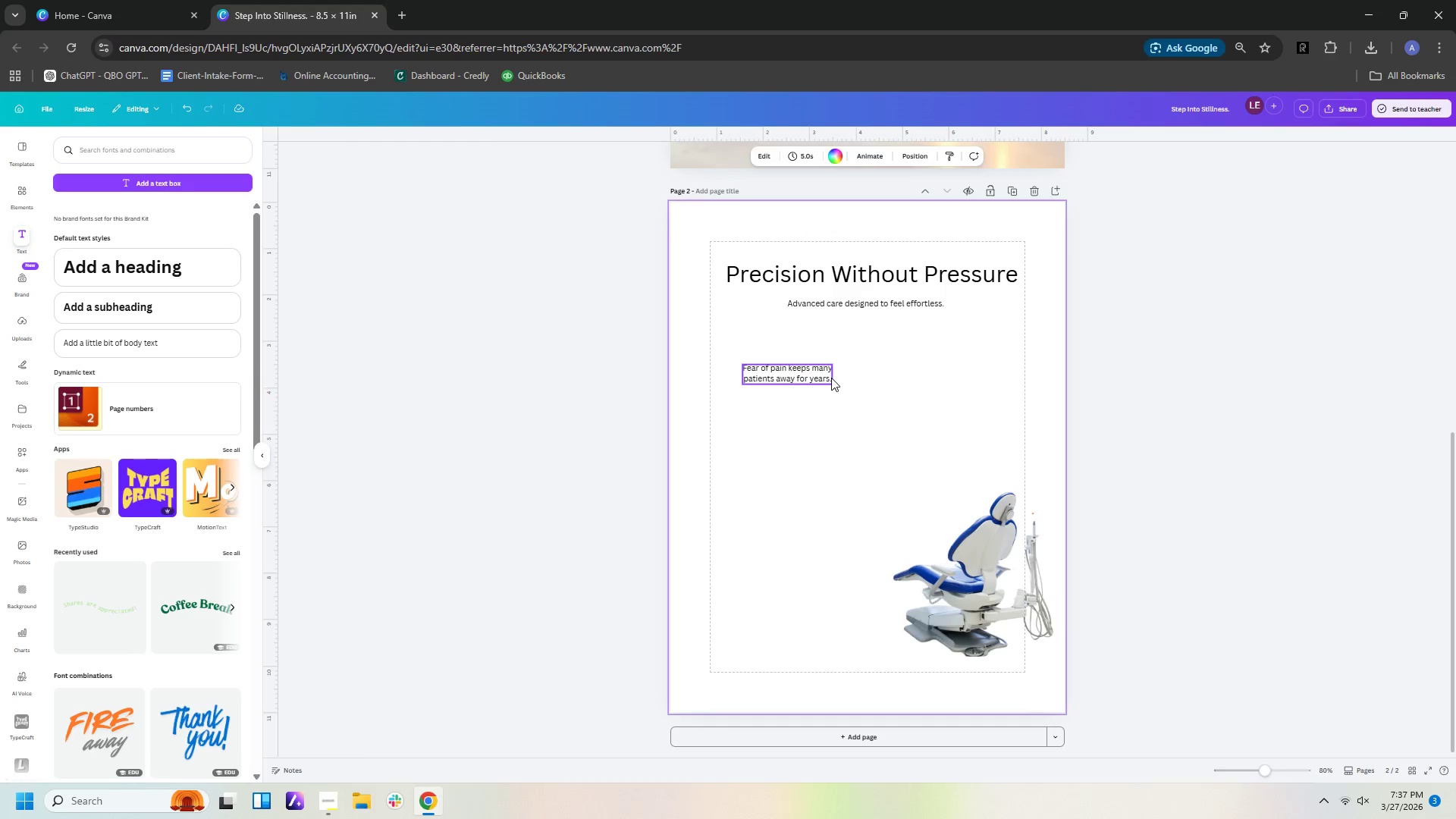 
left_click([830, 376])
 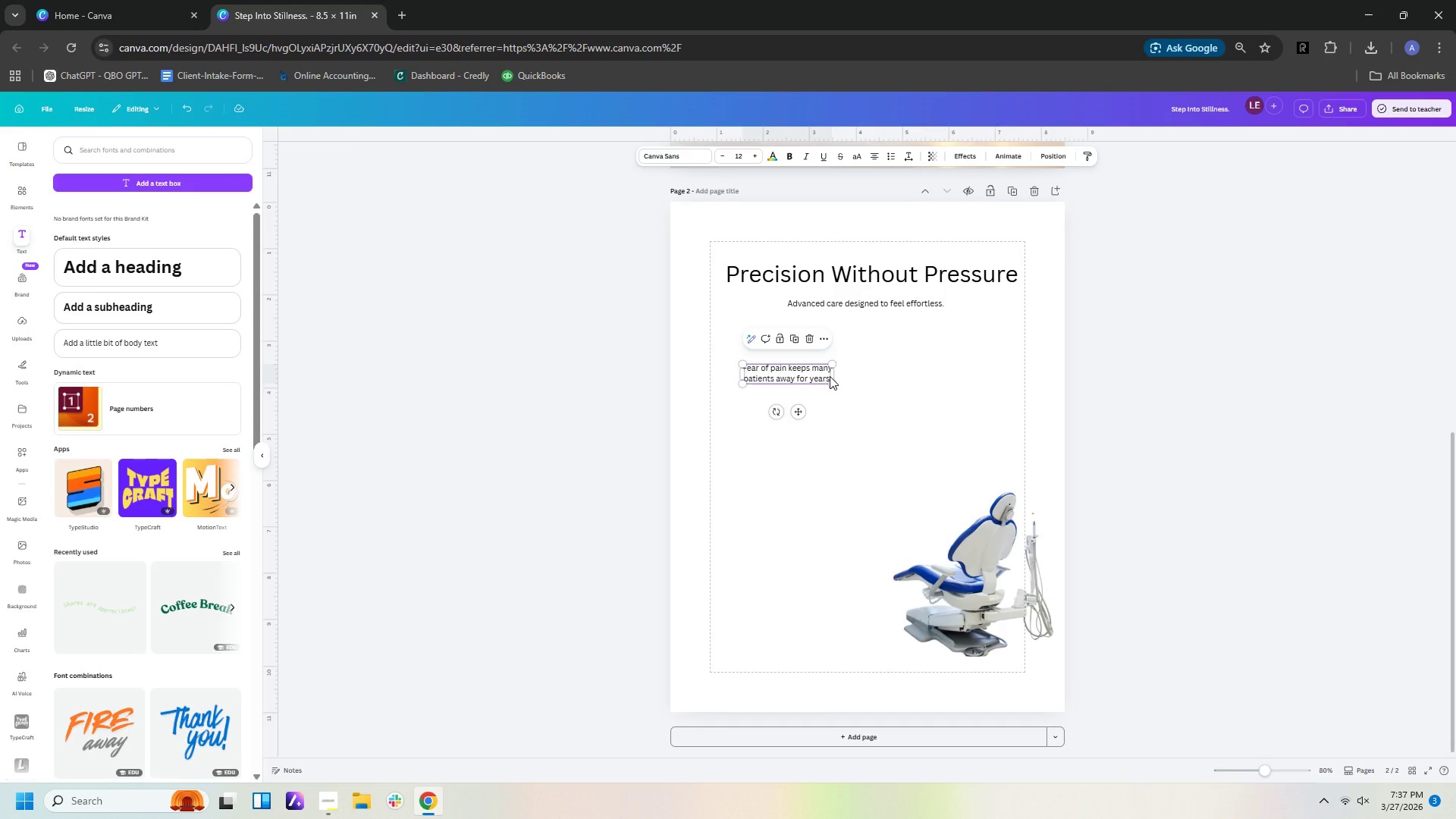 
key(Control+C)
 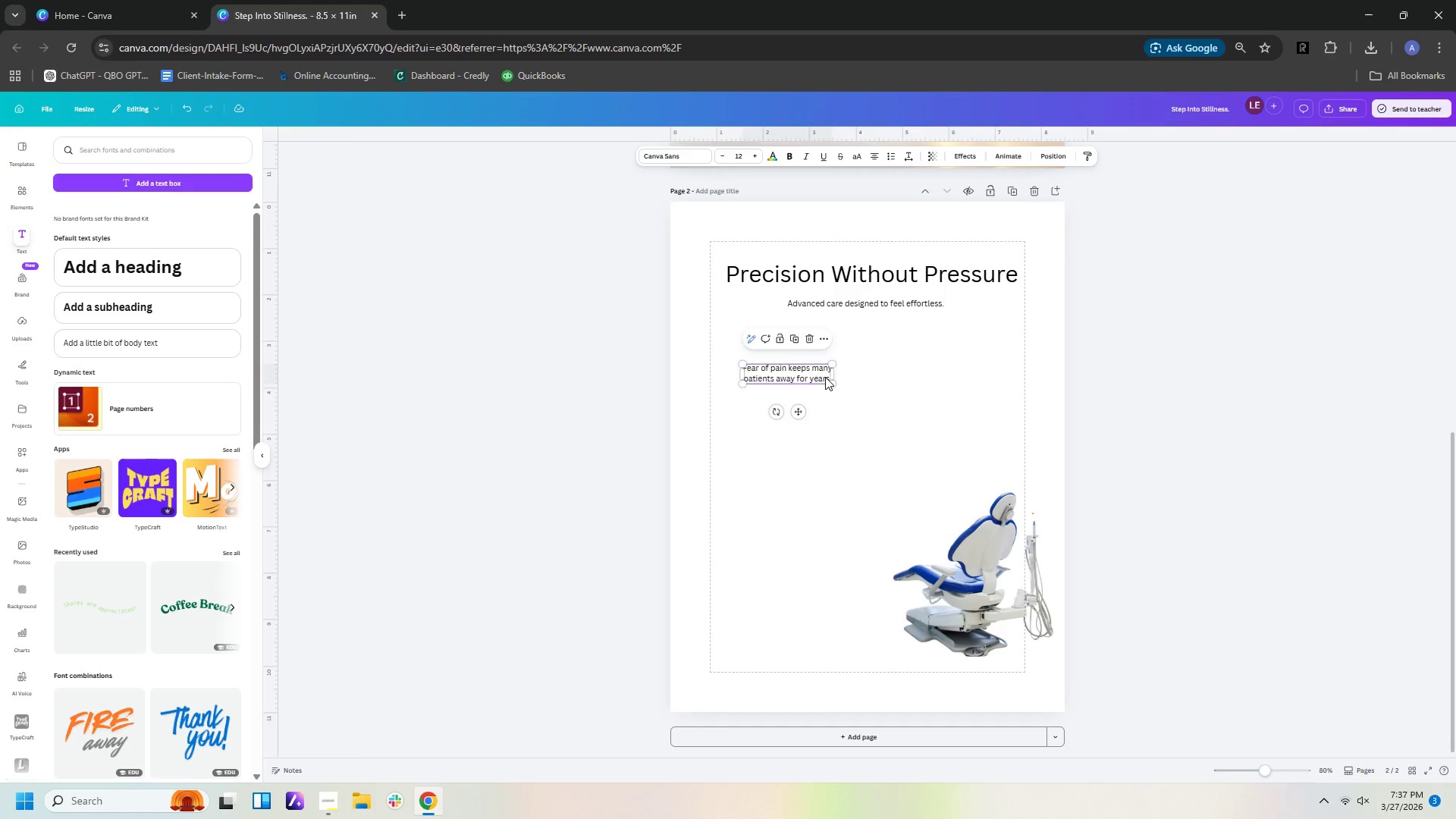 
key(Control+V)
 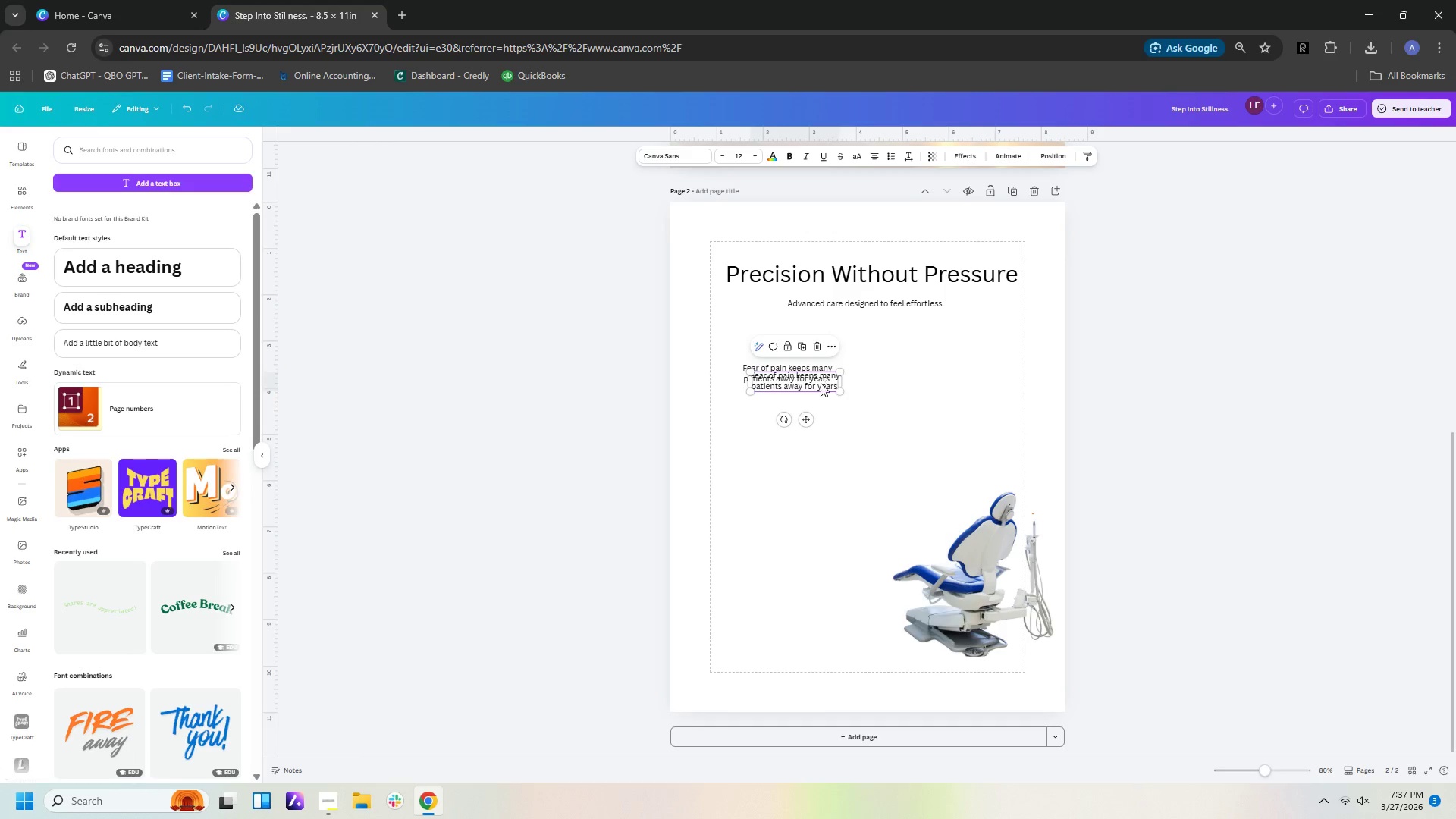 
left_click_drag(start_coordinate=[821, 378], to_coordinate=[813, 411])
 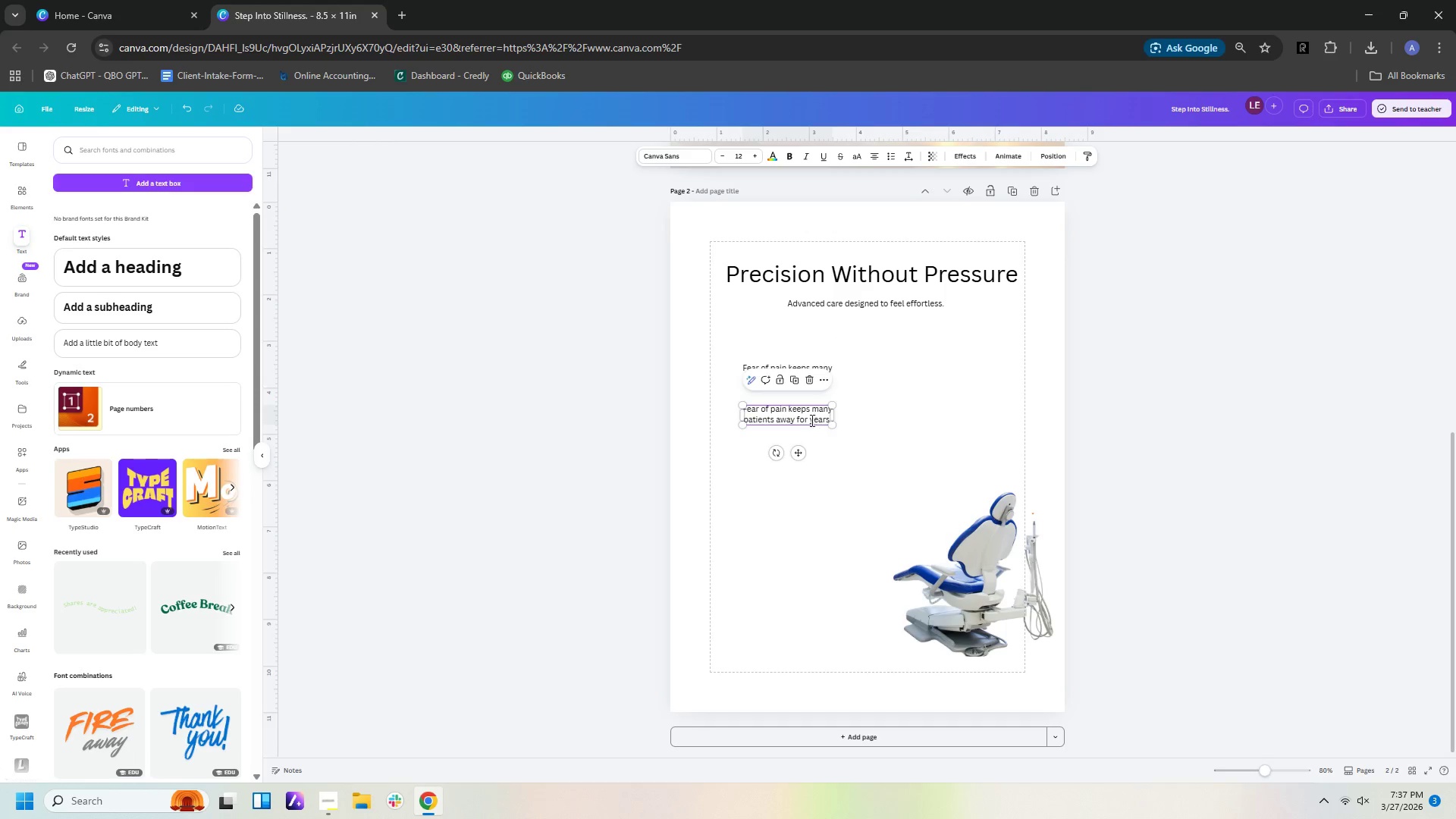 
double_click([811, 420])
 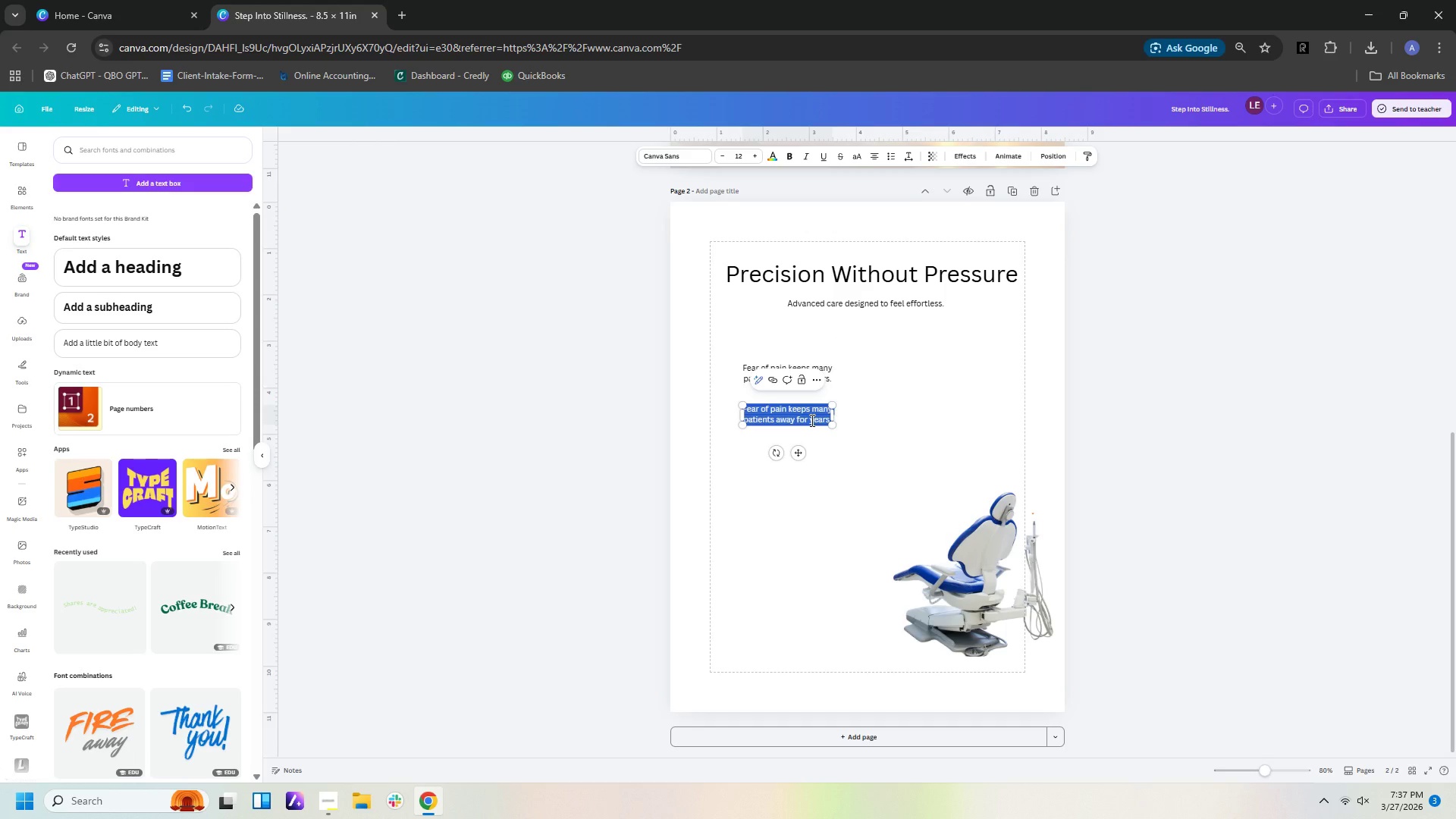 
type(We;ve )
 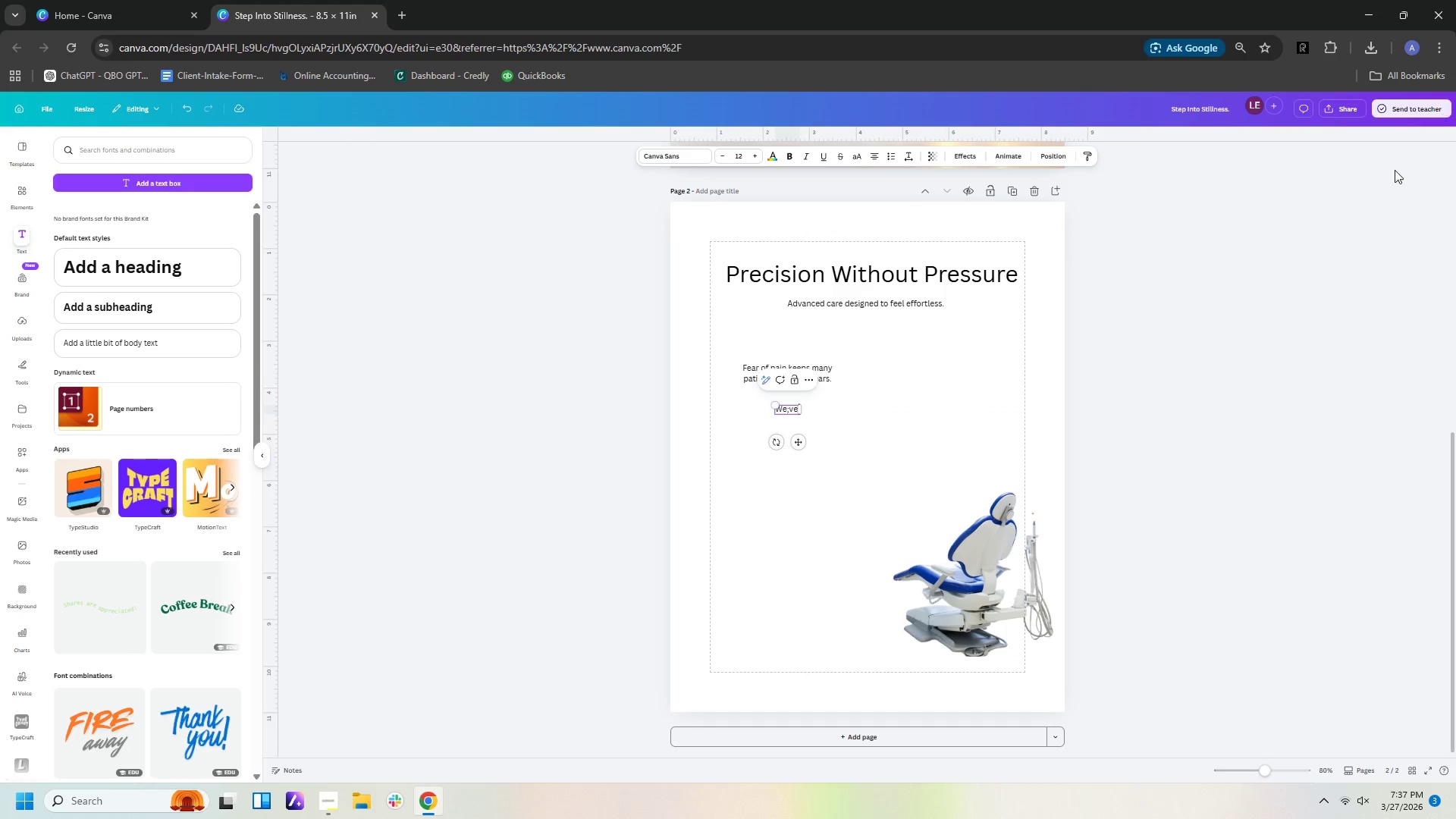 
key(Backspace)
key(Backspace)
key(Backspace)
key(Backspace)
type('ve bul)
key(Backspace)
type(ilt out)
key(Backspace)
type(r entire practice around removing that barrier)
 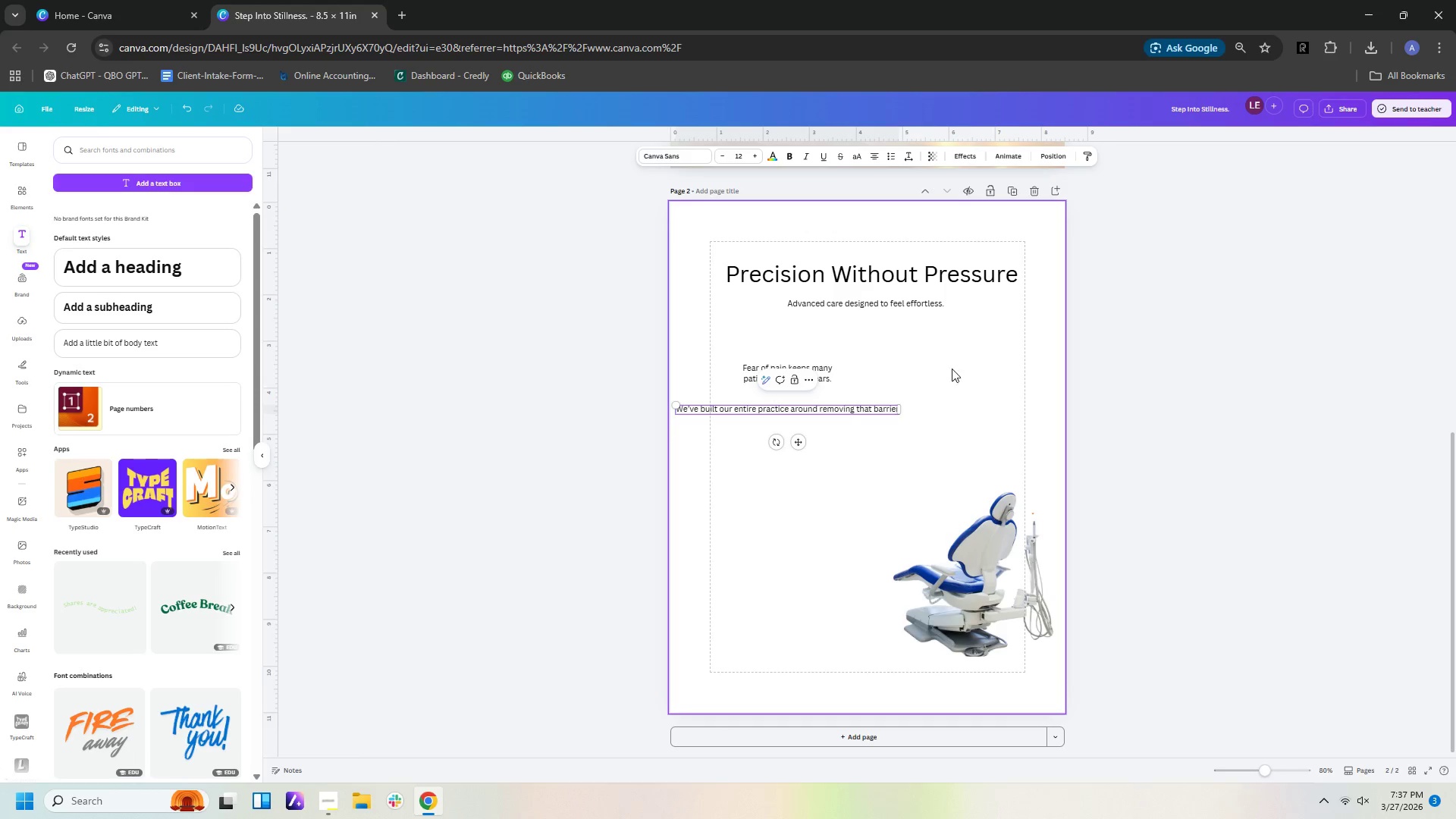 
left_click([790, 408])
 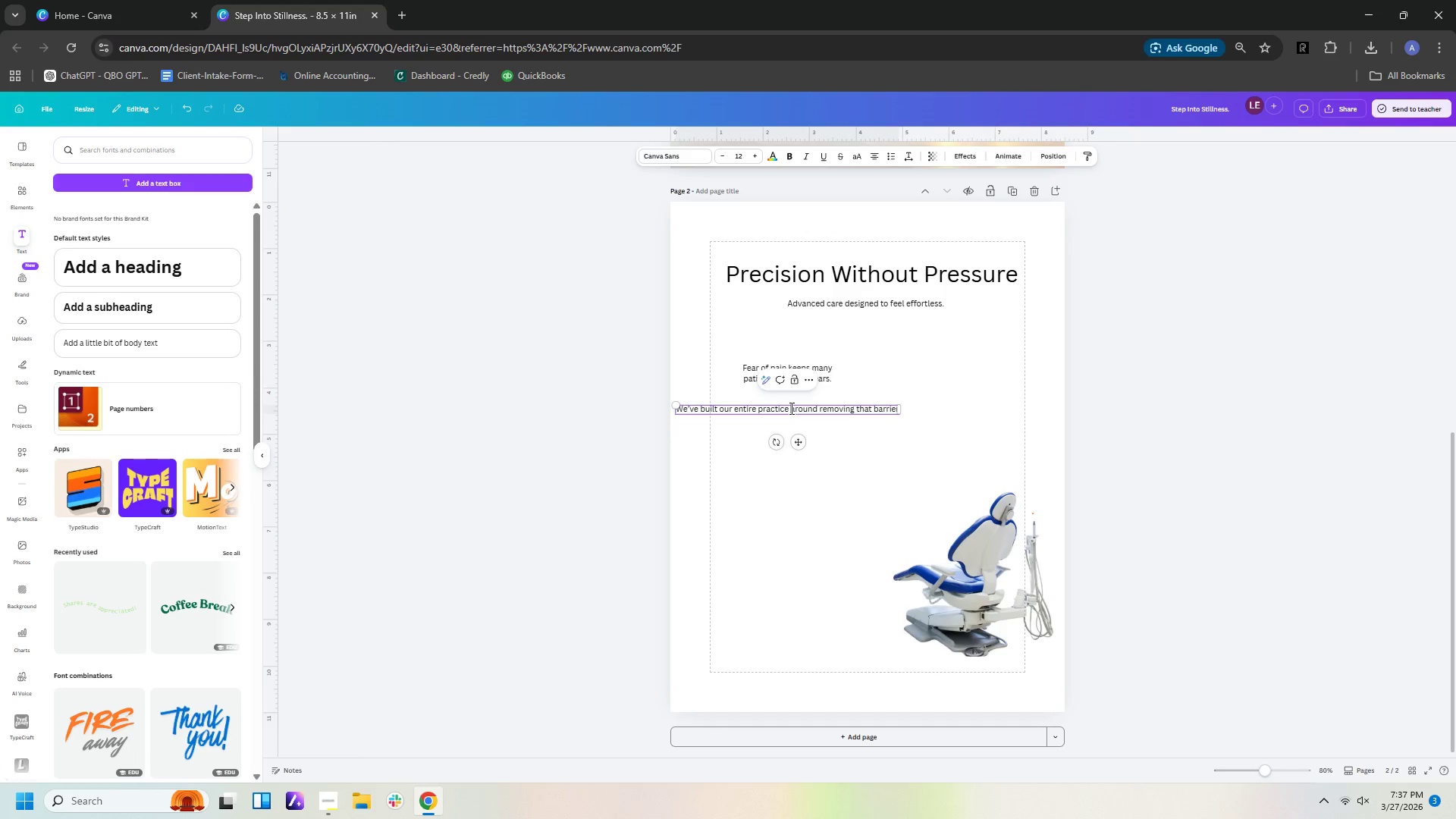 
key(Backspace)
 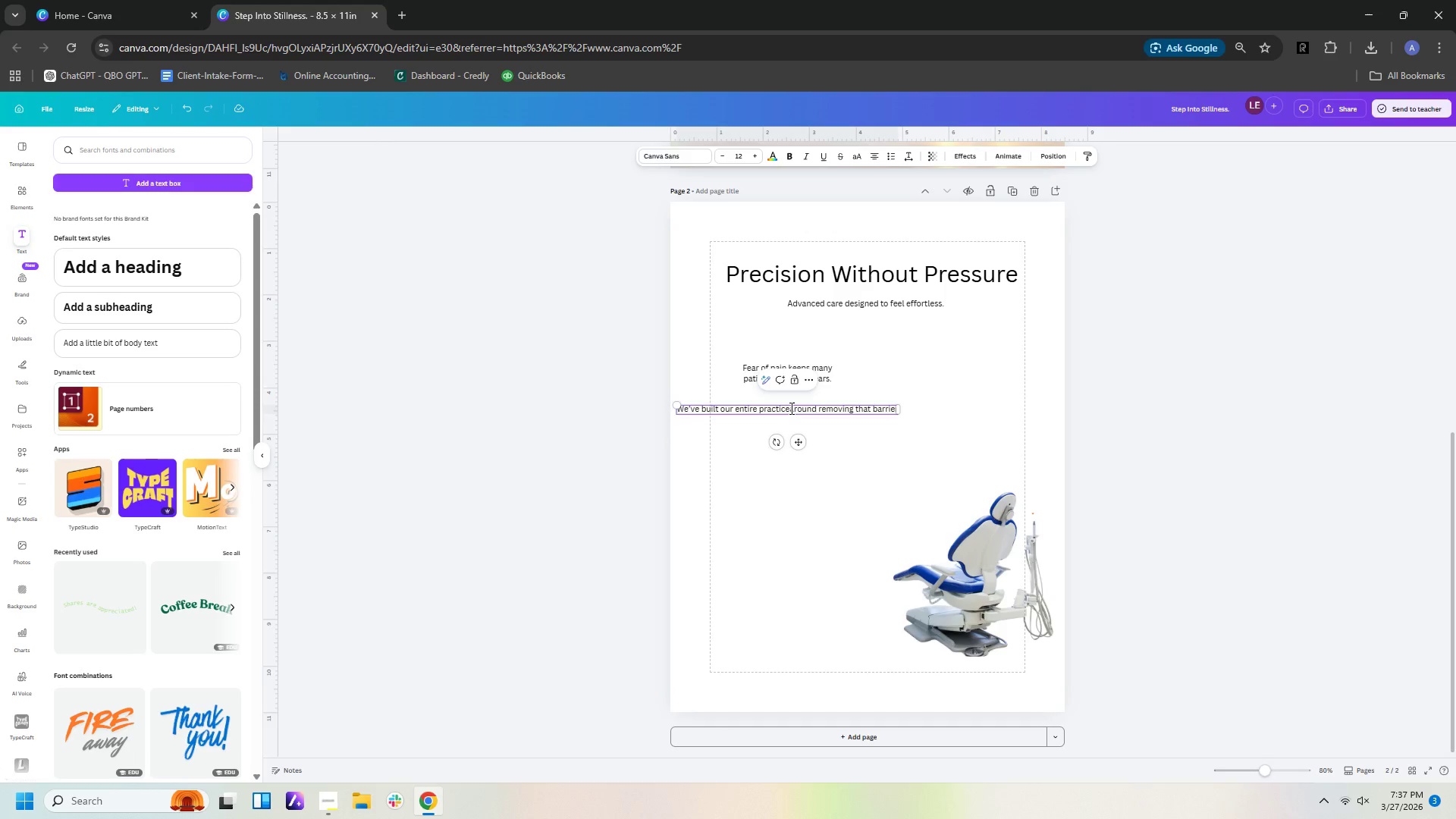 
key(Enter)
 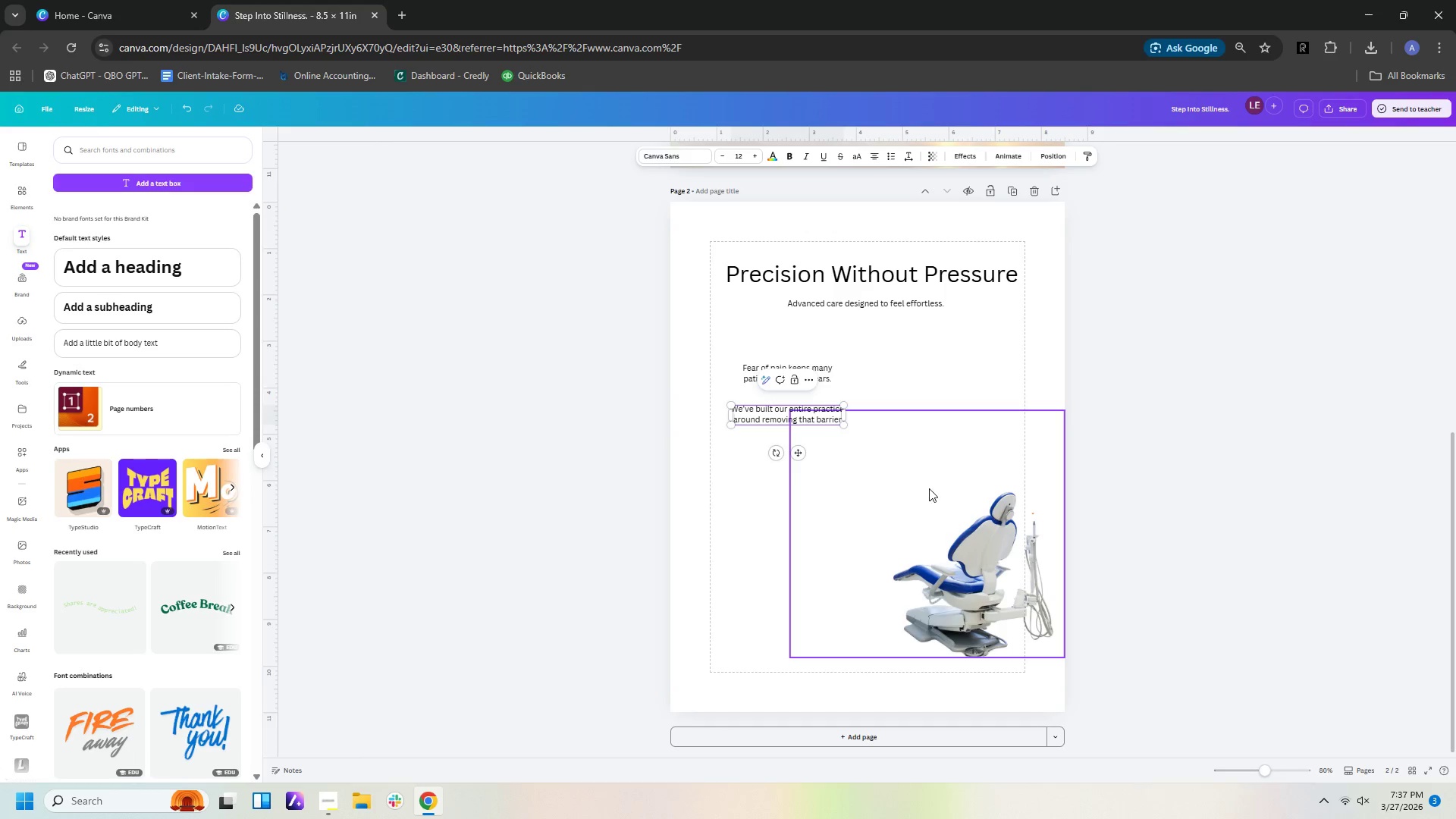 
left_click([921, 371])
 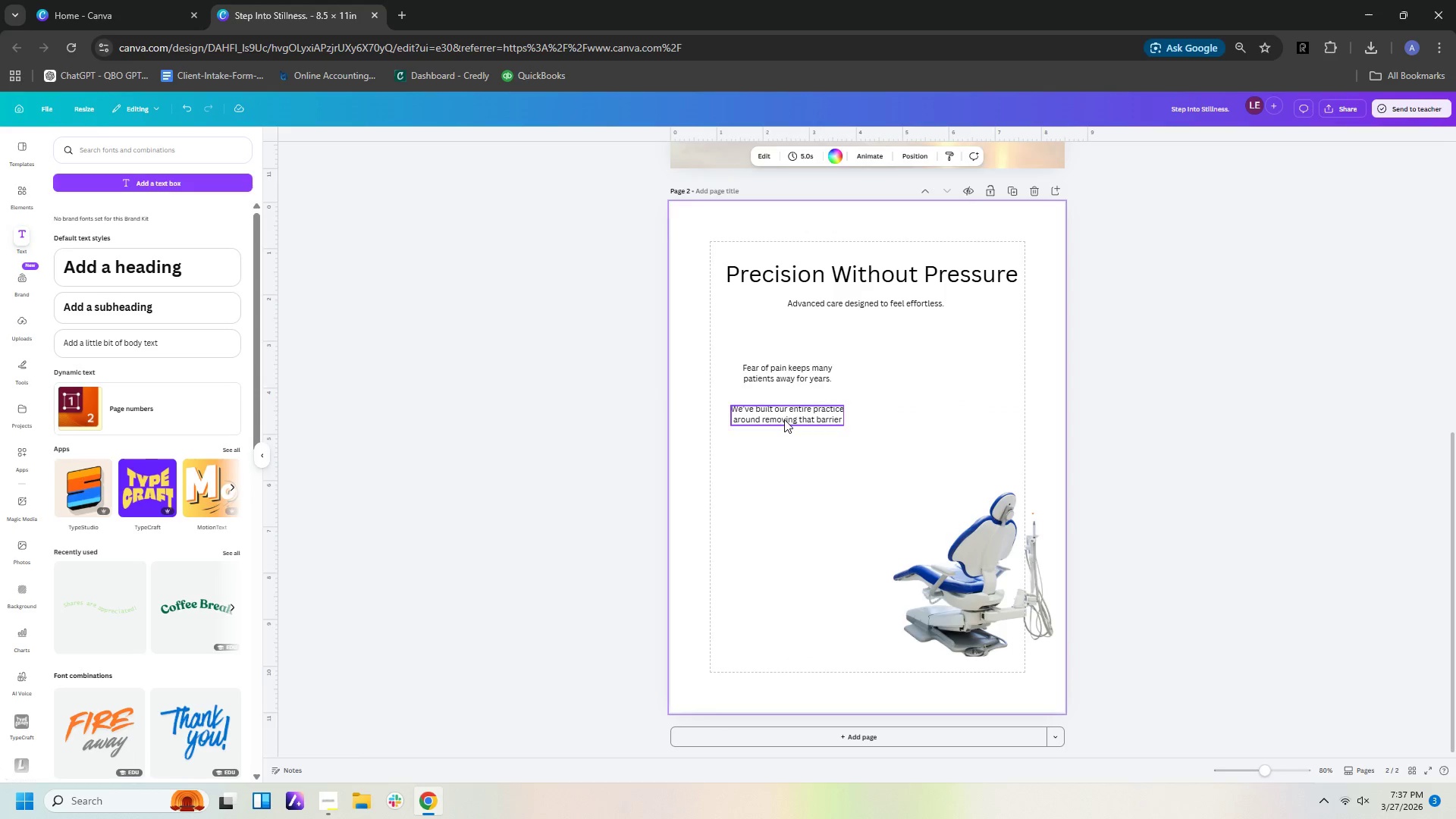 
left_click([784, 419])
 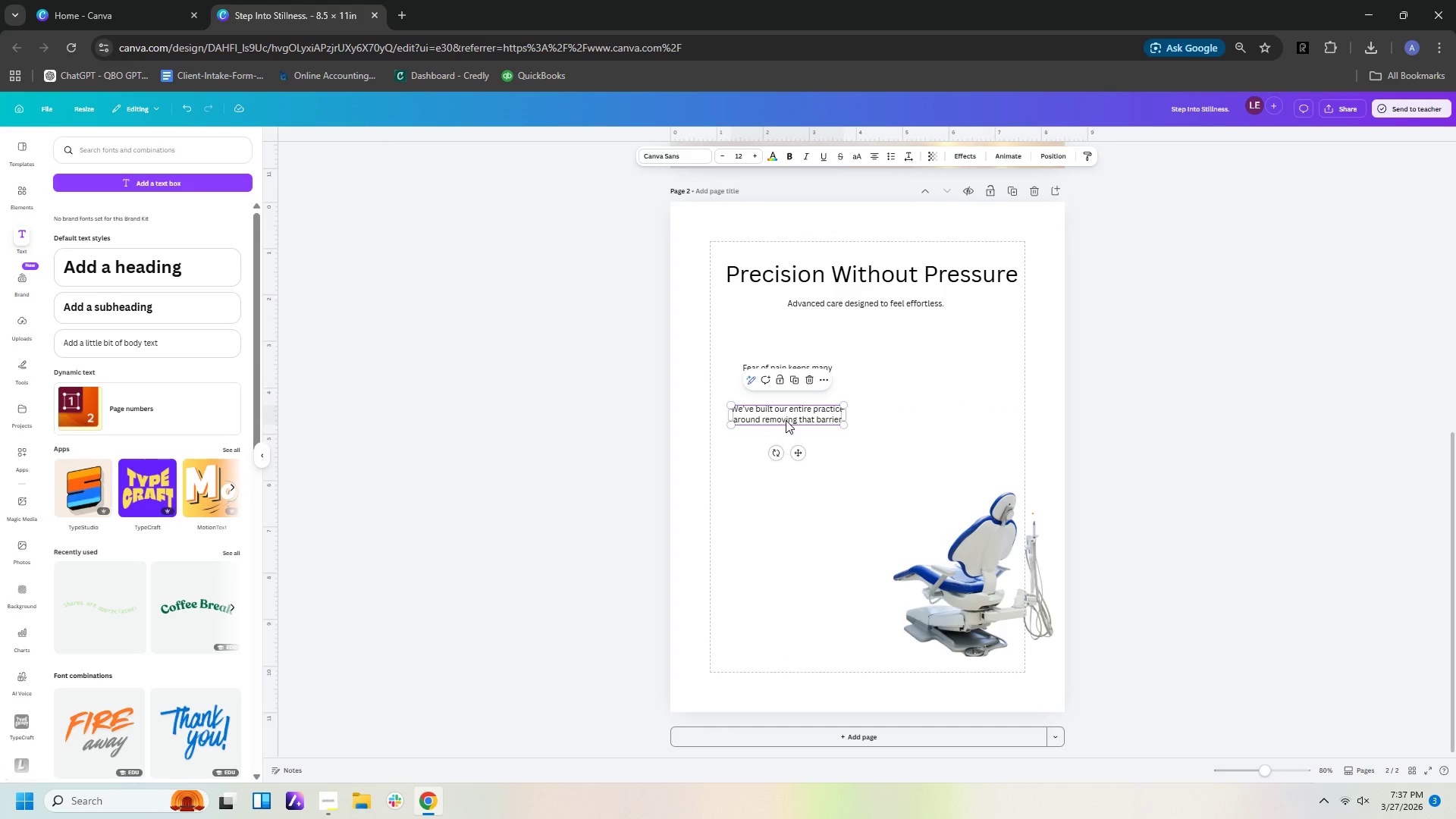 
key(Control+C)
 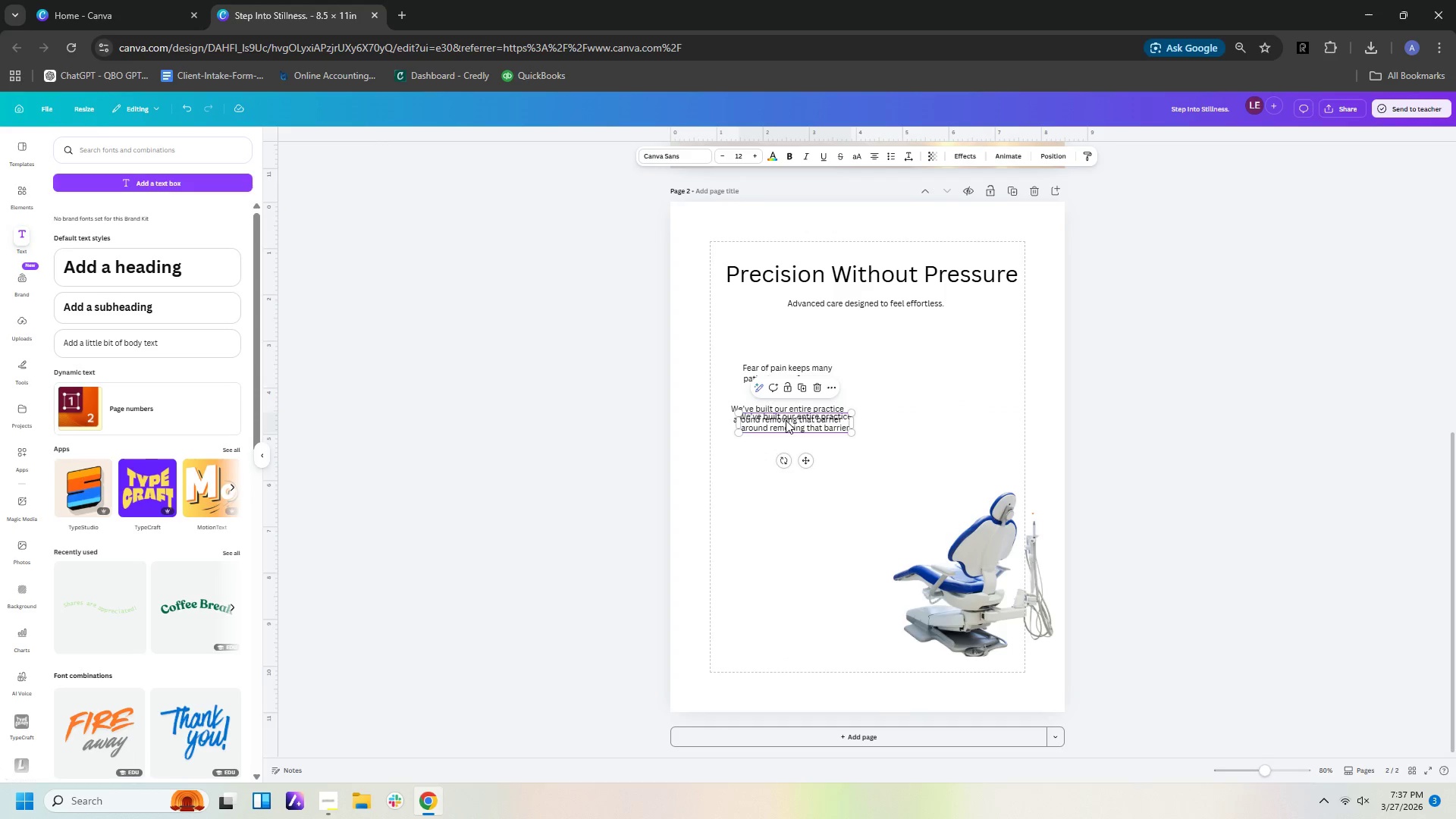 
key(Control+V)
 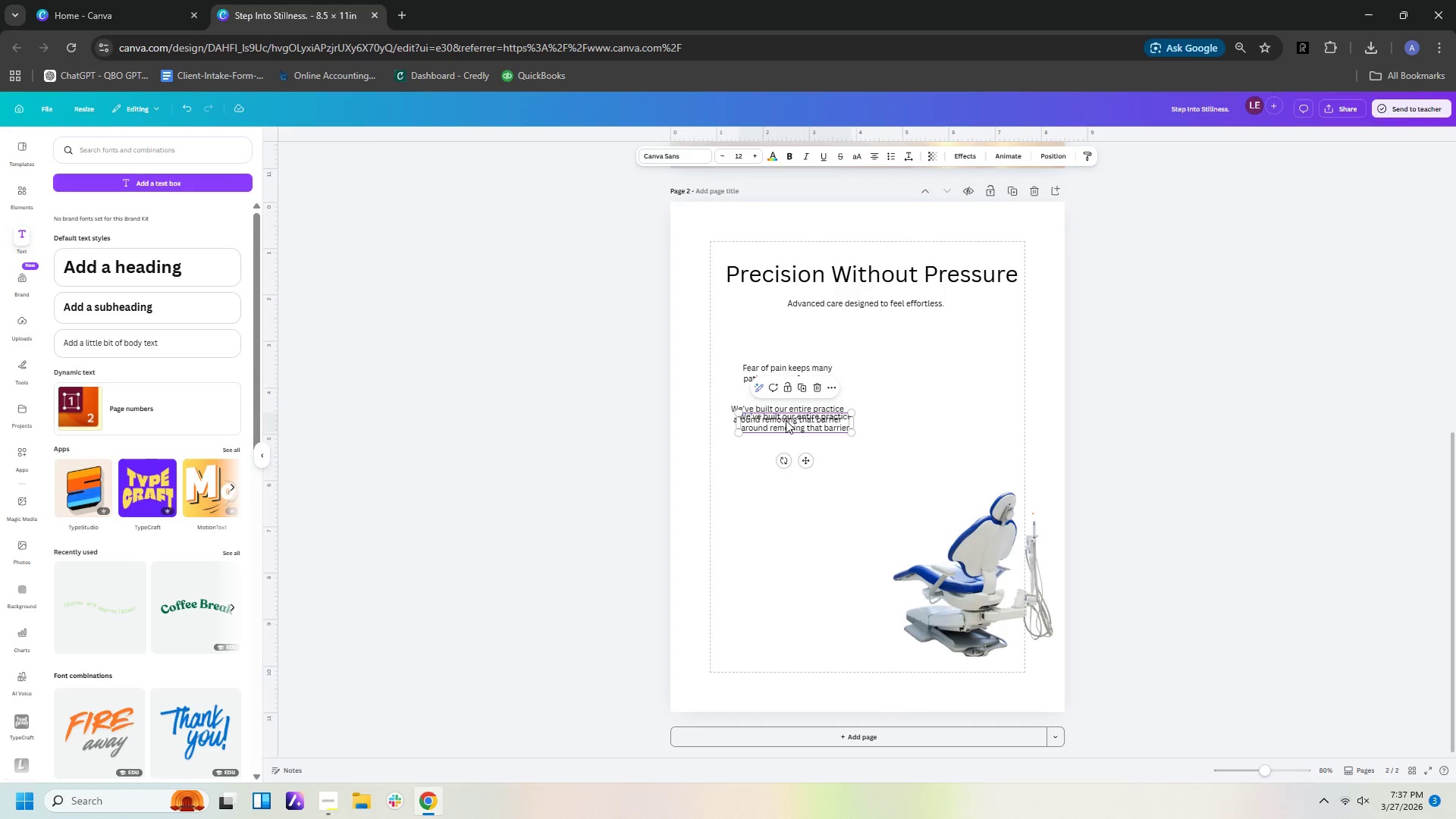 
left_click_drag(start_coordinate=[786, 420], to_coordinate=[789, 483])
 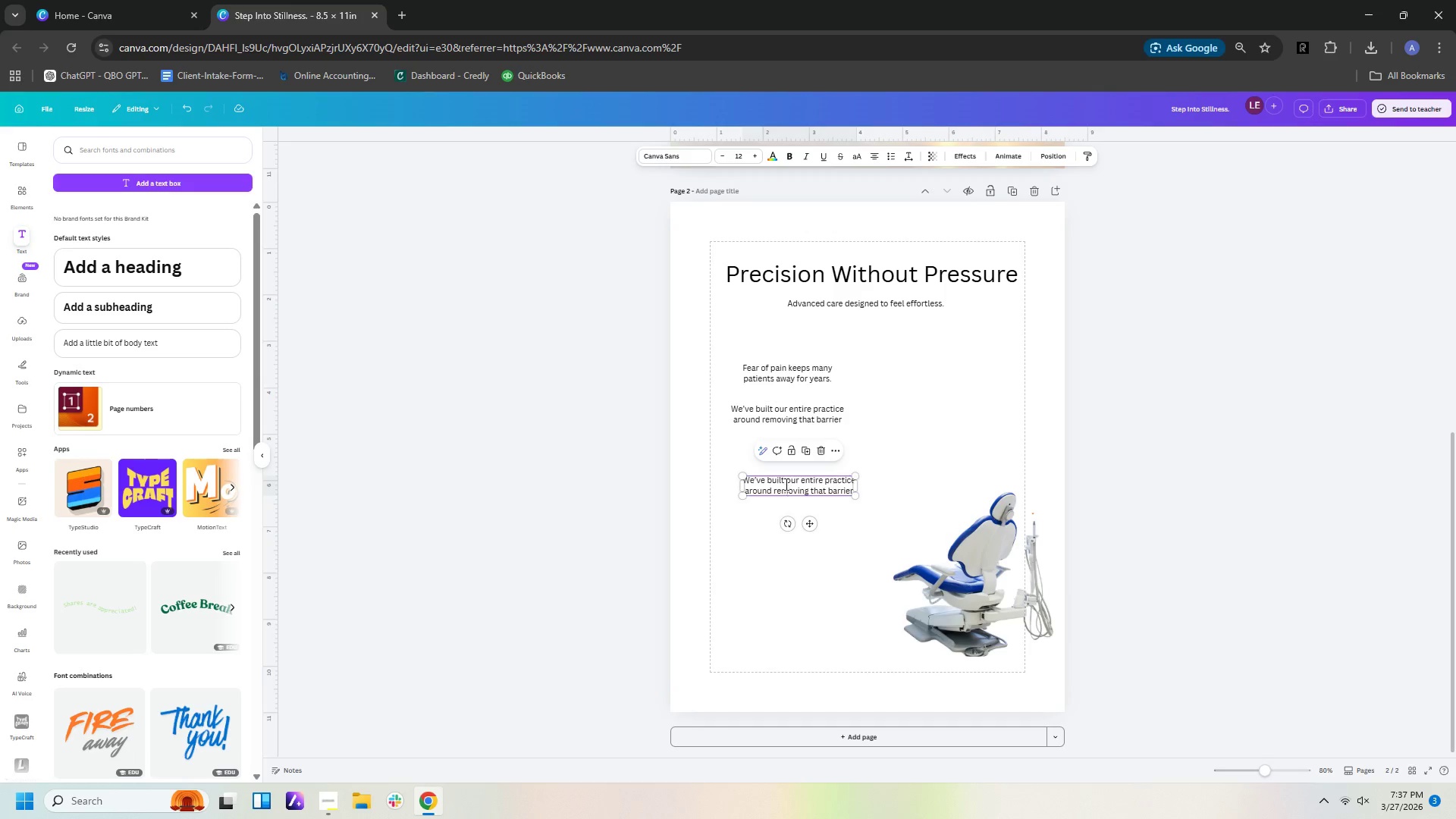 
double_click([785, 484])
 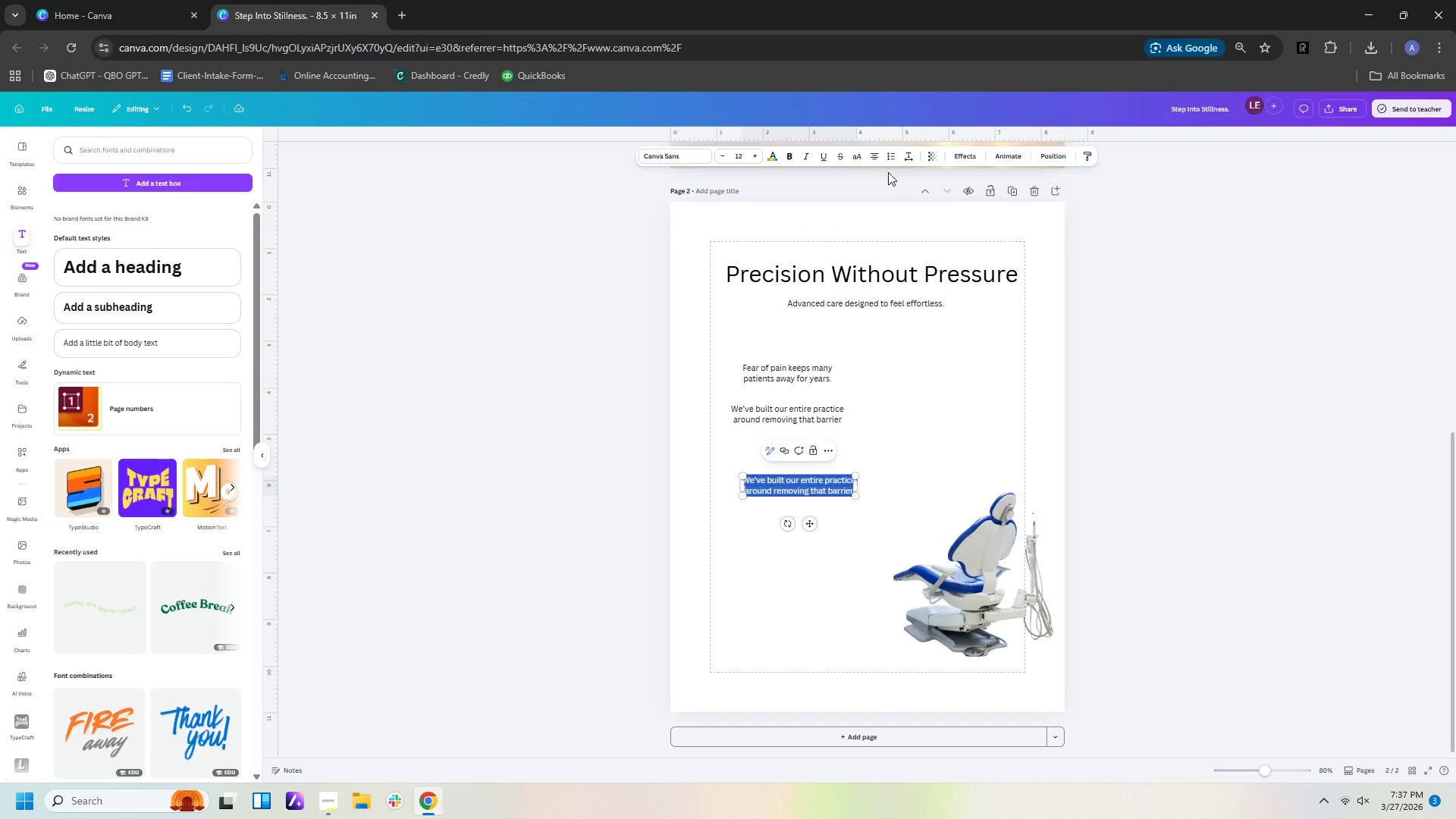 
double_click([884, 162])
 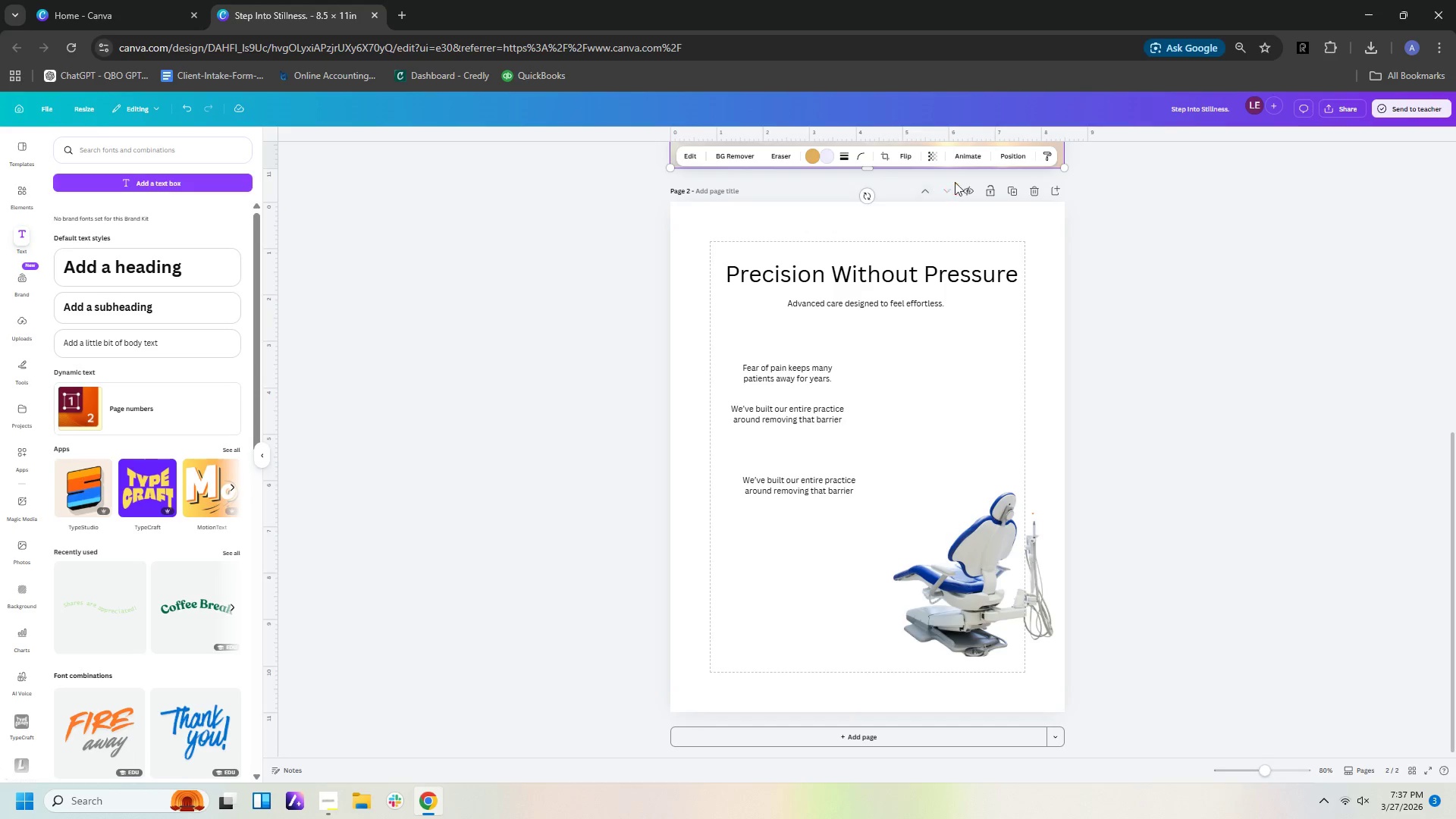 
left_click([1197, 205])
 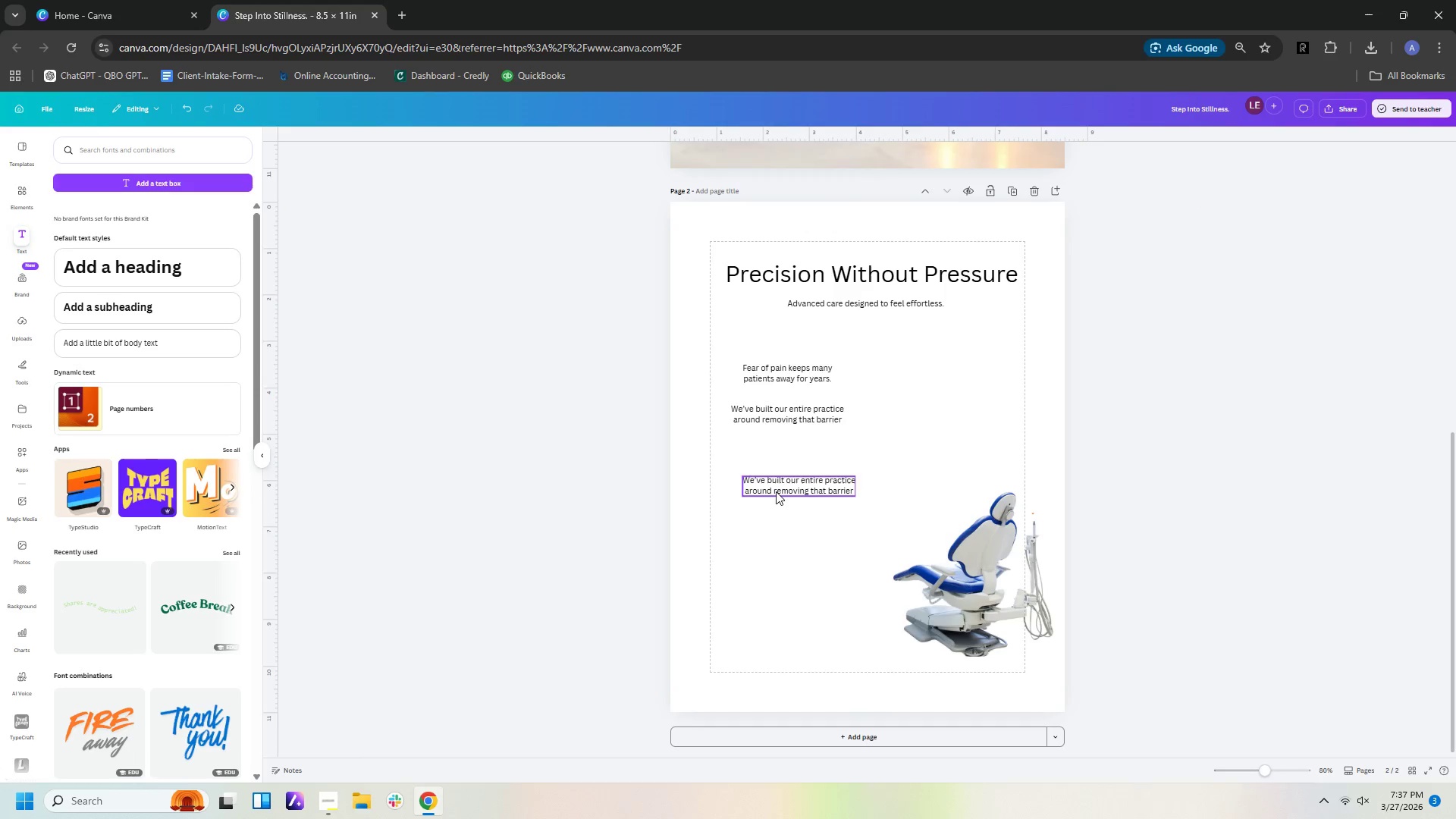 
double_click([776, 491])
 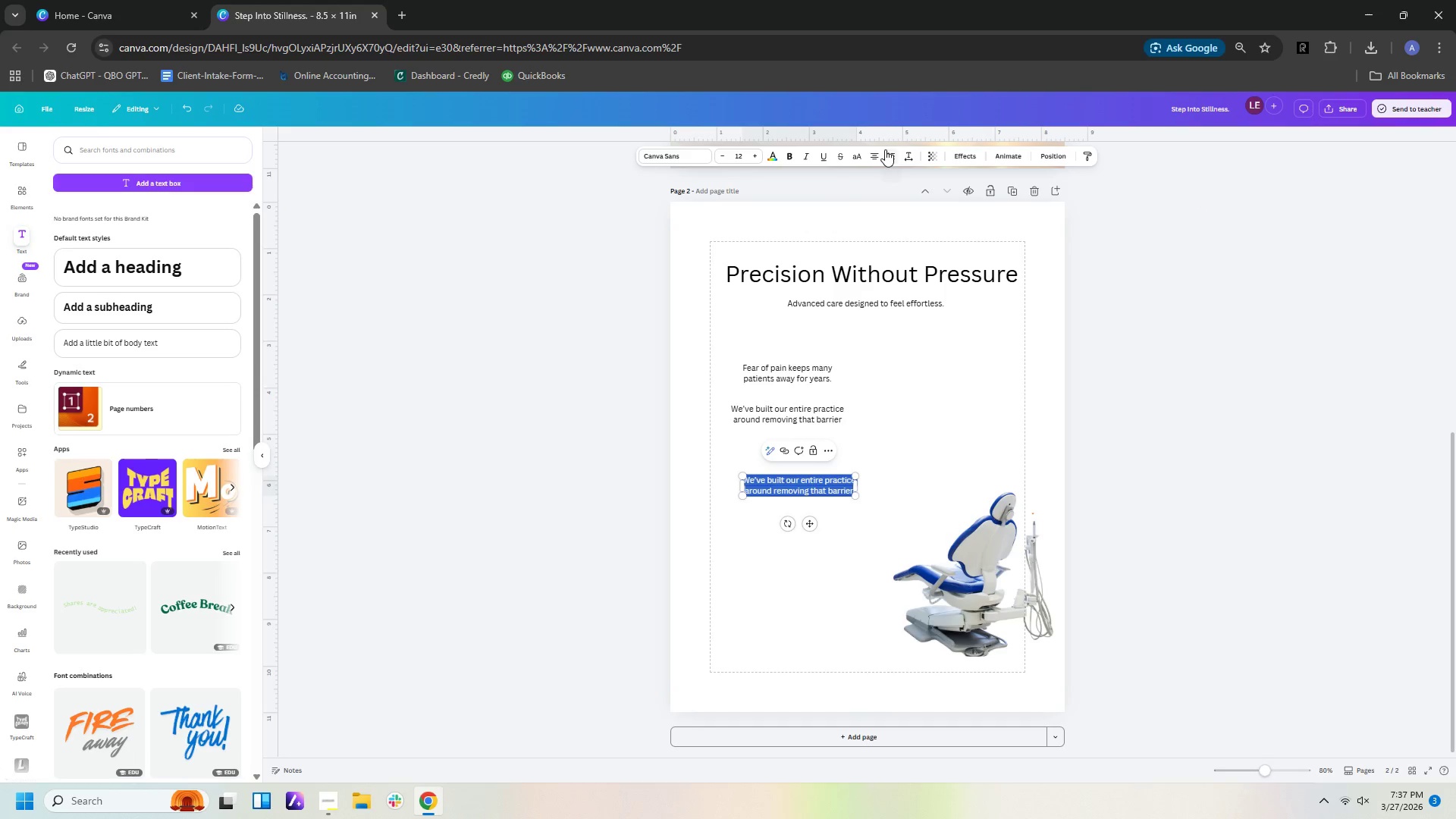 
left_click([893, 156])
 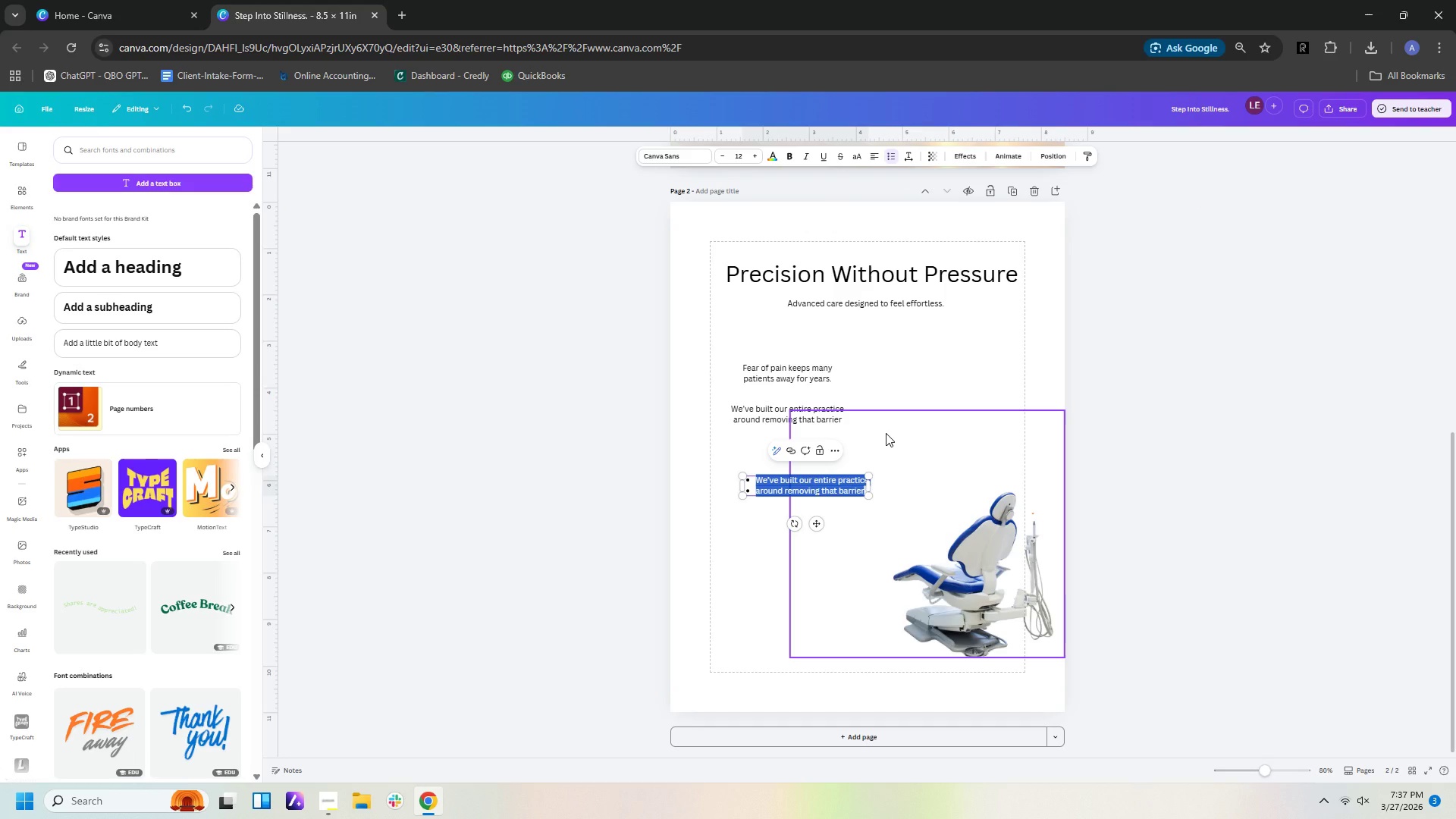 
type(GEntle sedation options)
 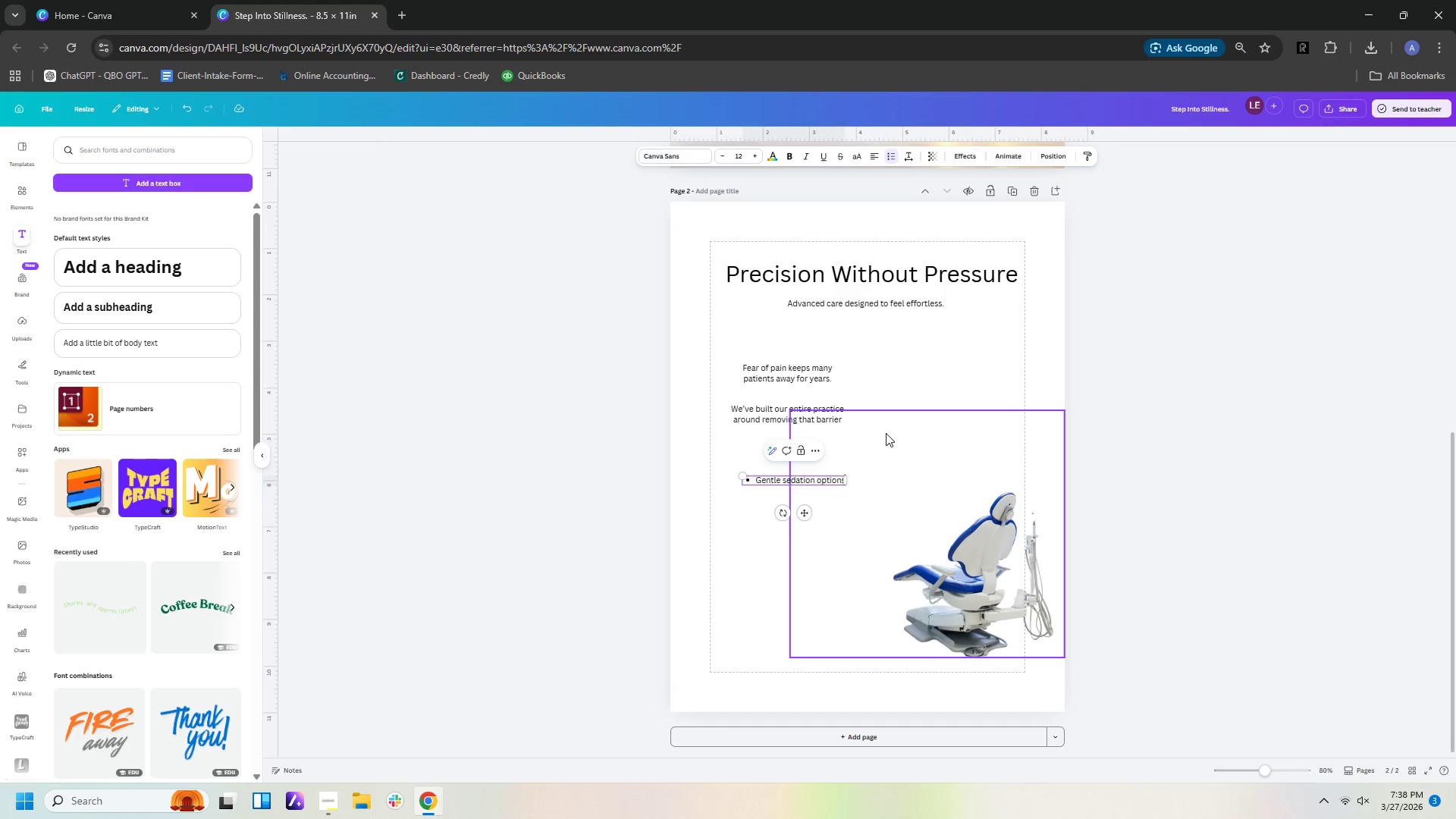 
key(Enter)
 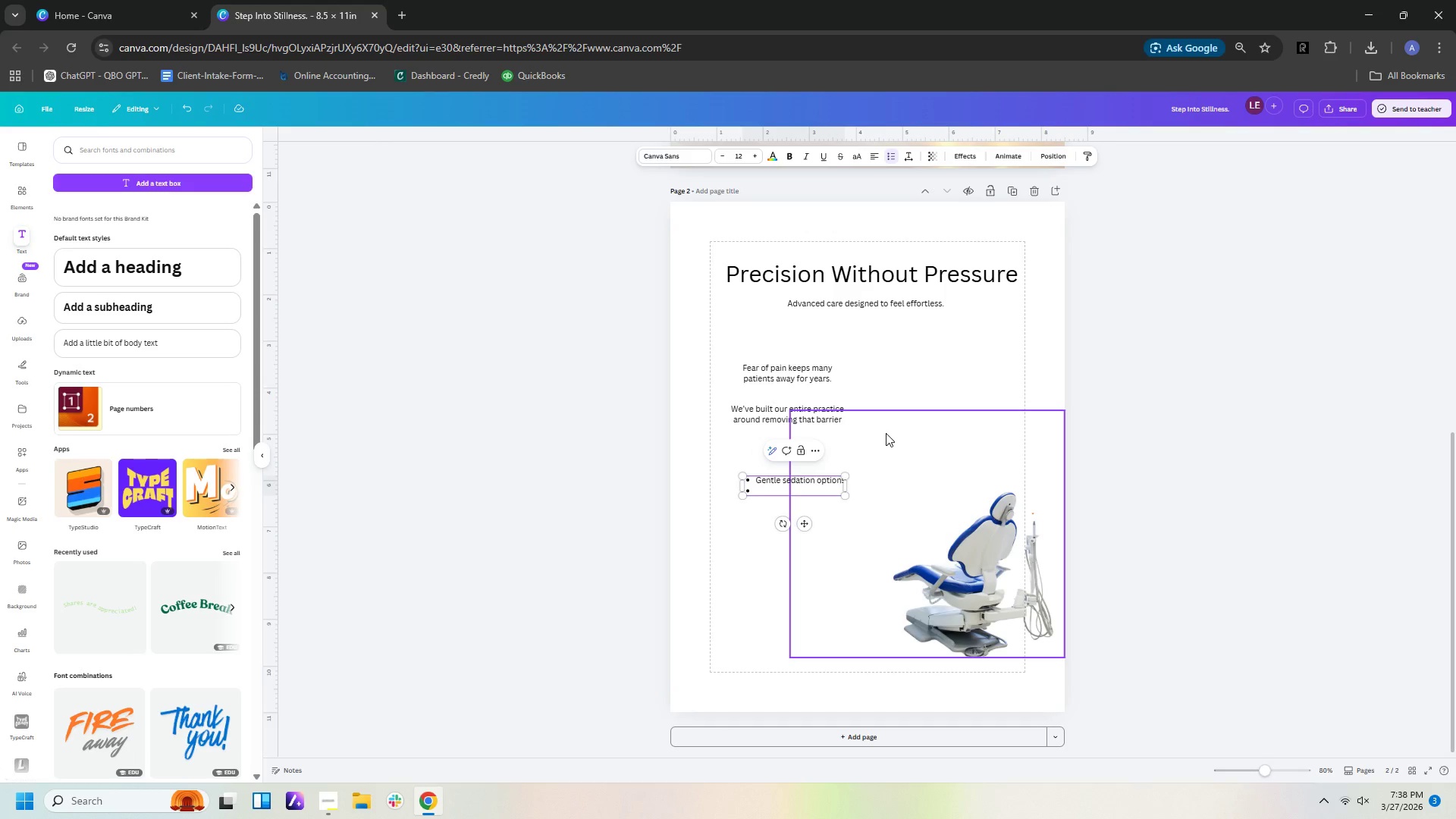 
key(Backspace)
type(tail;)
key(Backspace)
type(ored to your comfot le)
key(Backspace)
key(Backspace)
key(Backspace)
key(Backspace)
type(rt leve;)
key(Backspace)
type(l.)
 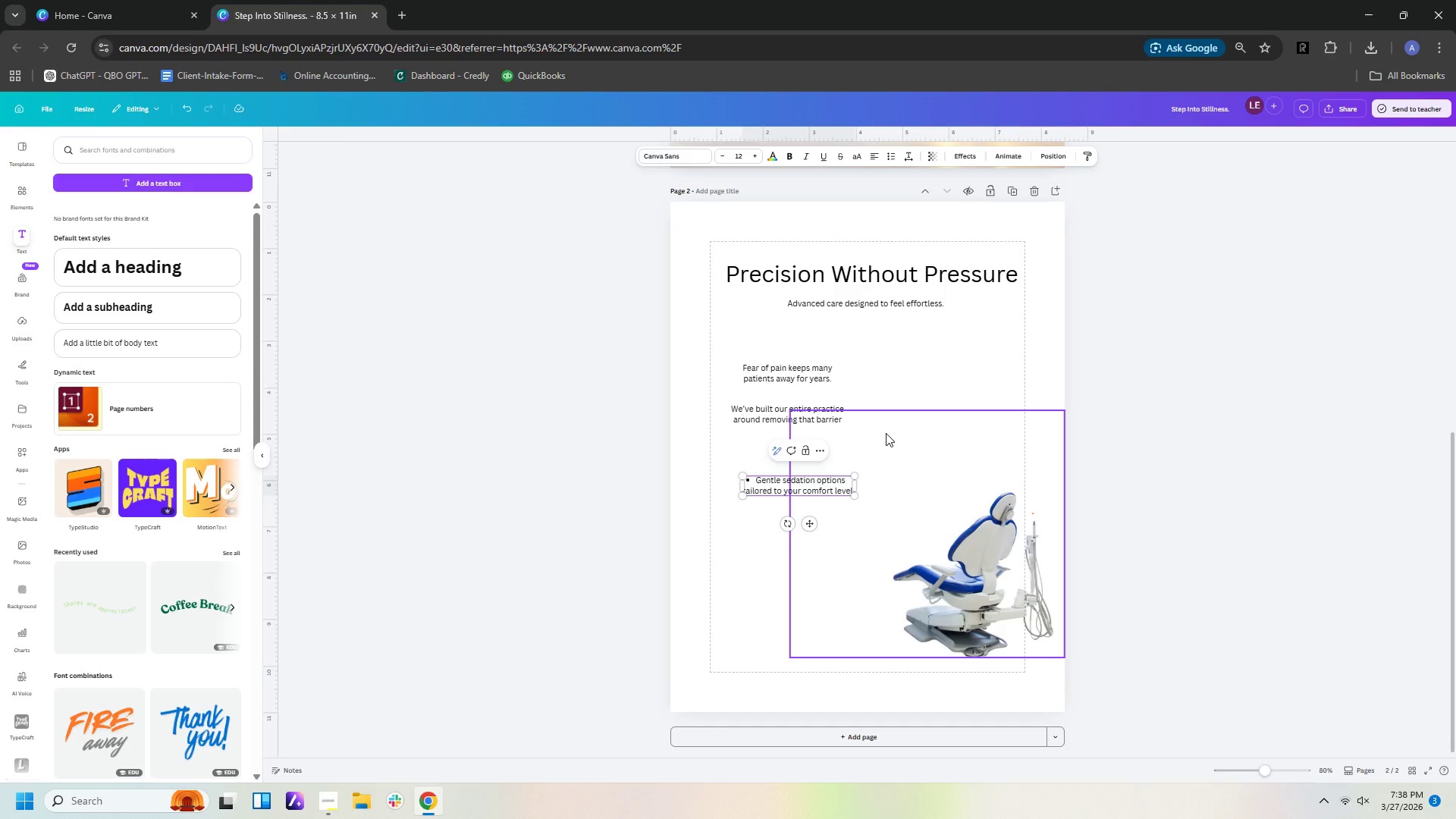 
key(Enter)
 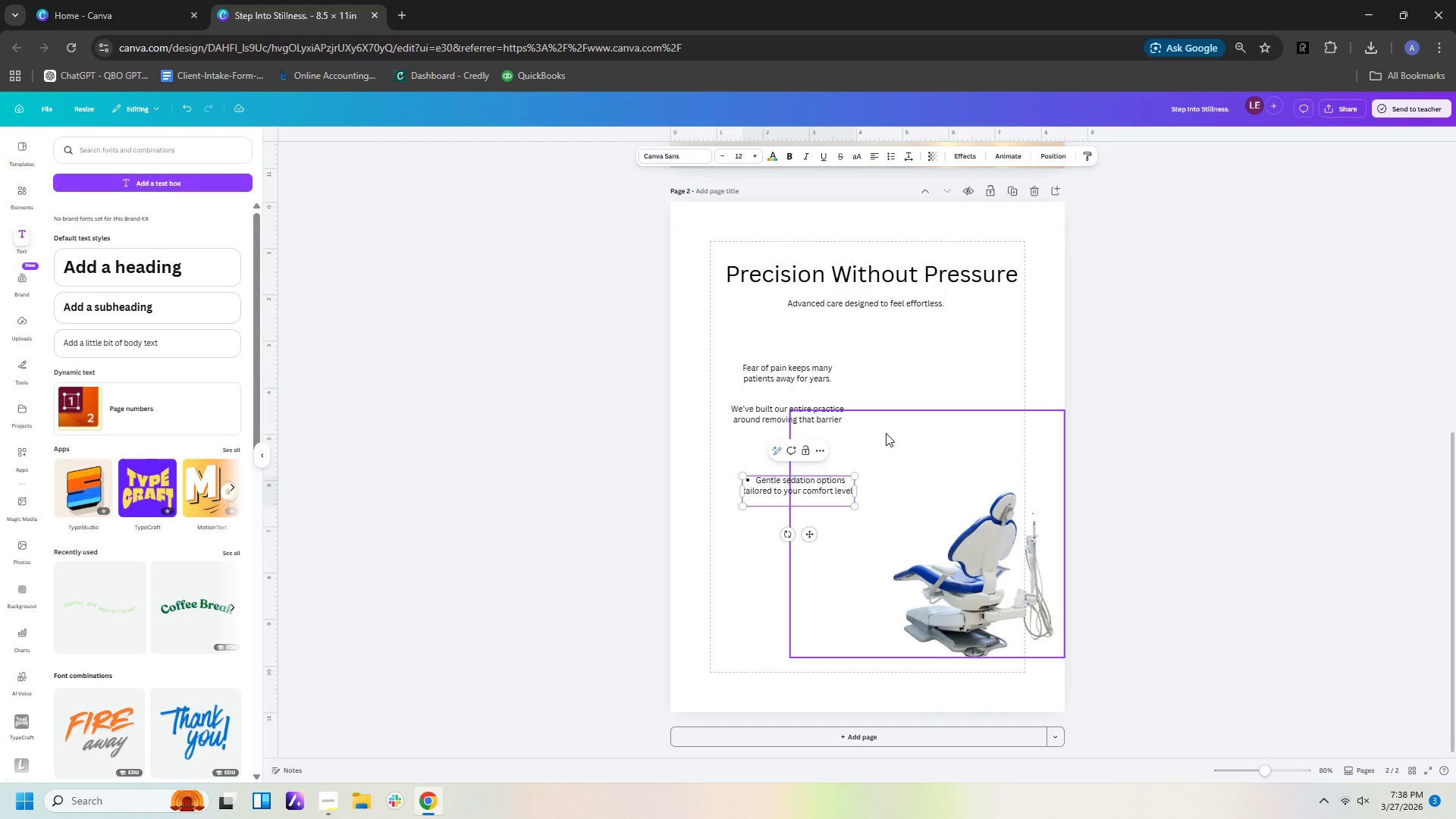 
key(Enter)
 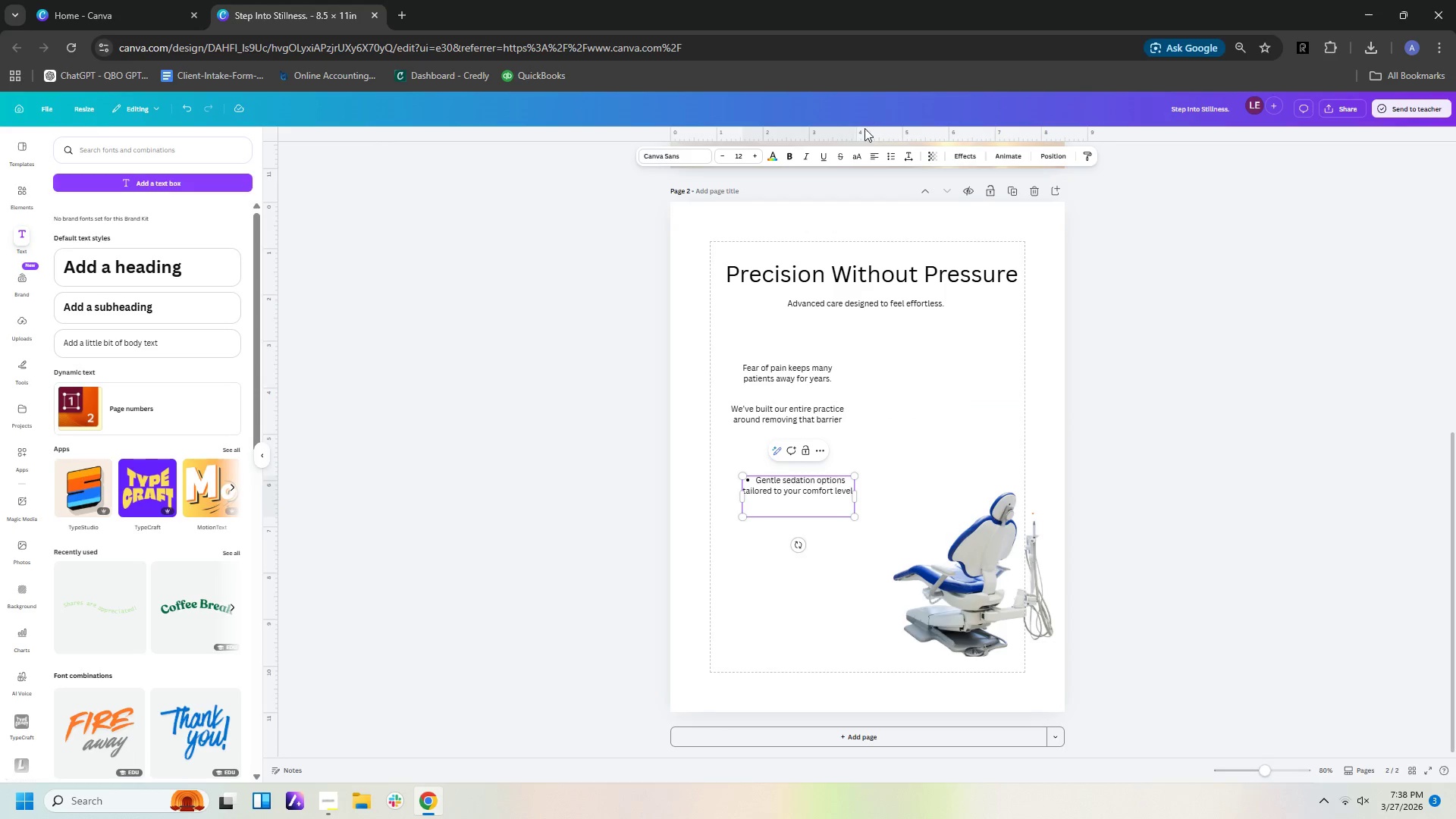 
left_click([894, 155])
 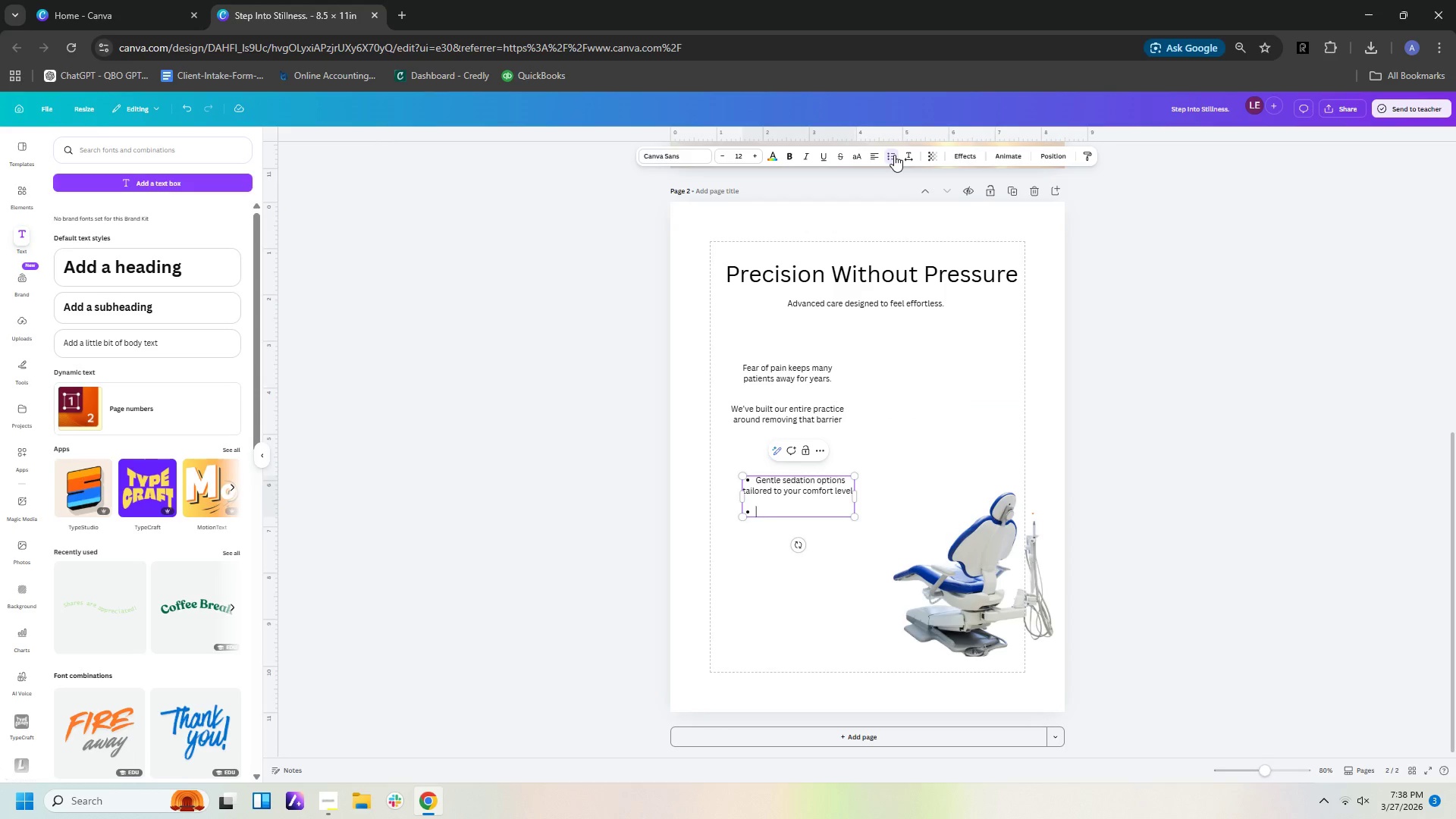 
type(Ultra -modern )
 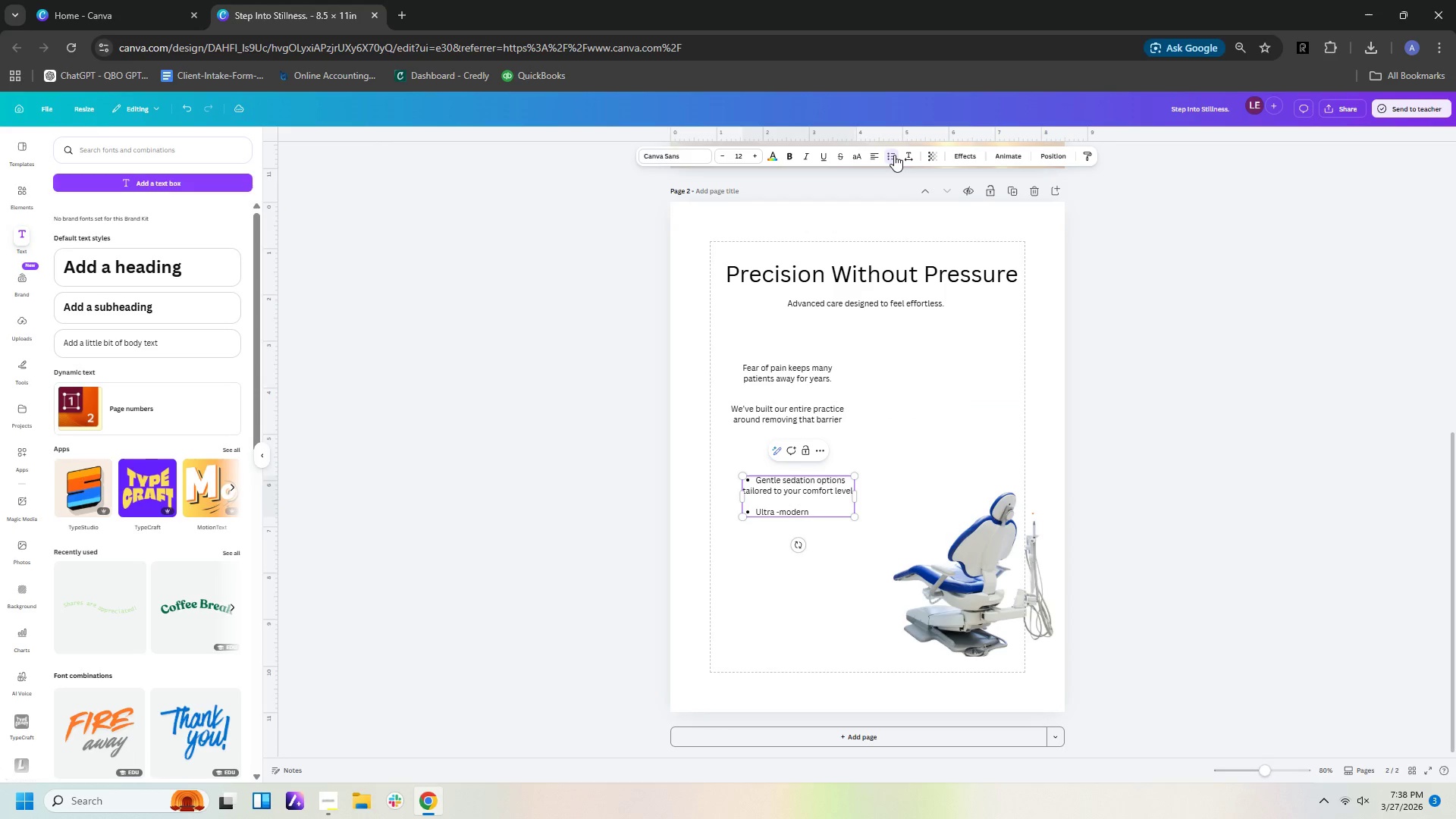 
key(ArrowLeft)
 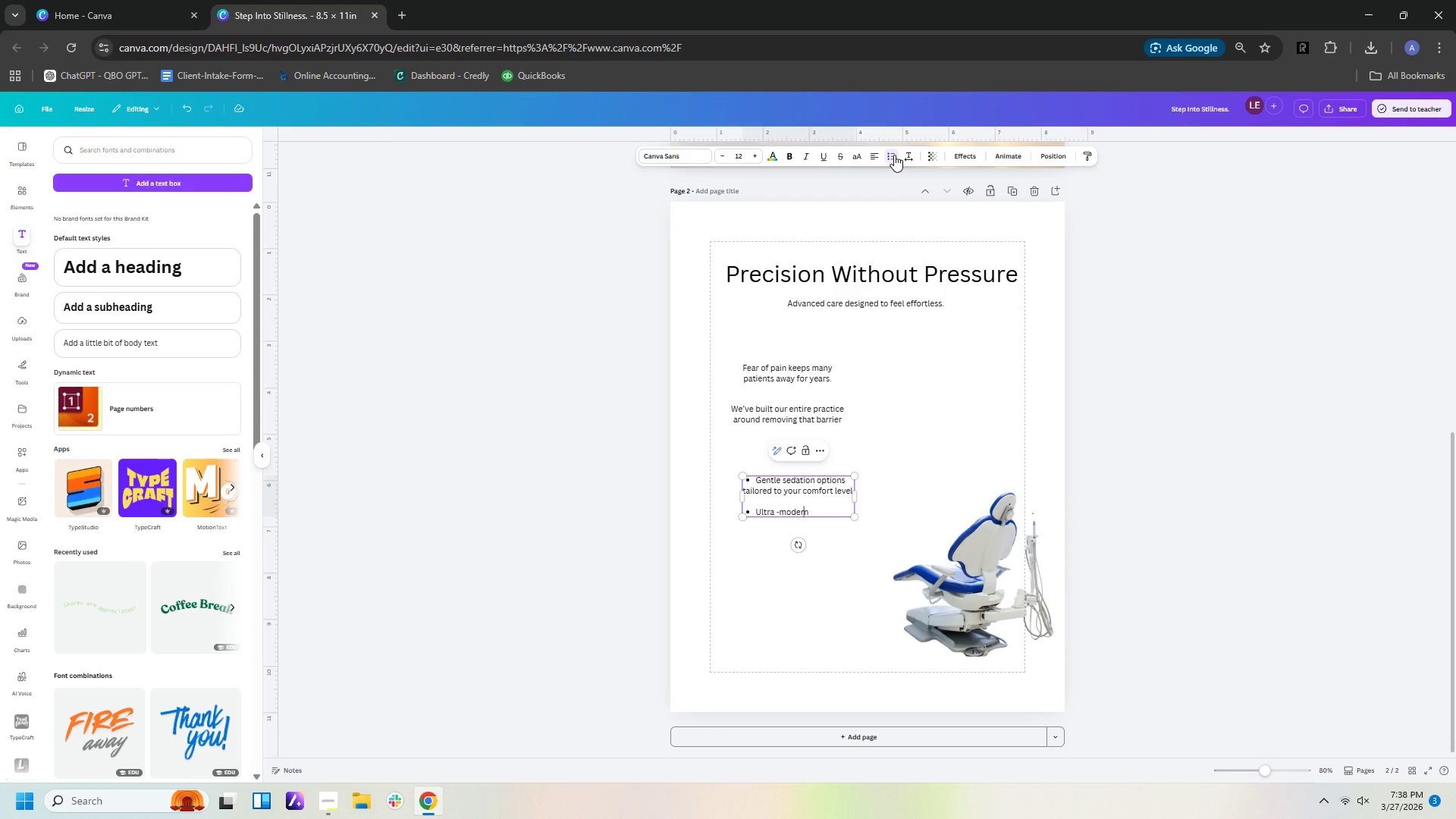 
key(ArrowLeft)
 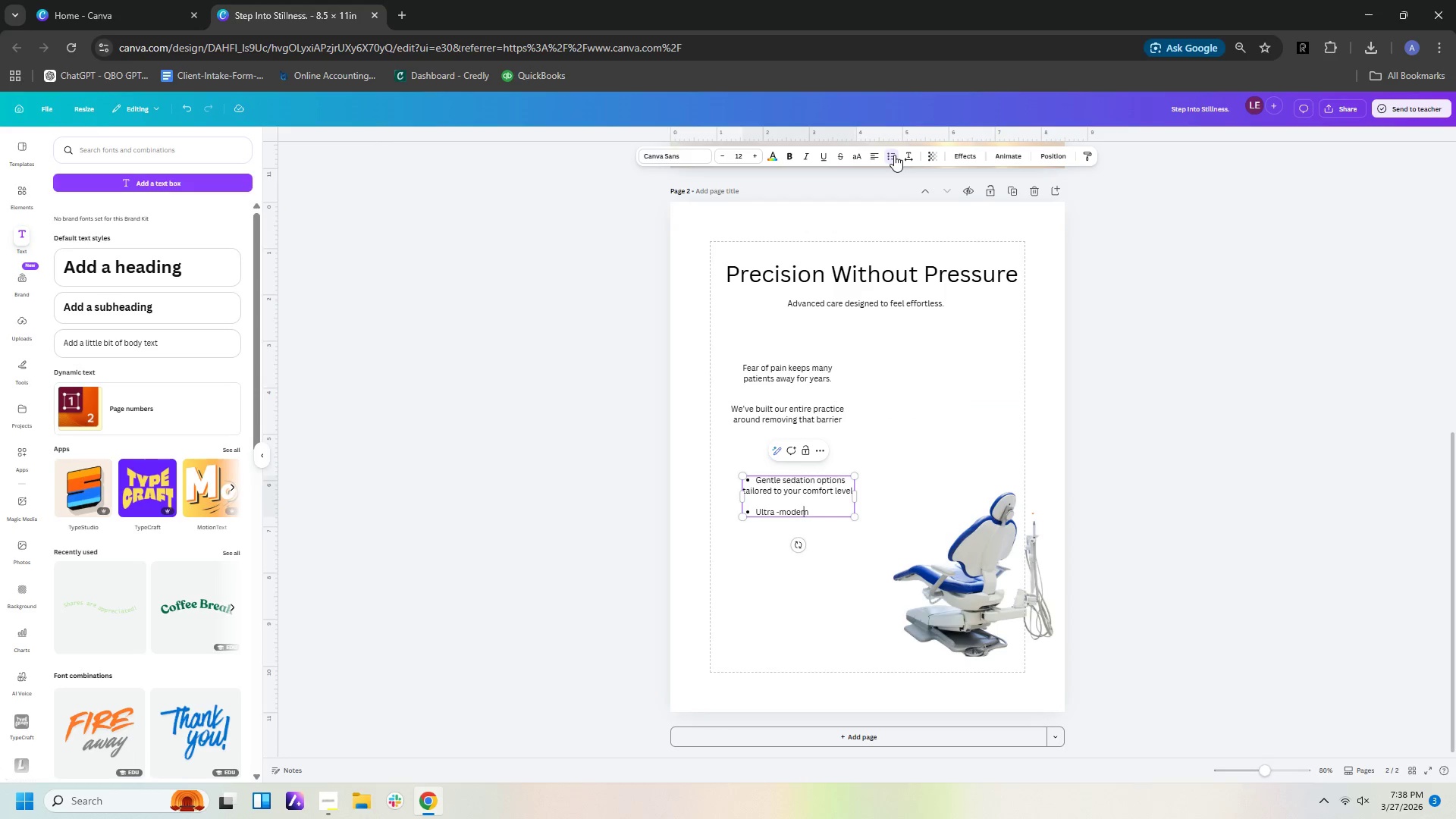 
key(ArrowLeft)
 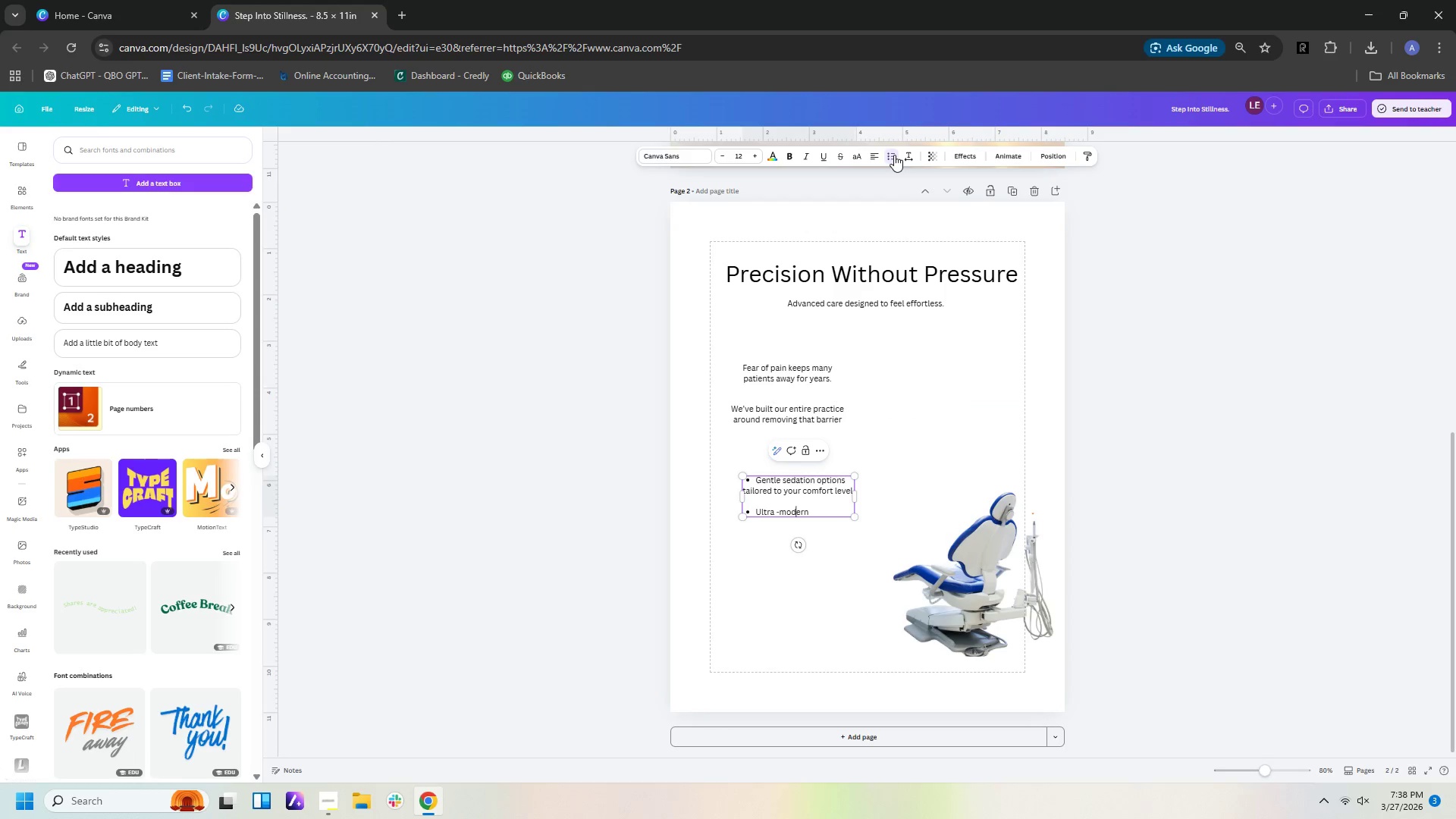 
key(ArrowLeft)
 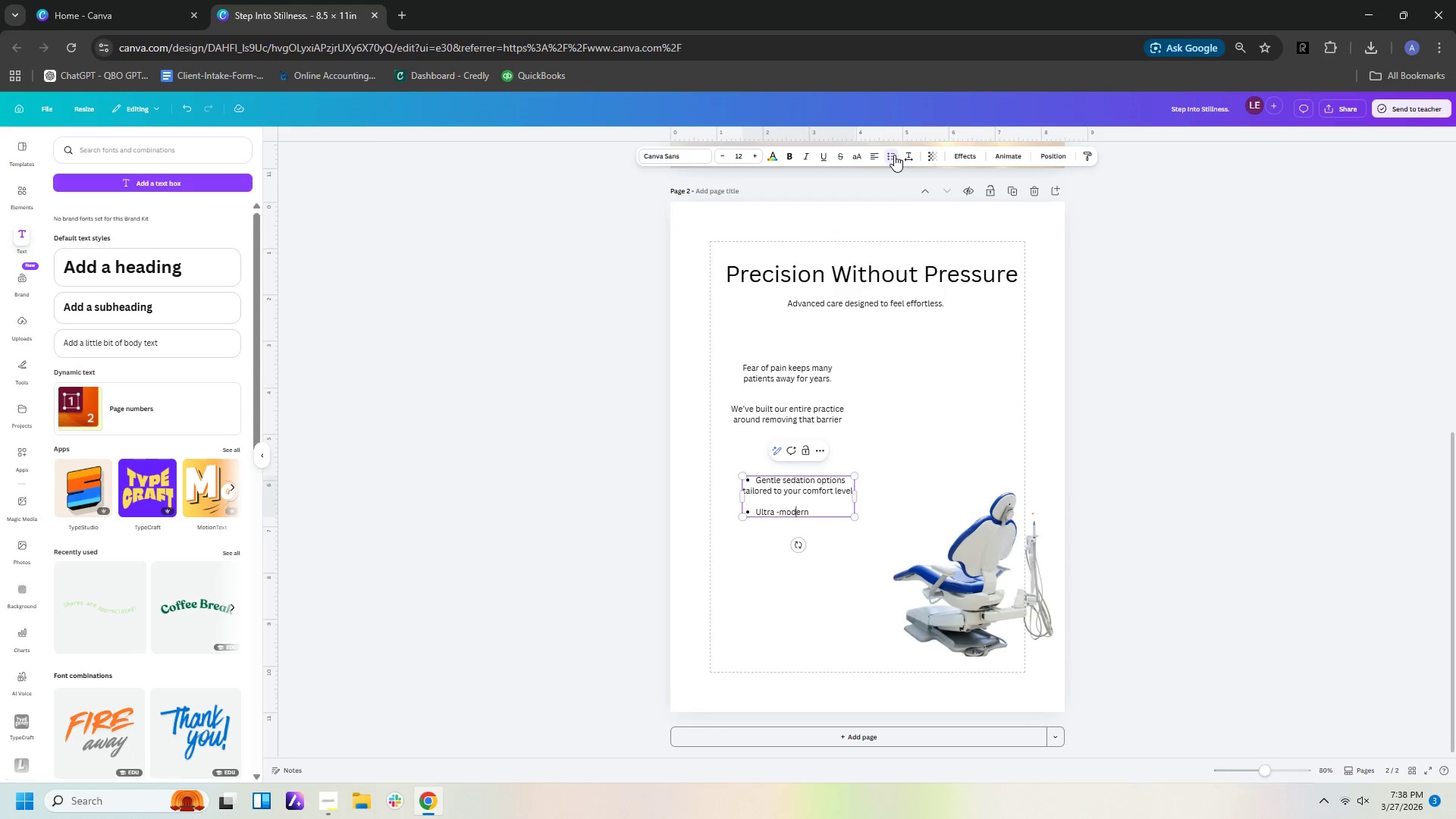 
key(ArrowLeft)
 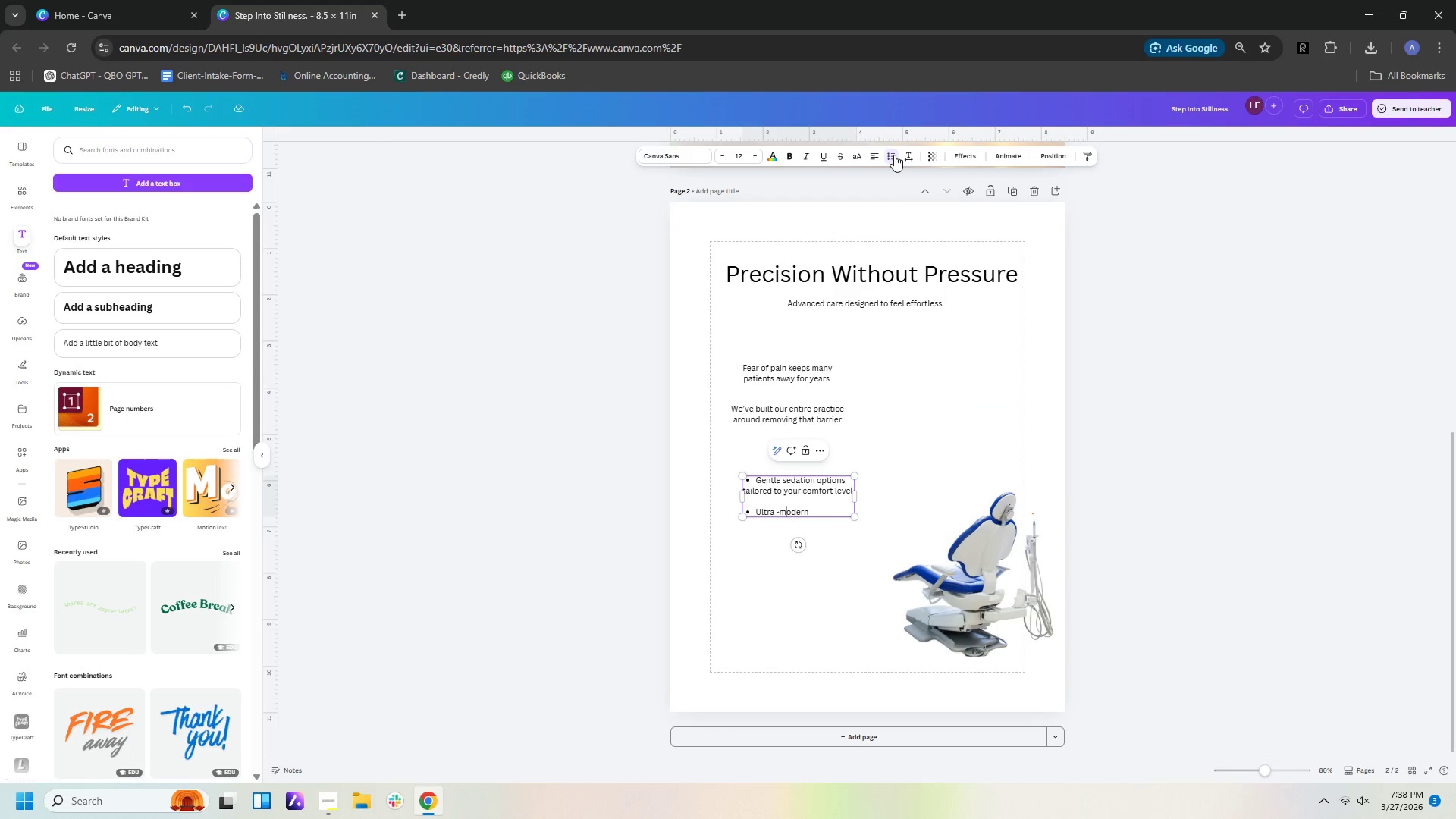 
key(ArrowLeft)
 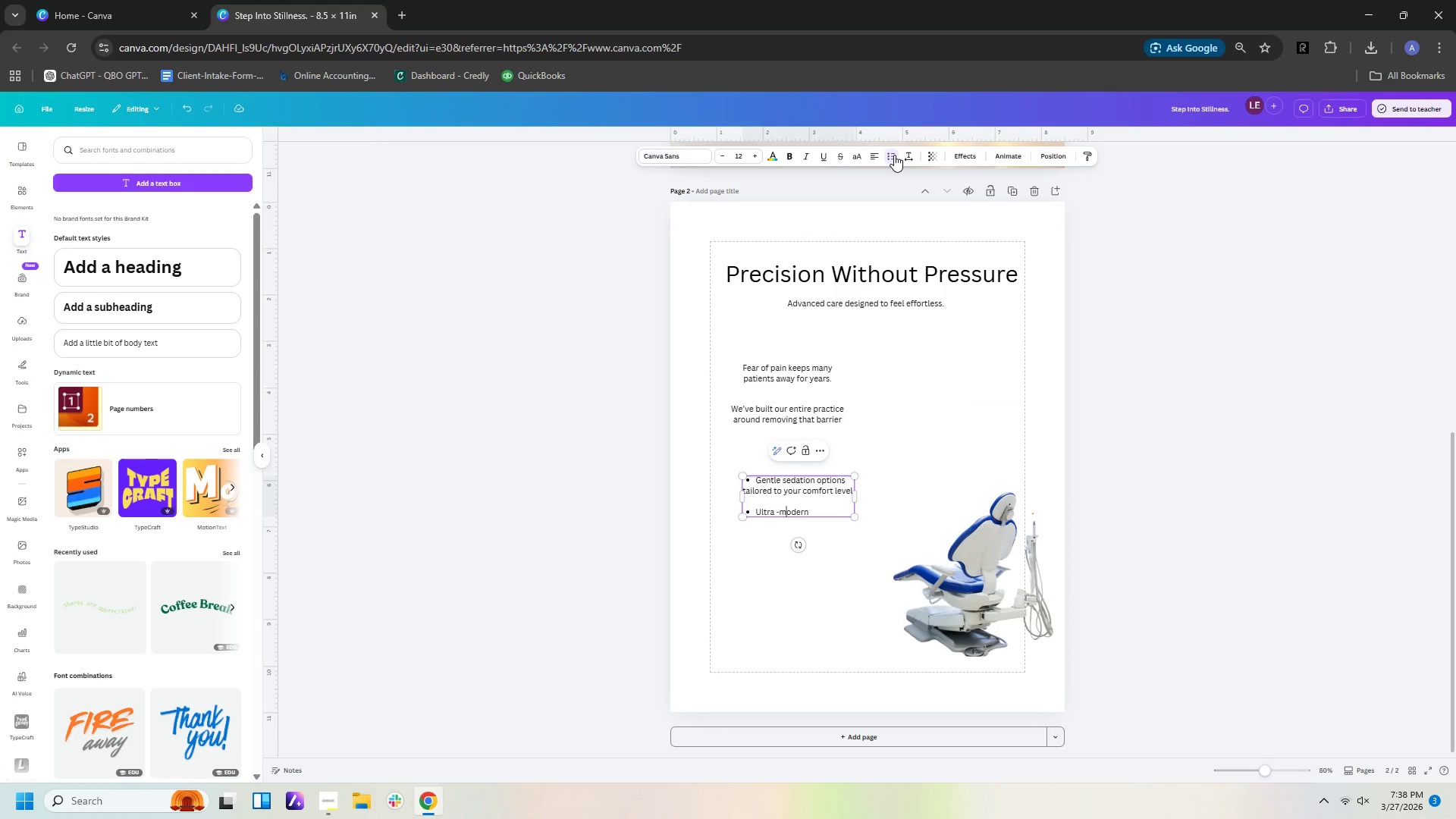 
key(ArrowLeft)
 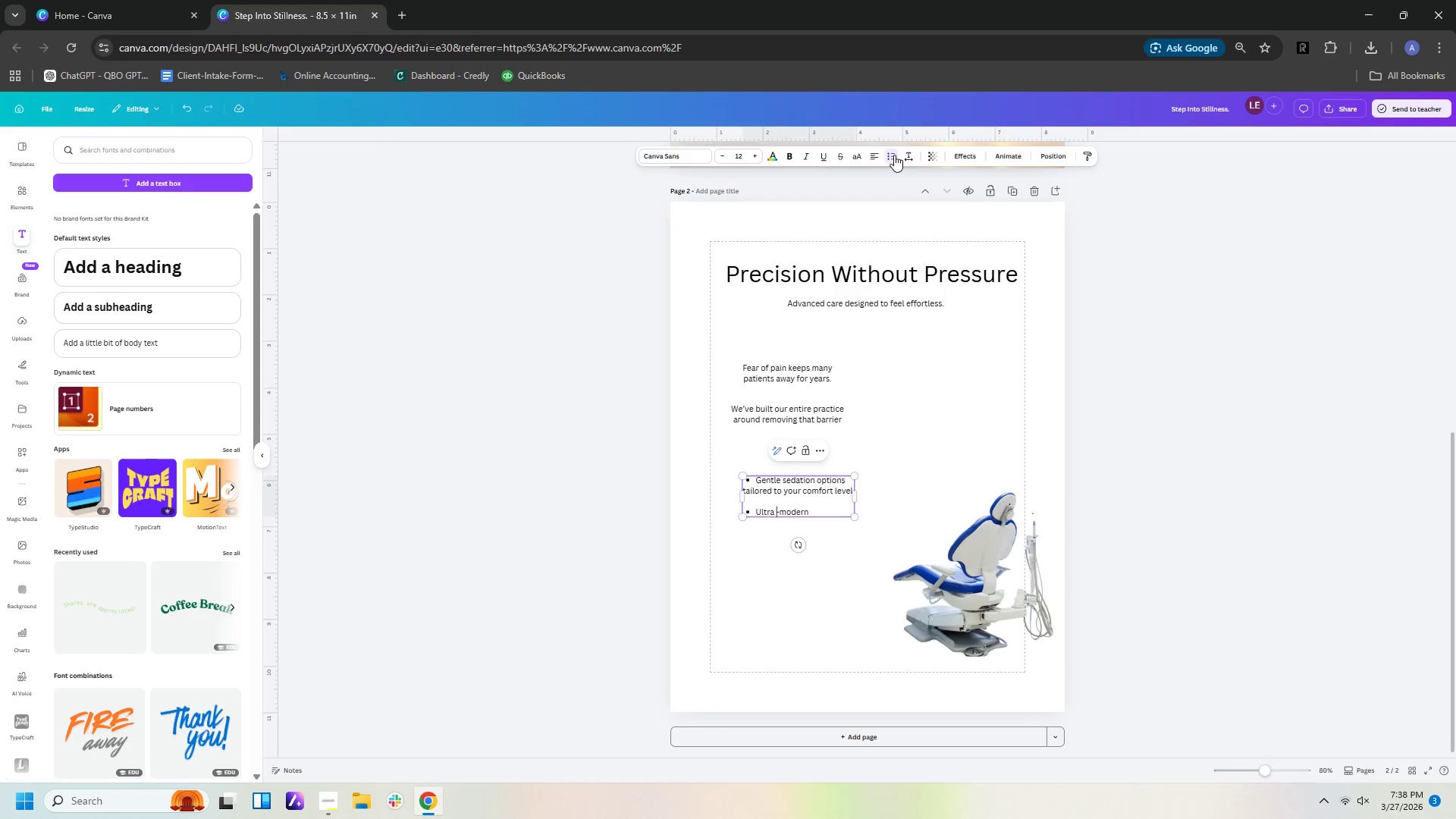 
key(ArrowLeft)
 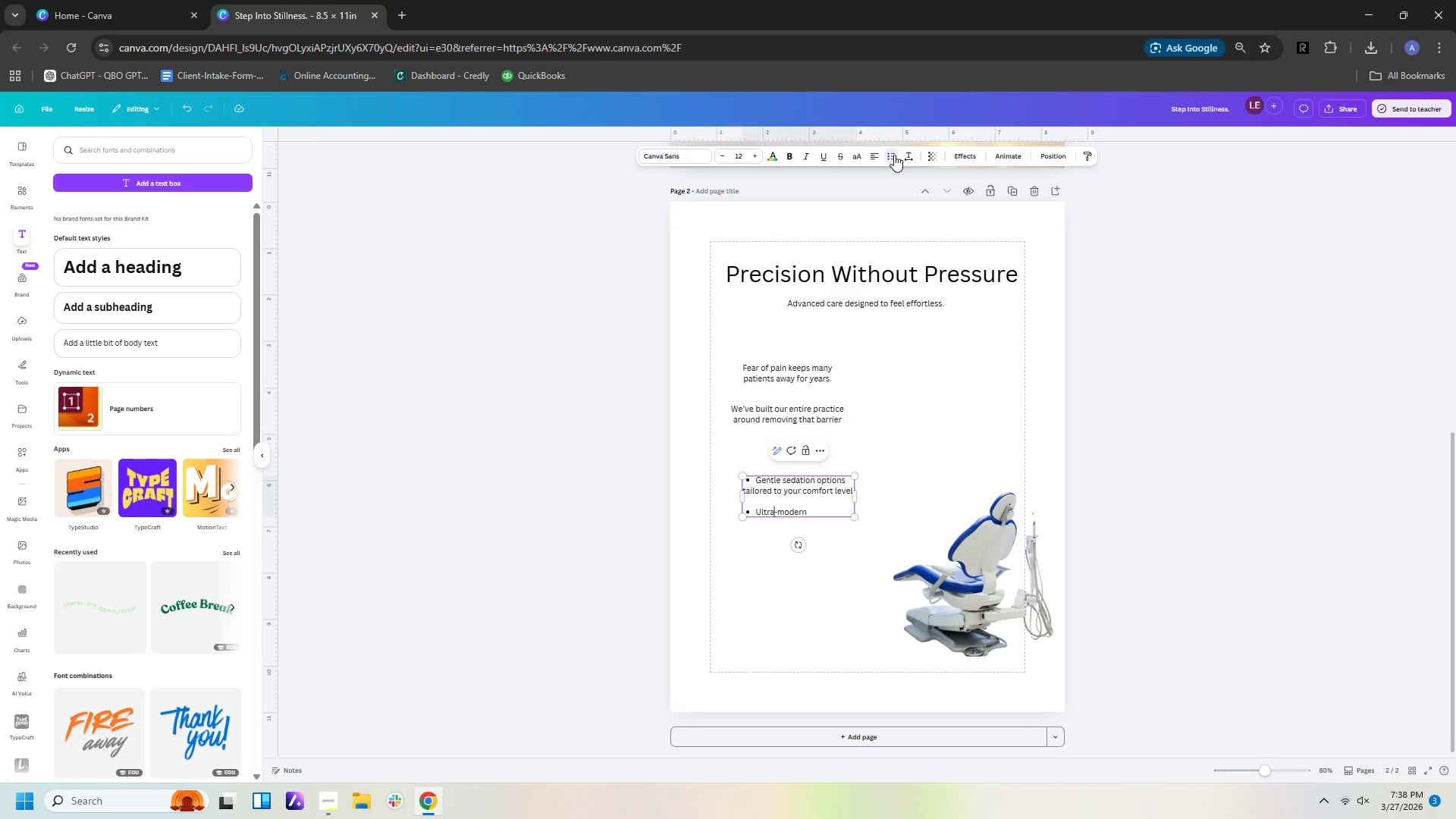 
key(Backspace)
 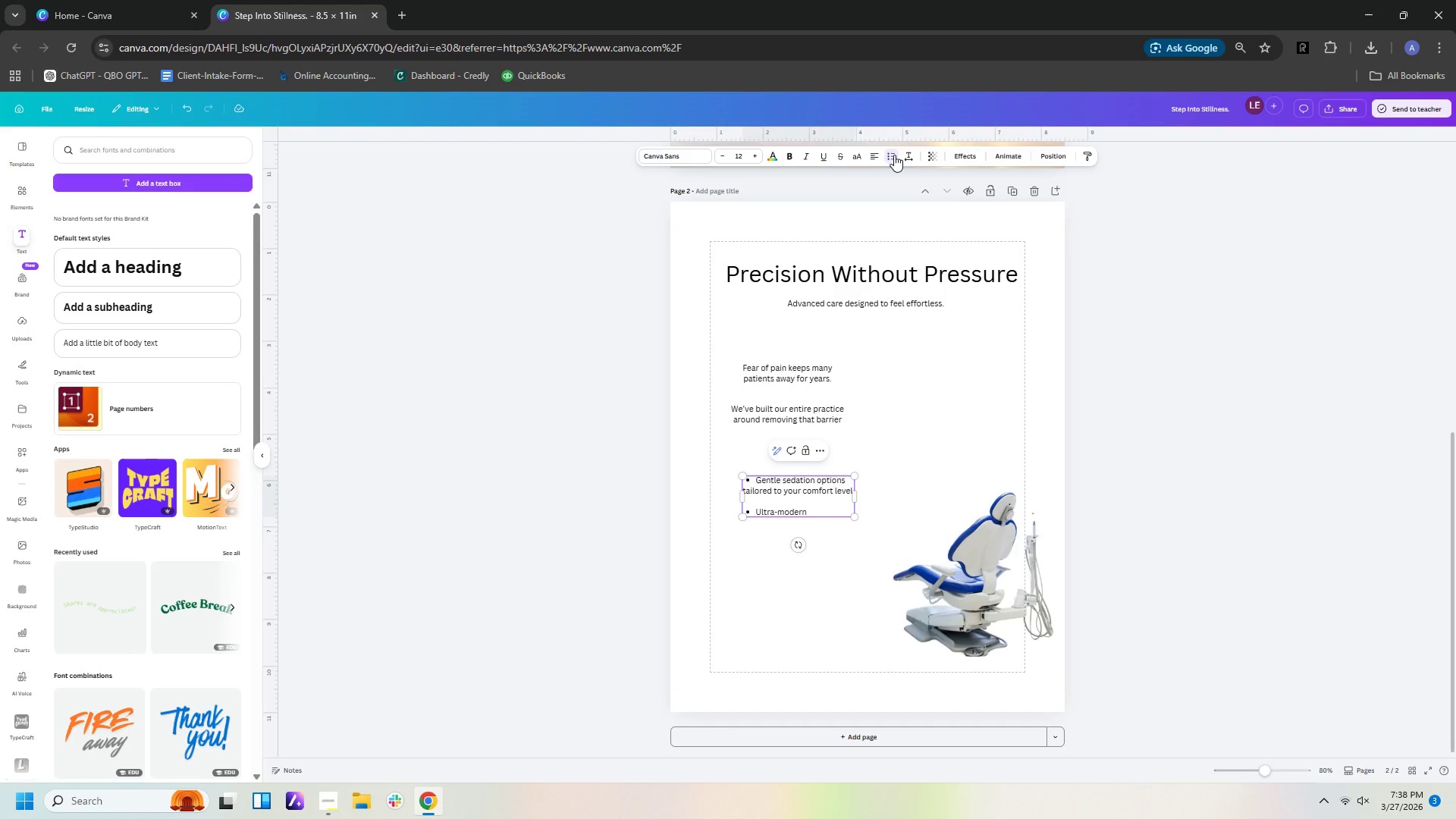 
key(ArrowRight)
 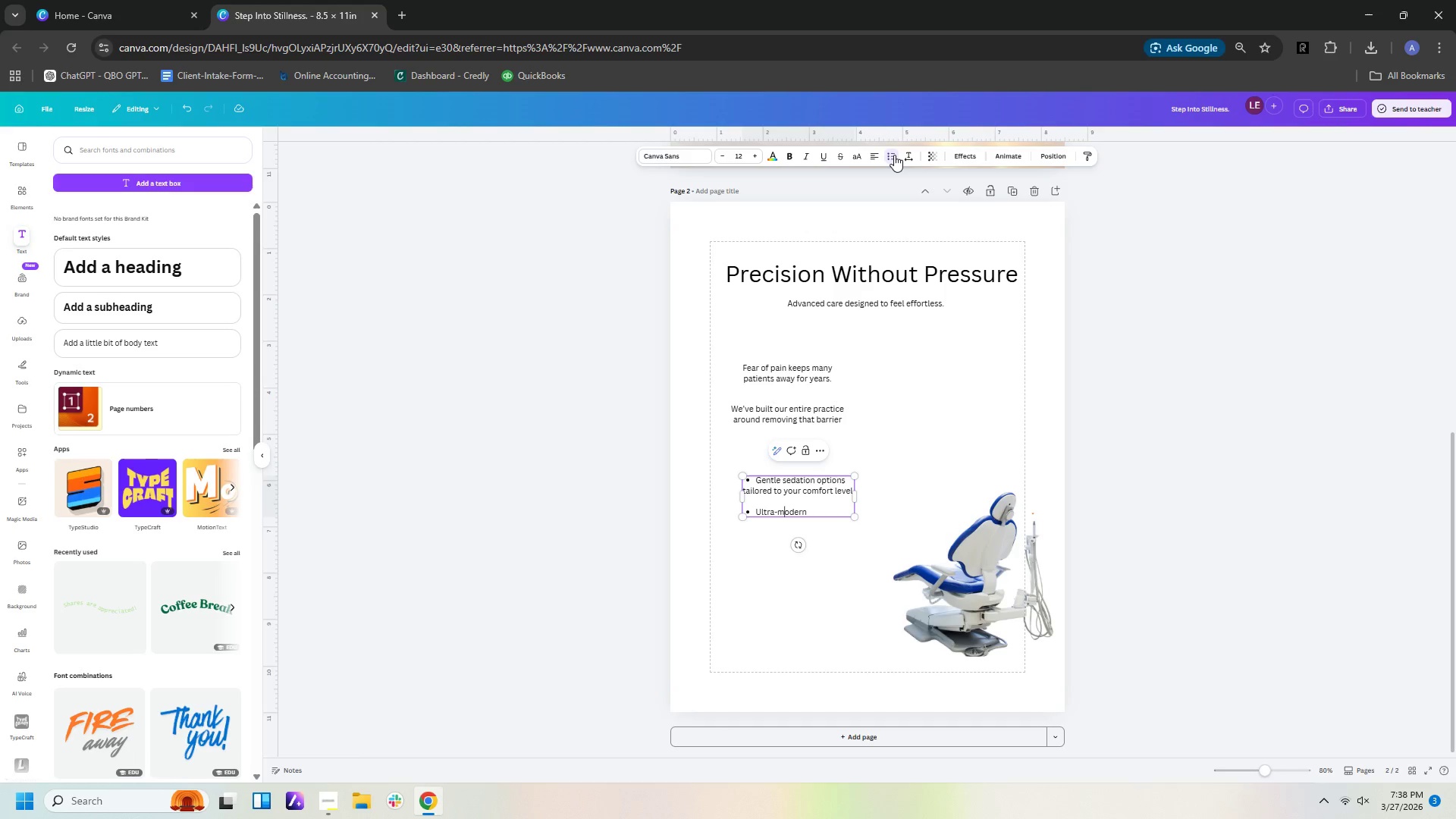 
key(ArrowRight)
 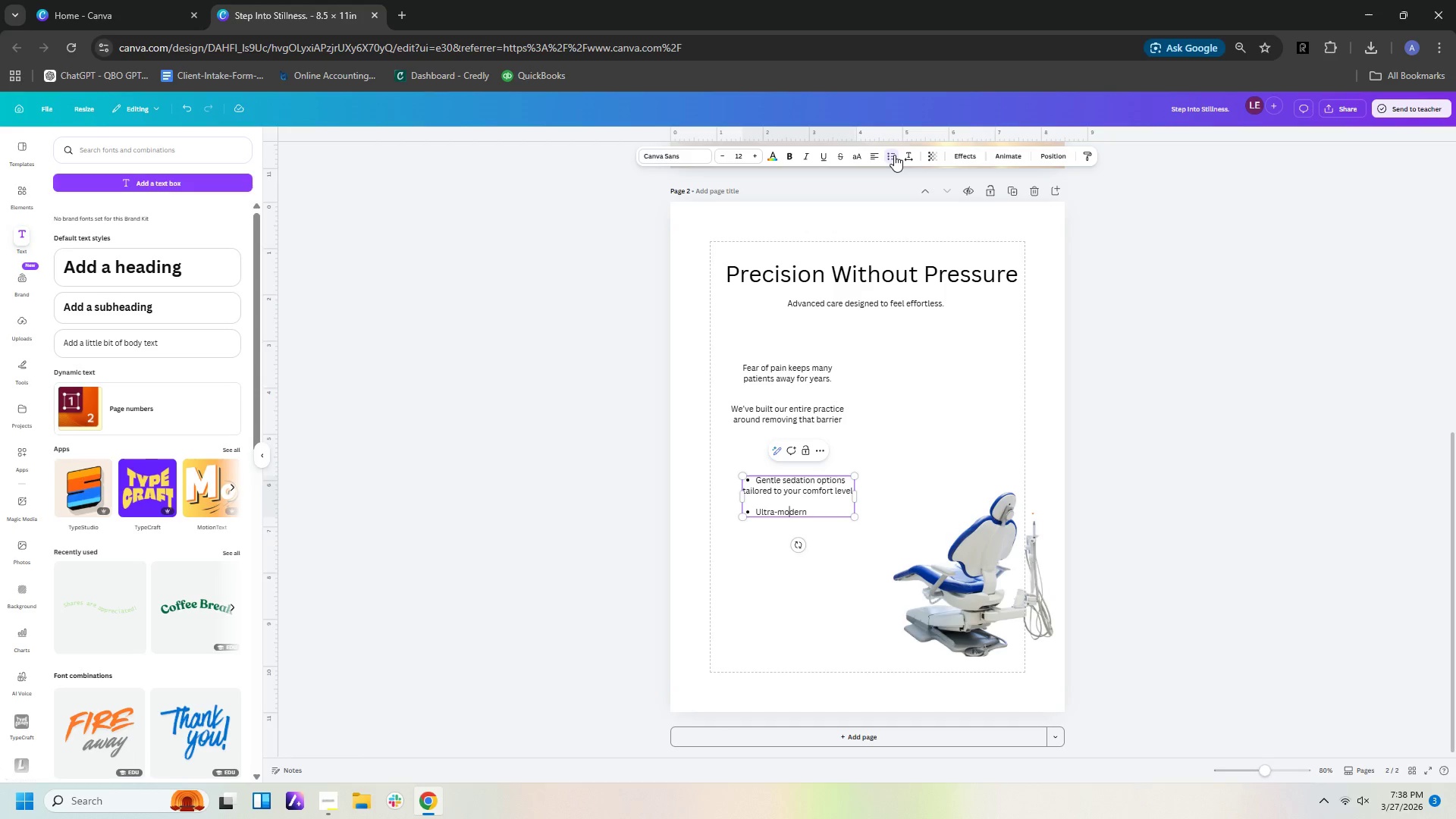 
key(ArrowRight)
 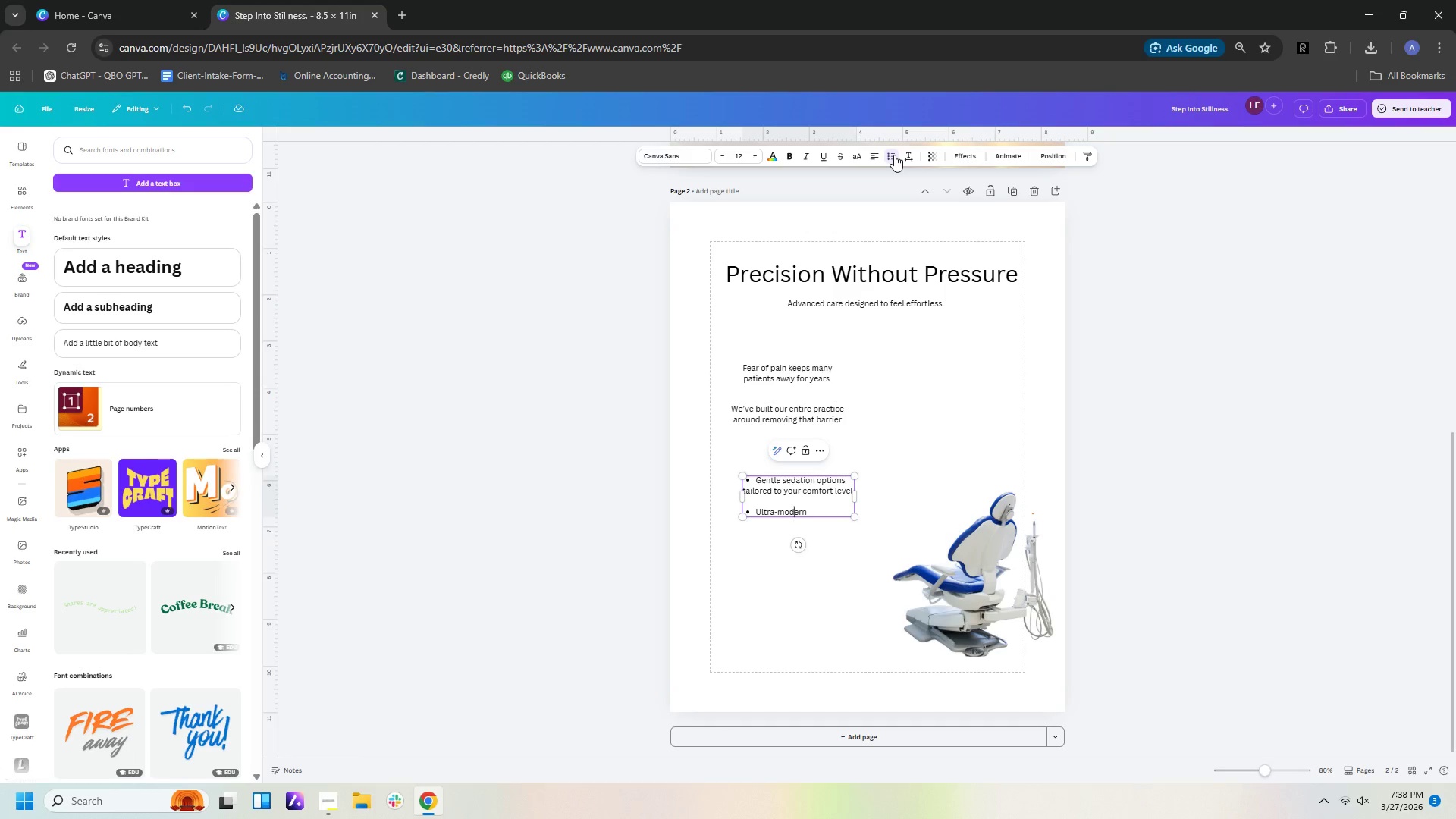 
key(ArrowRight)
 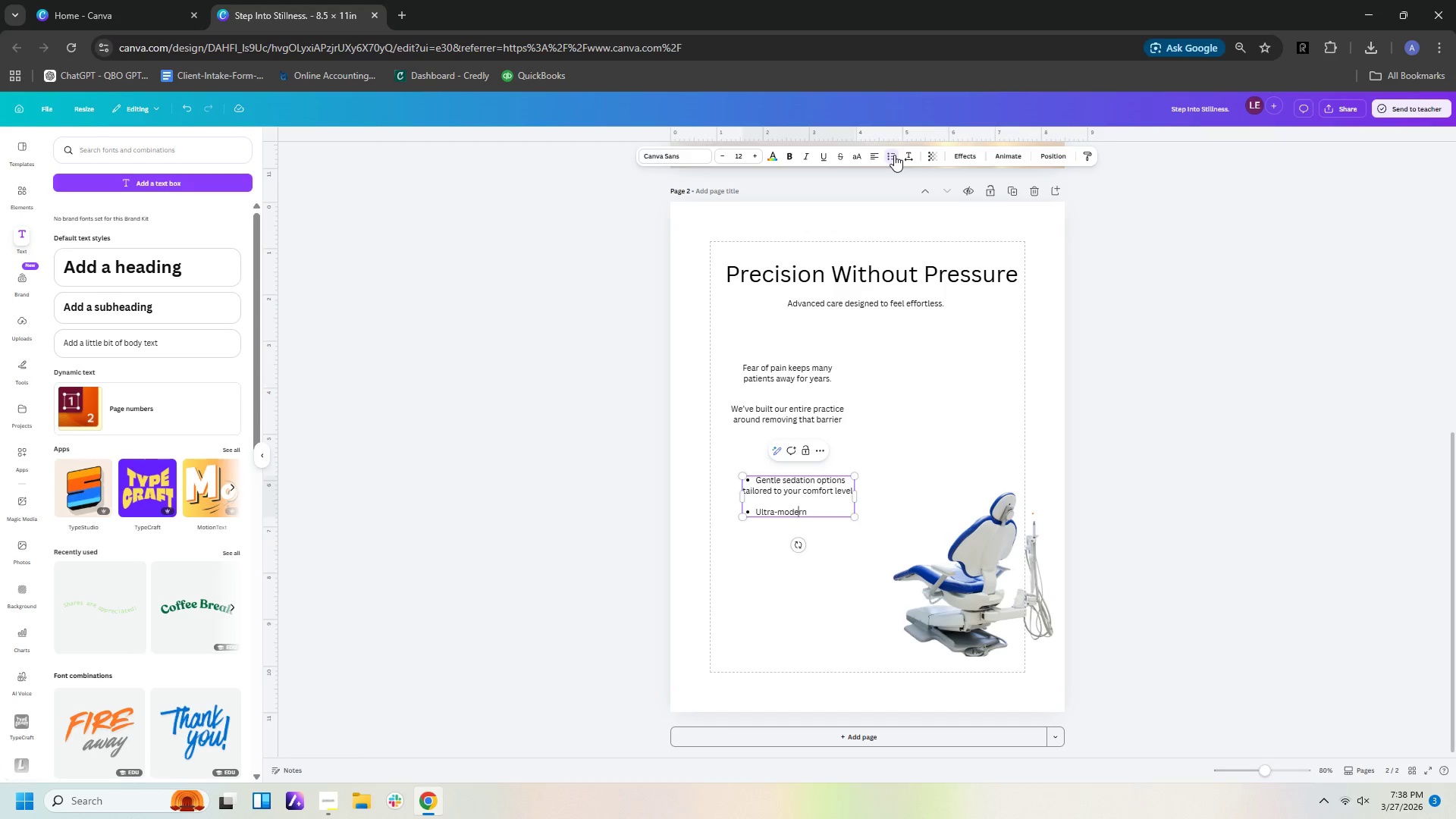 
key(ArrowRight)
 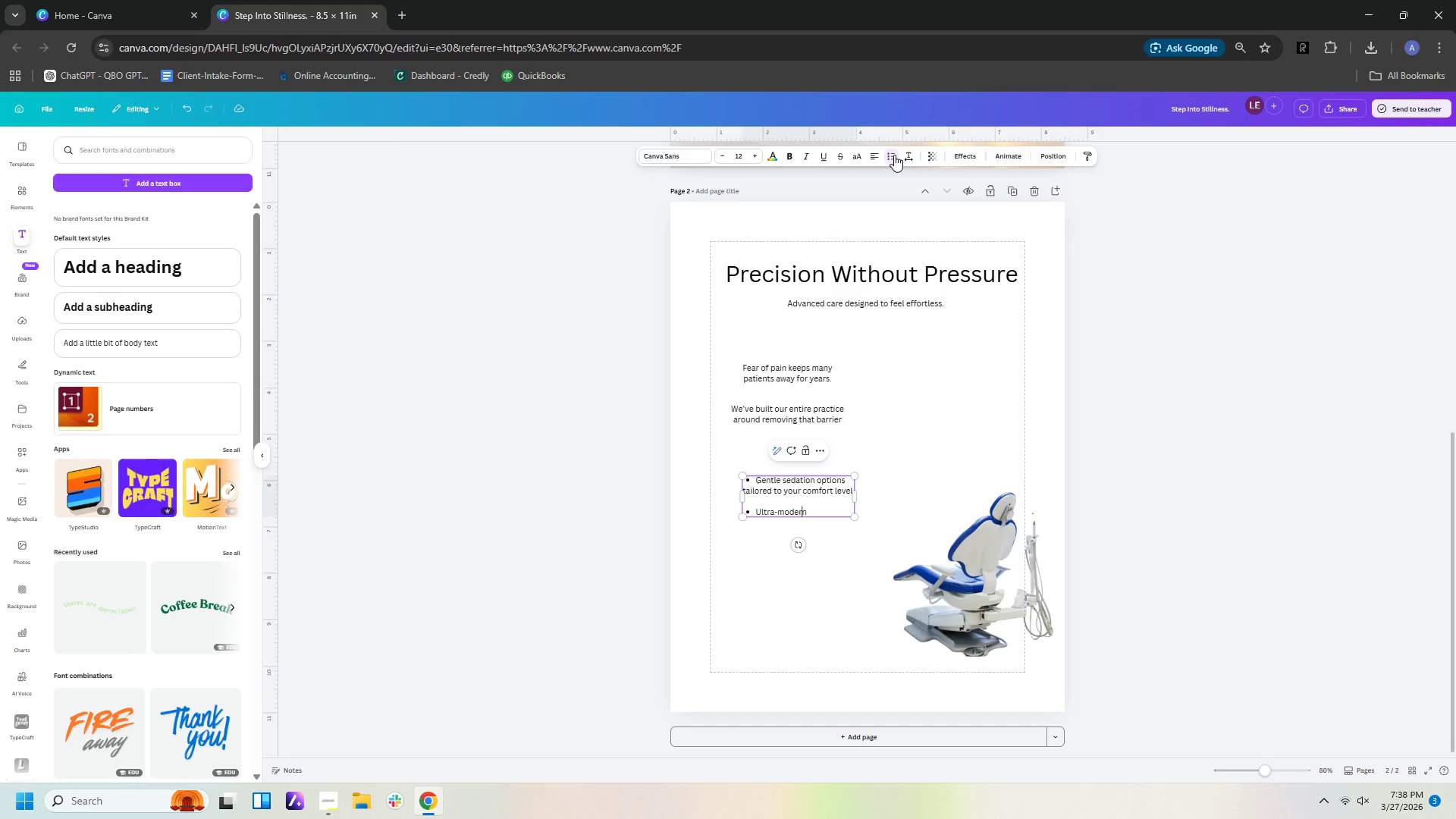 
key(ArrowRight)
 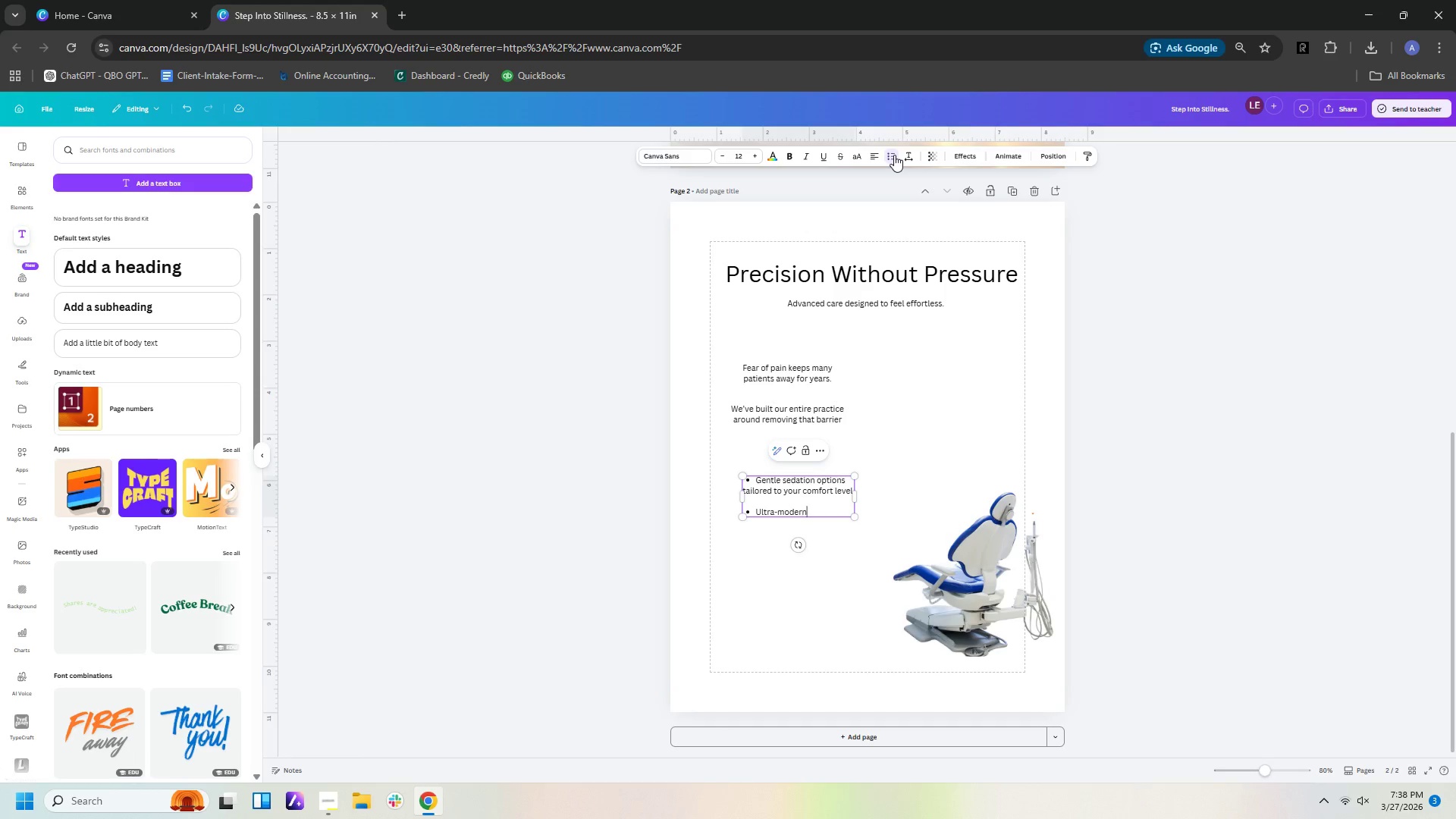 
key(ArrowRight)
 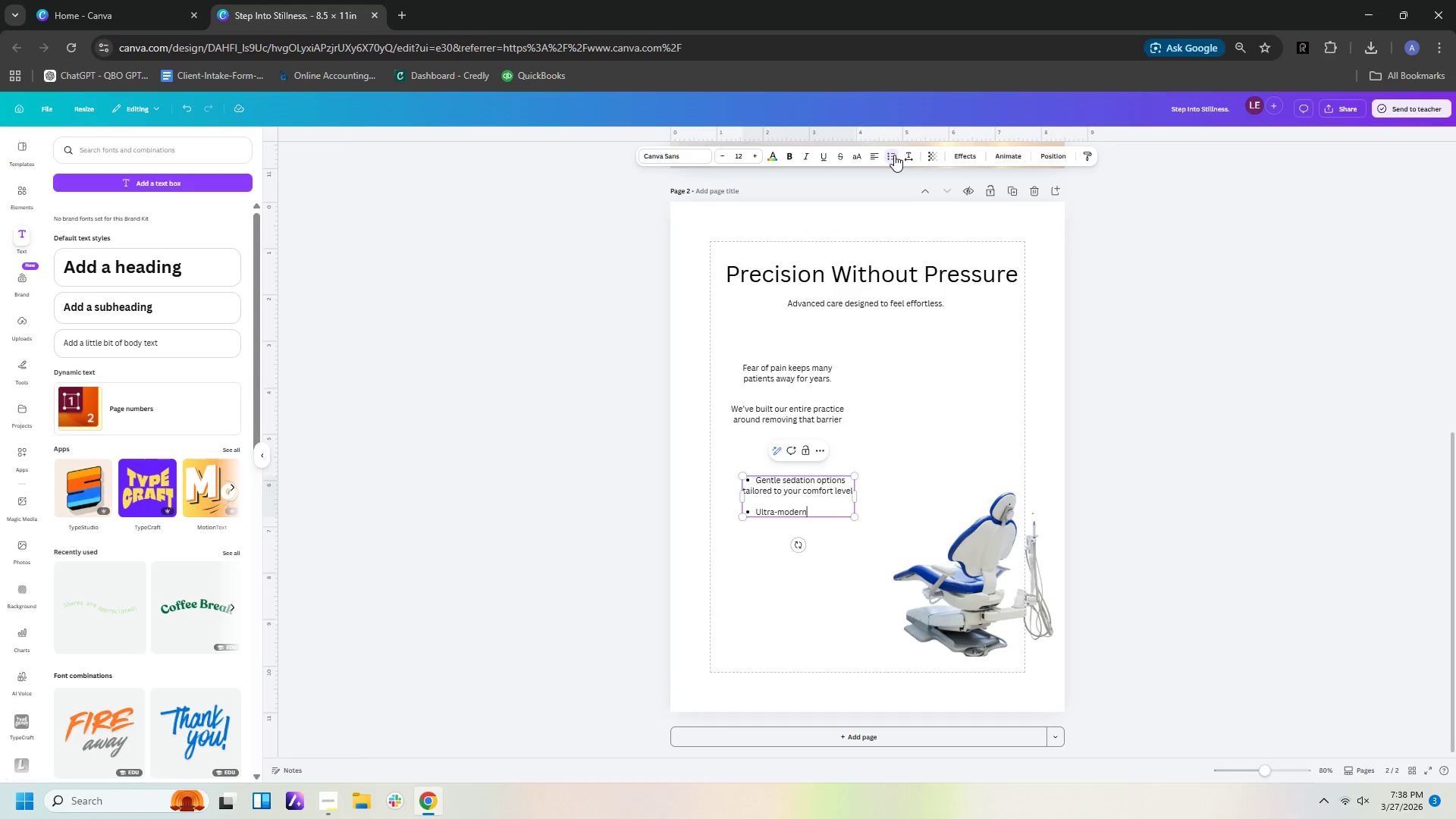 
key(ArrowRight)
 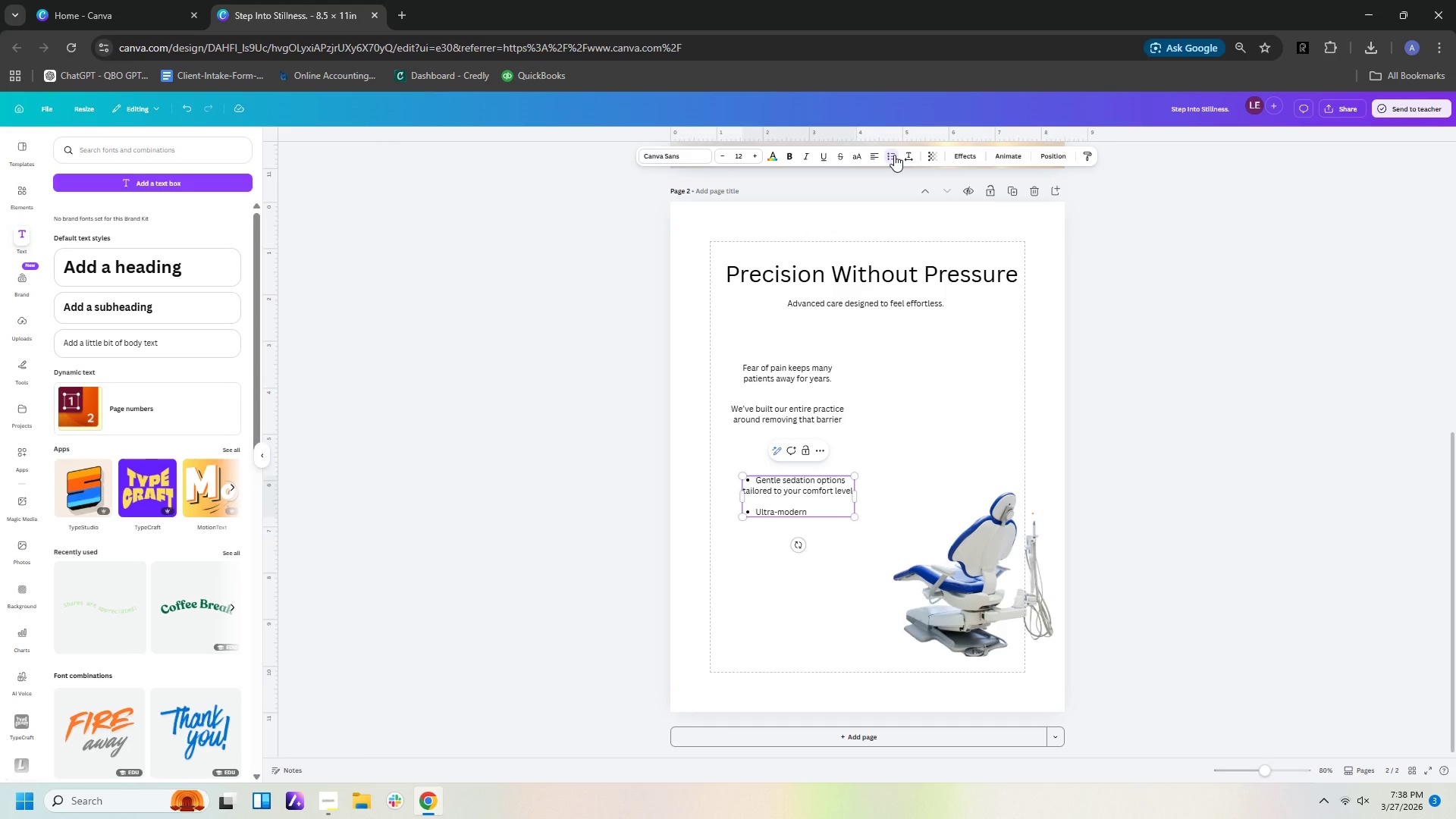 
type(tools that mim)
key(Backspace)
type(nimize )
key(Backspace)
key(Backspace)
key(Backspace)
type(se sedation and time)
 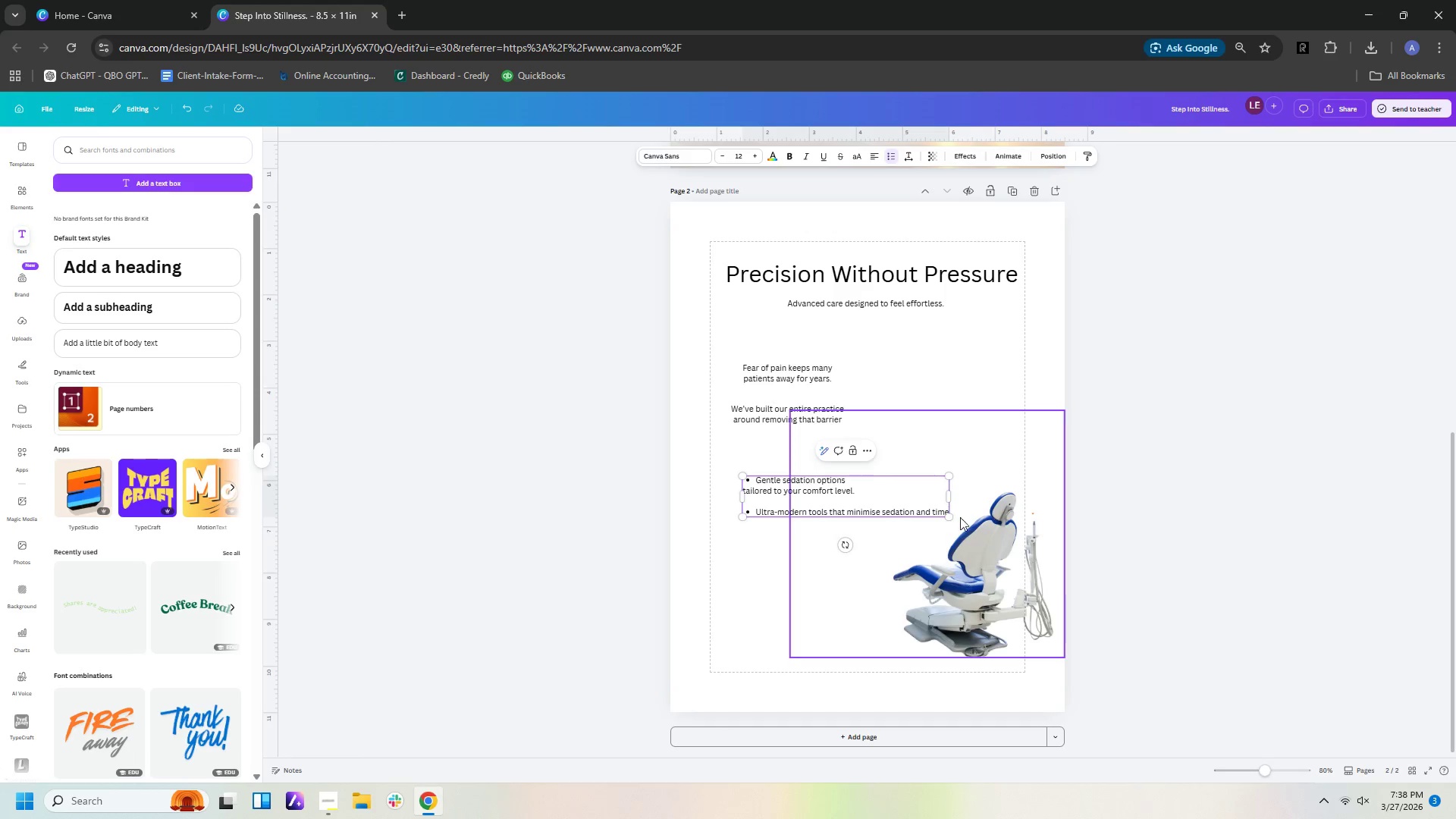 
left_click_drag(start_coordinate=[955, 498], to_coordinate=[901, 500])
 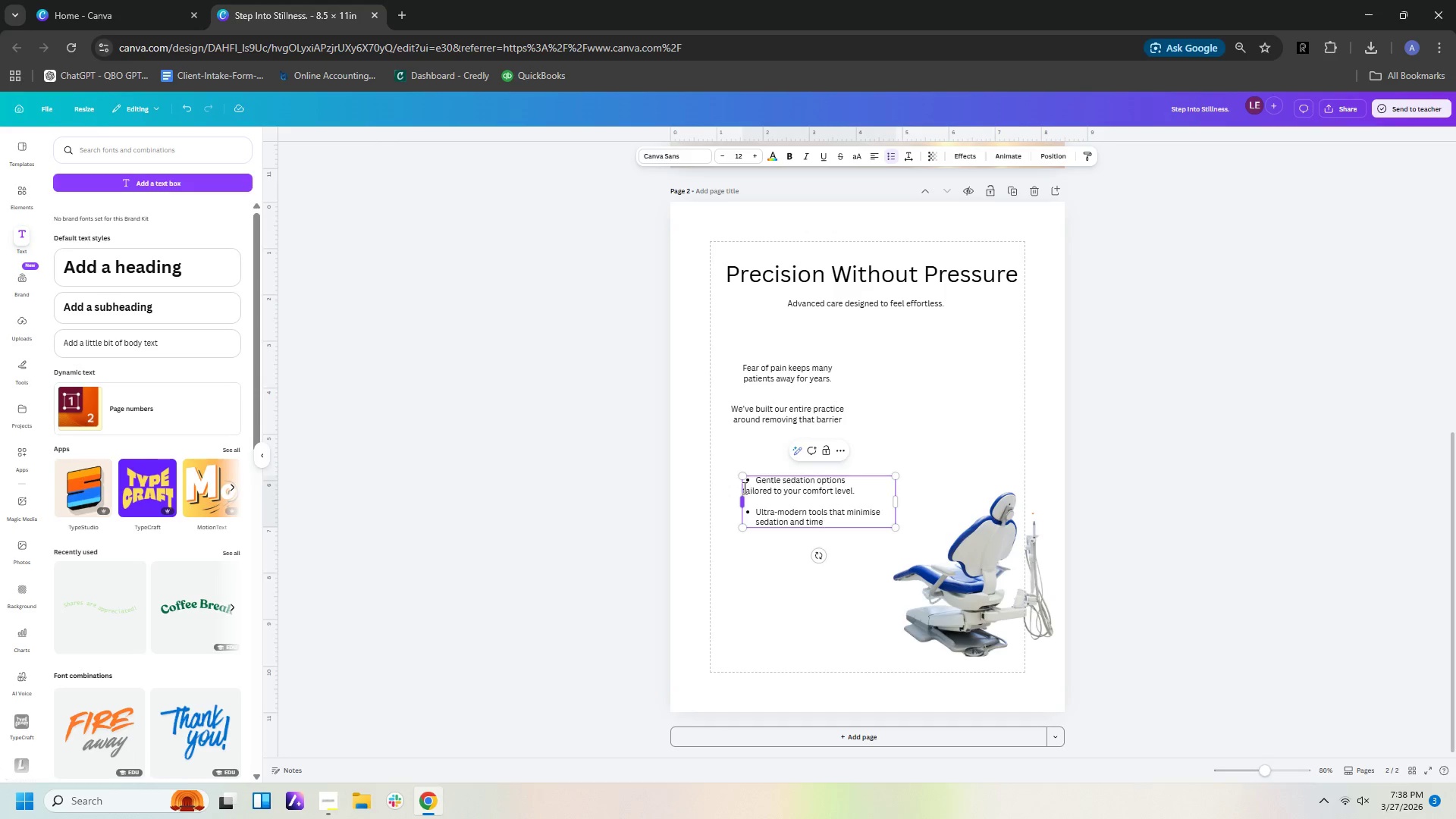 
left_click([744, 488])
 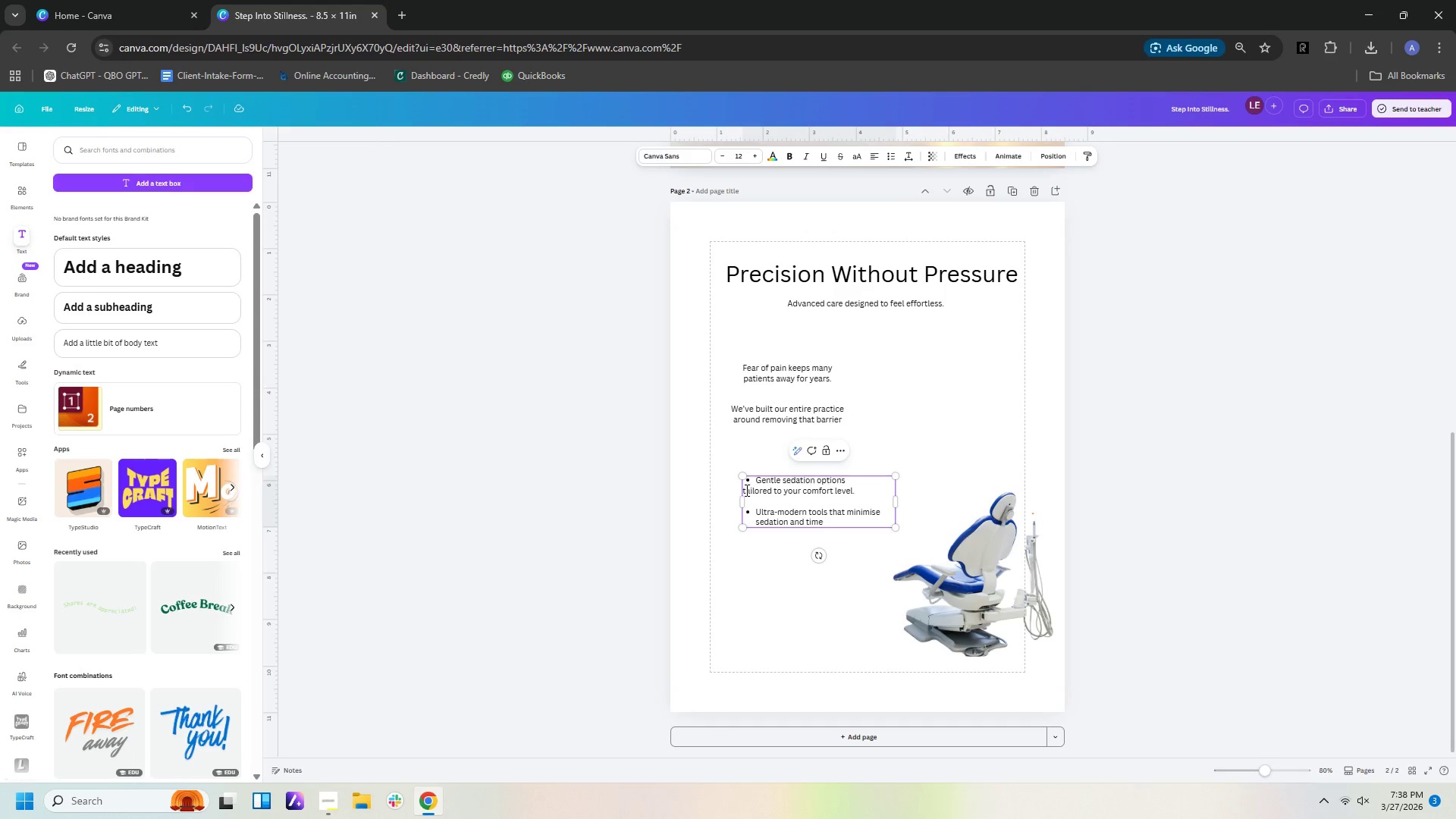 
key(Backspace)
 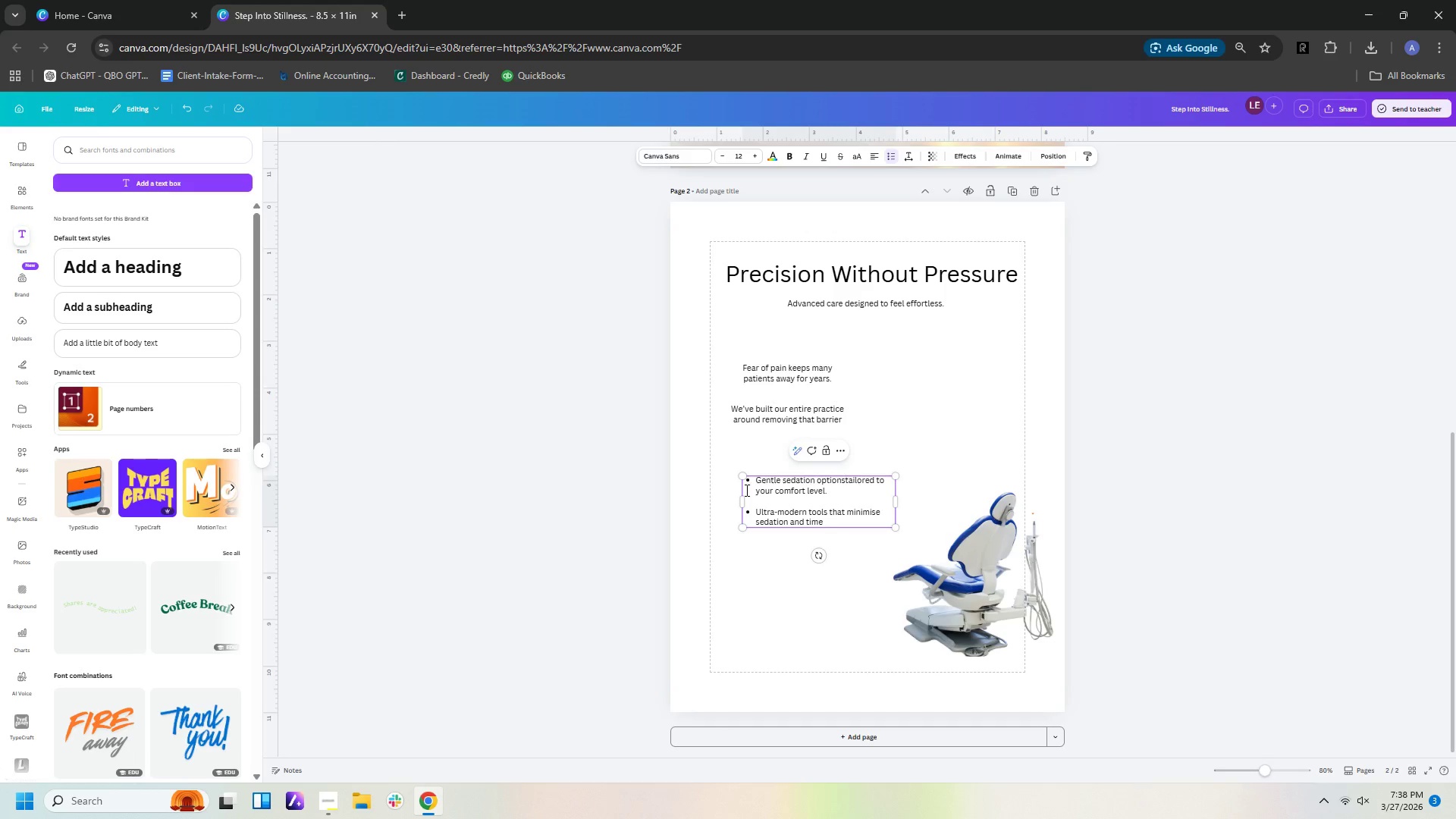 
key(Space)
 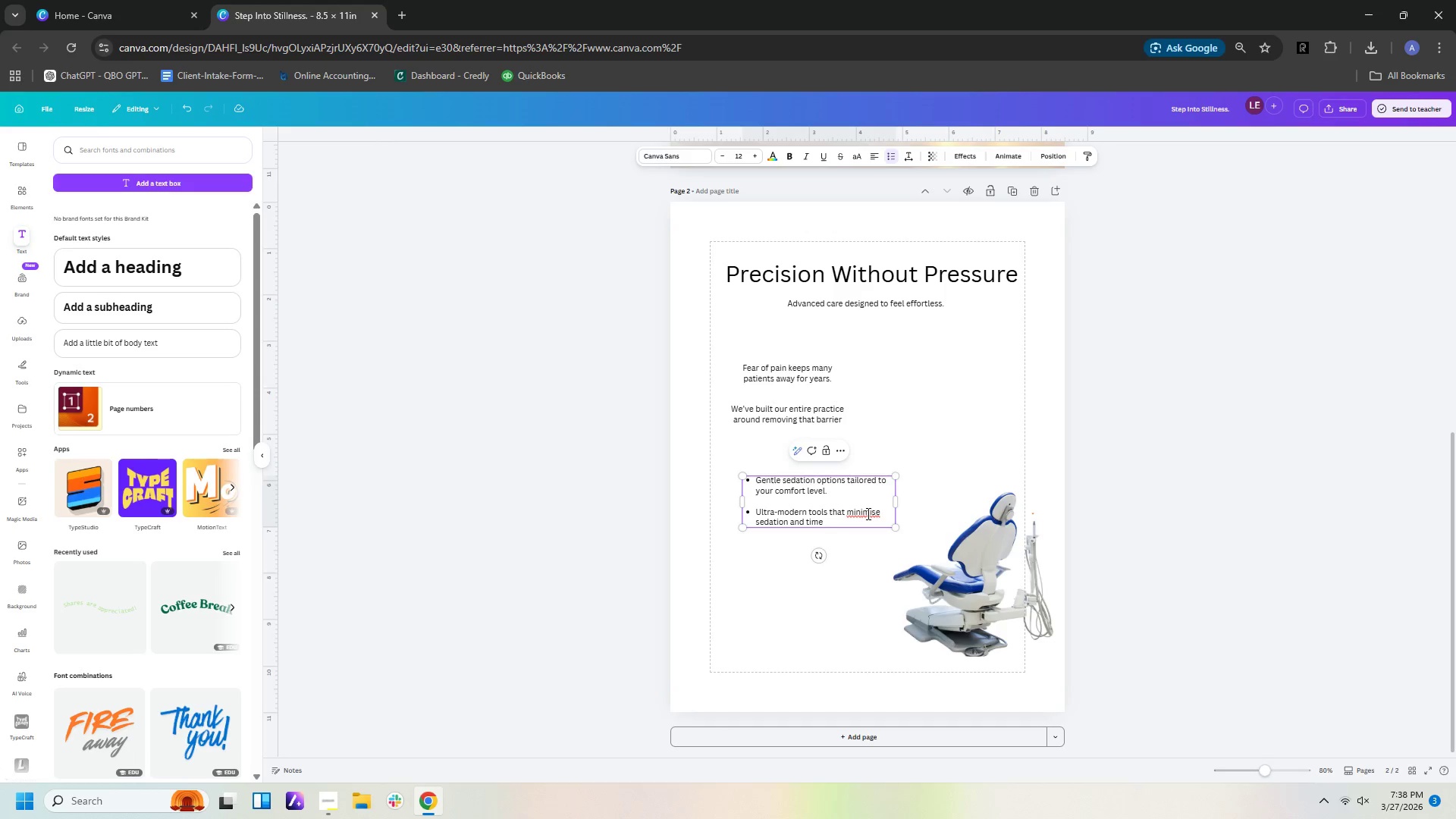 
left_click([874, 510])
 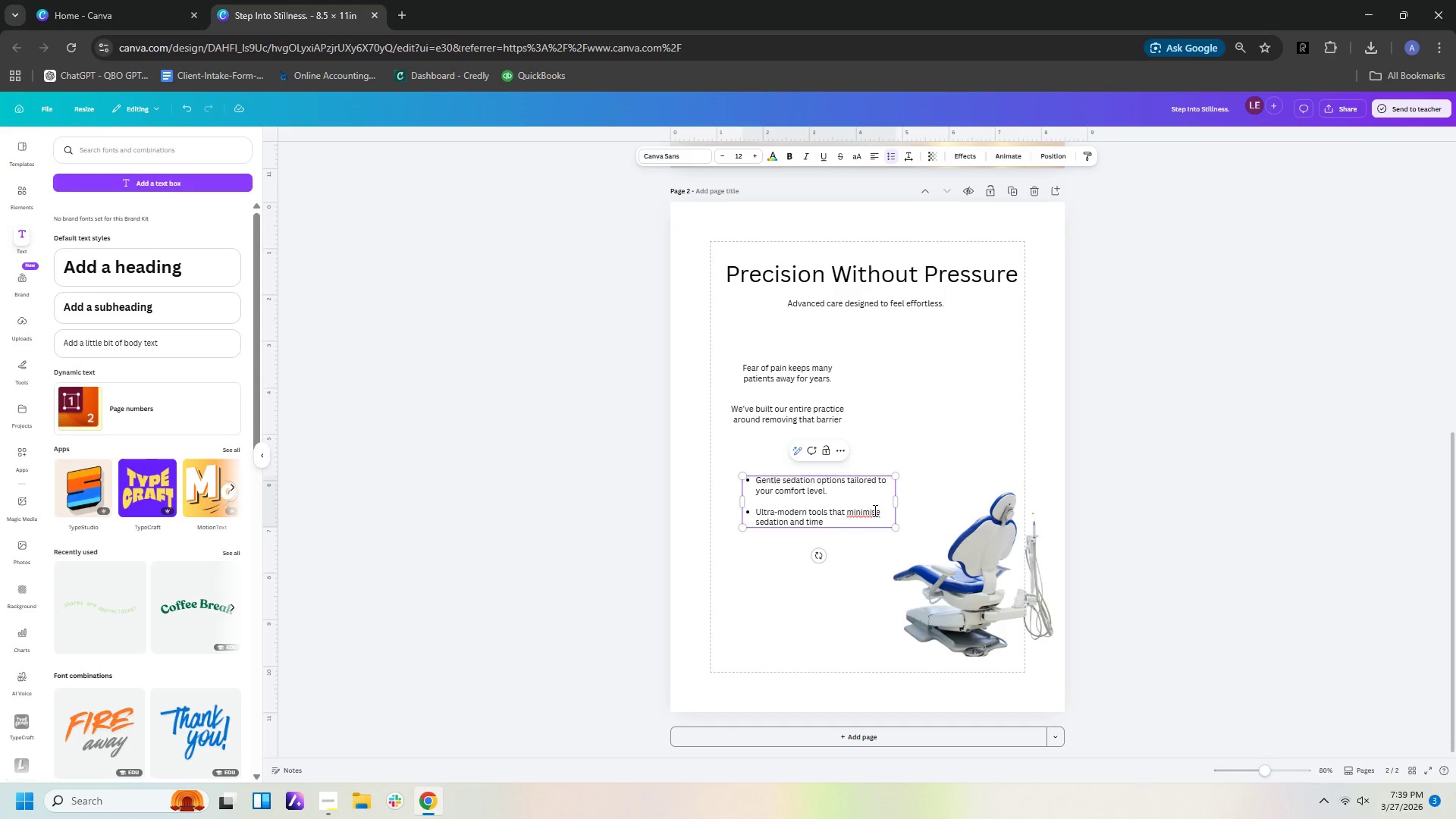 
key(Delete)
 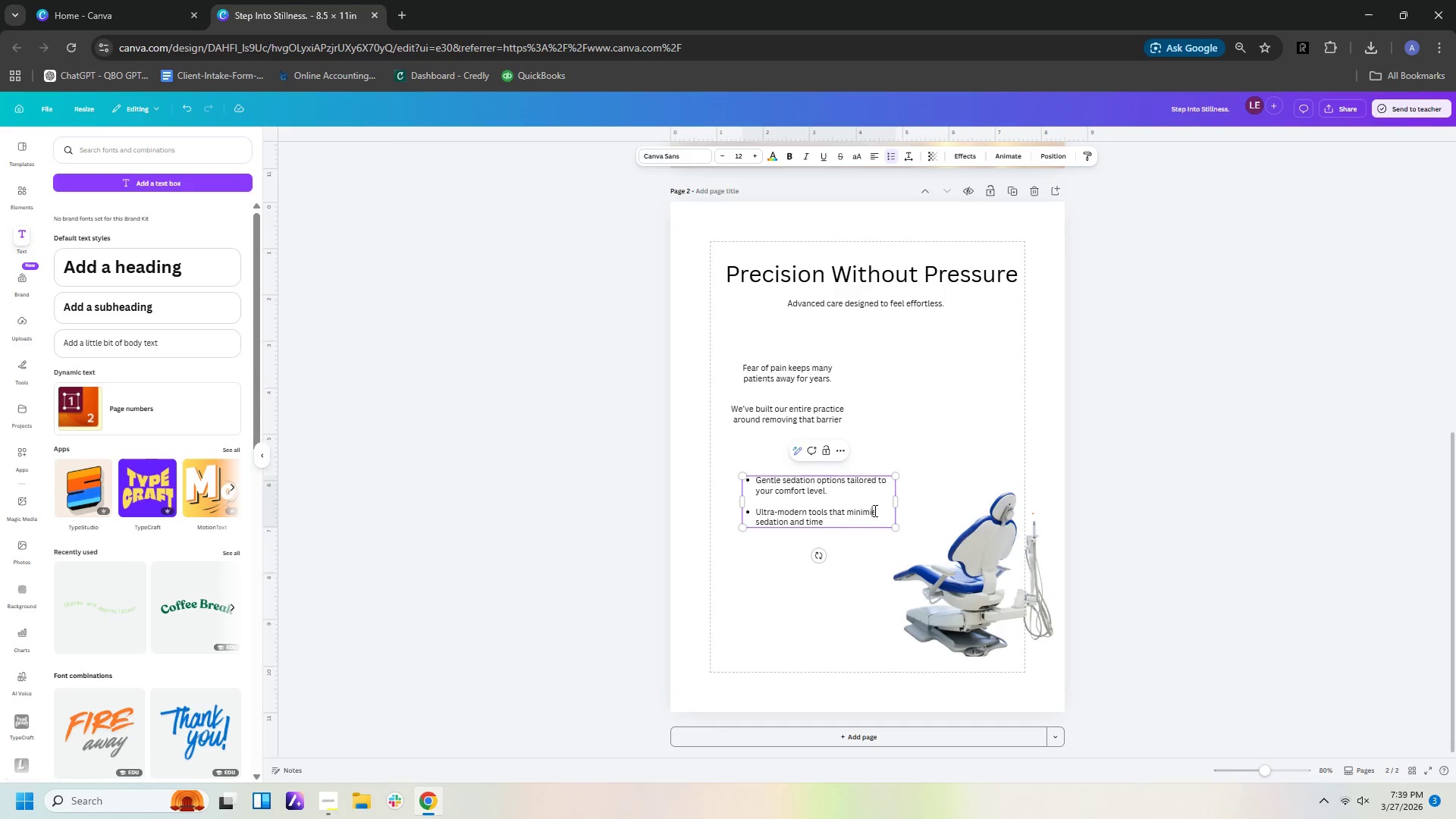 
key(Z)
 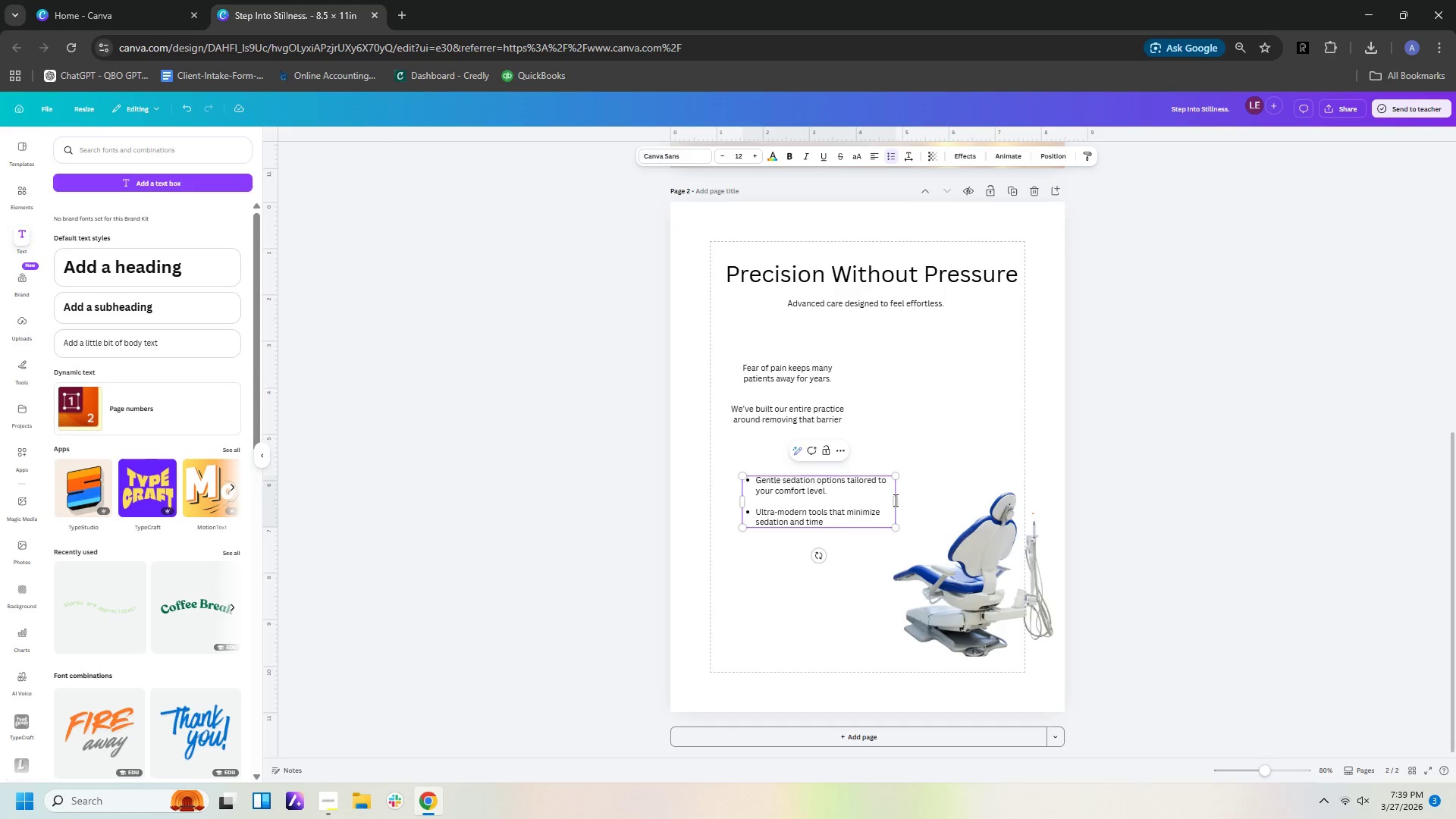 
left_click_drag(start_coordinate=[896, 500], to_coordinate=[876, 501])
 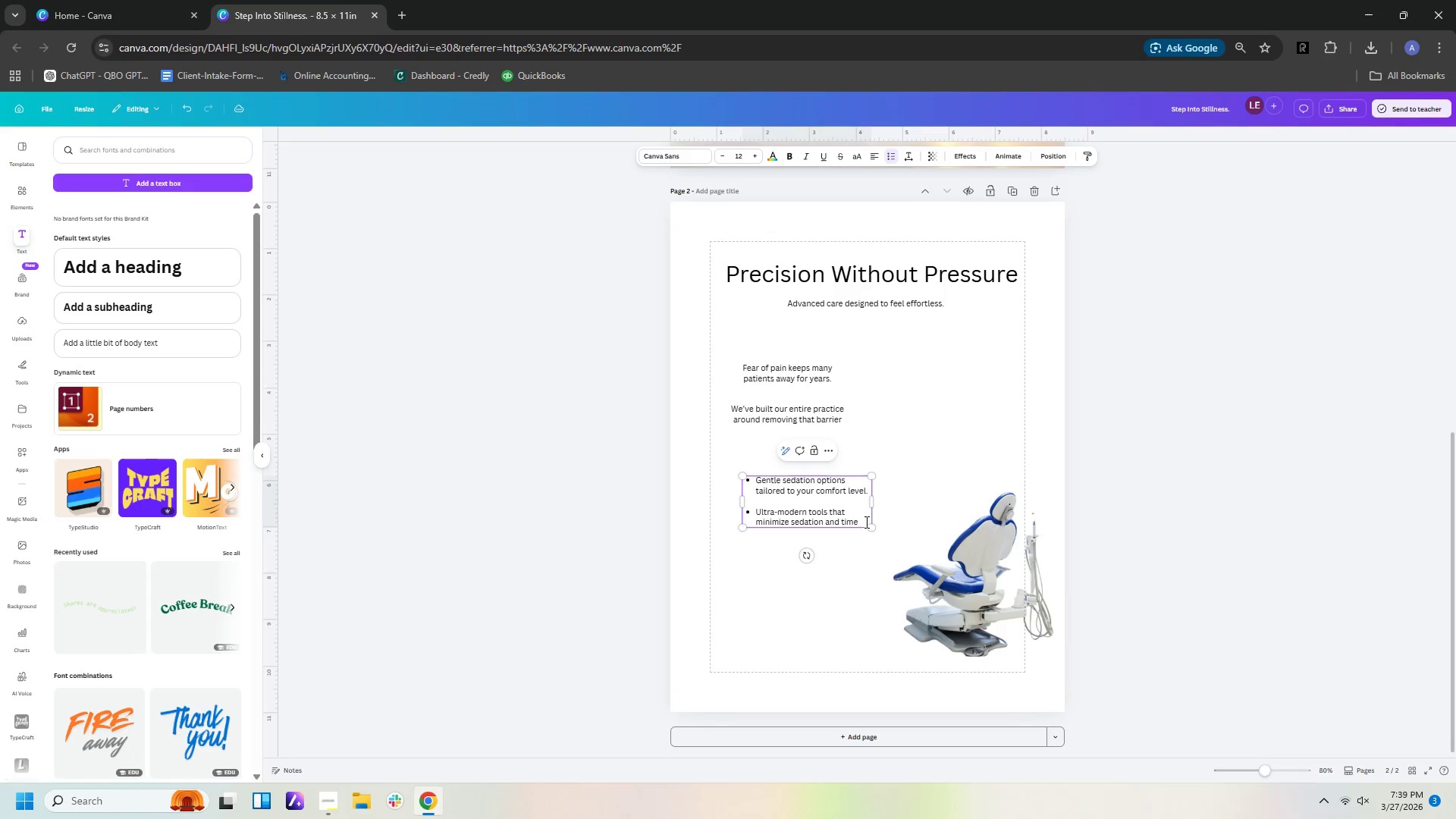 
left_click([864, 522])
 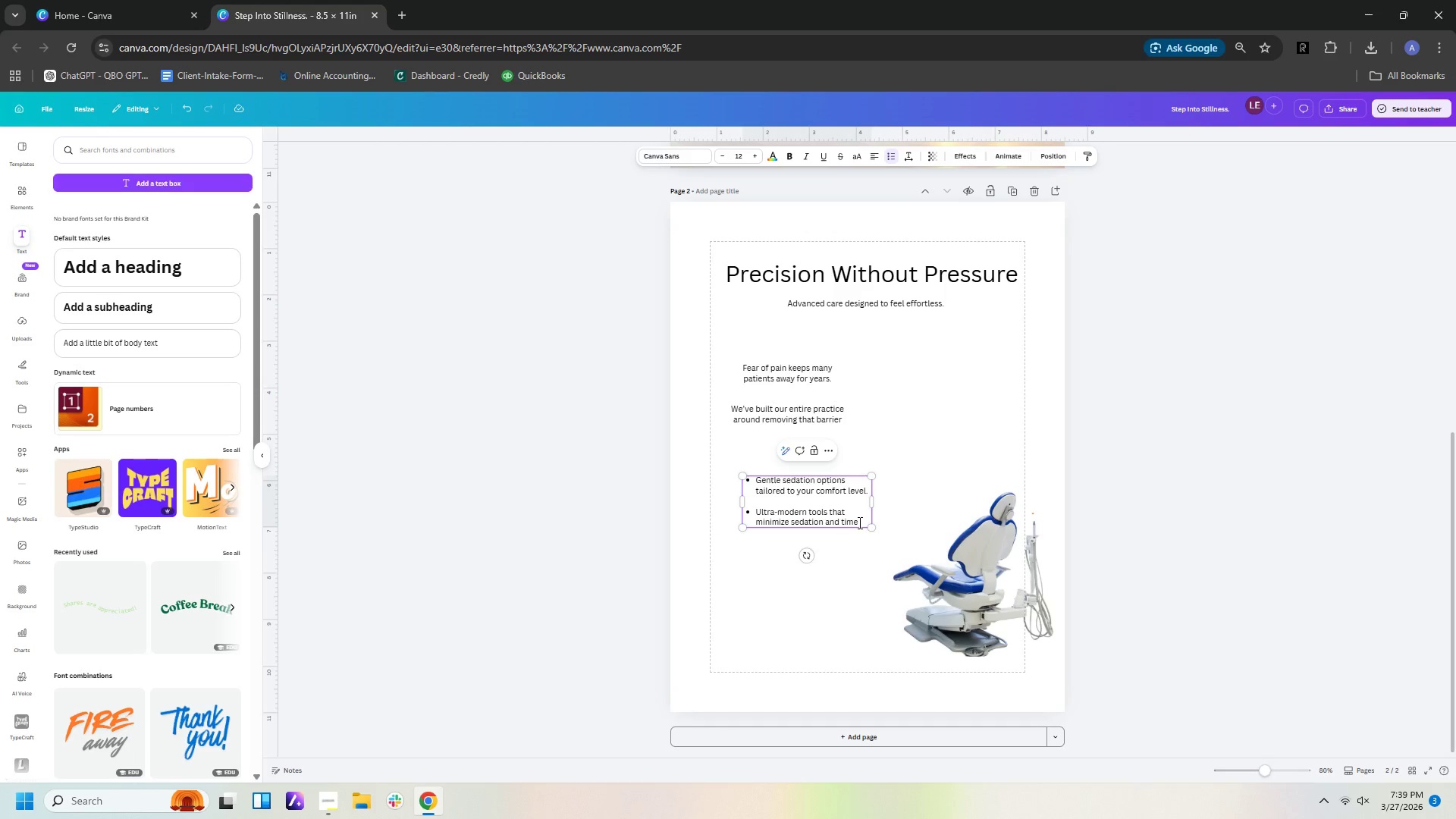 
key(Enter)
 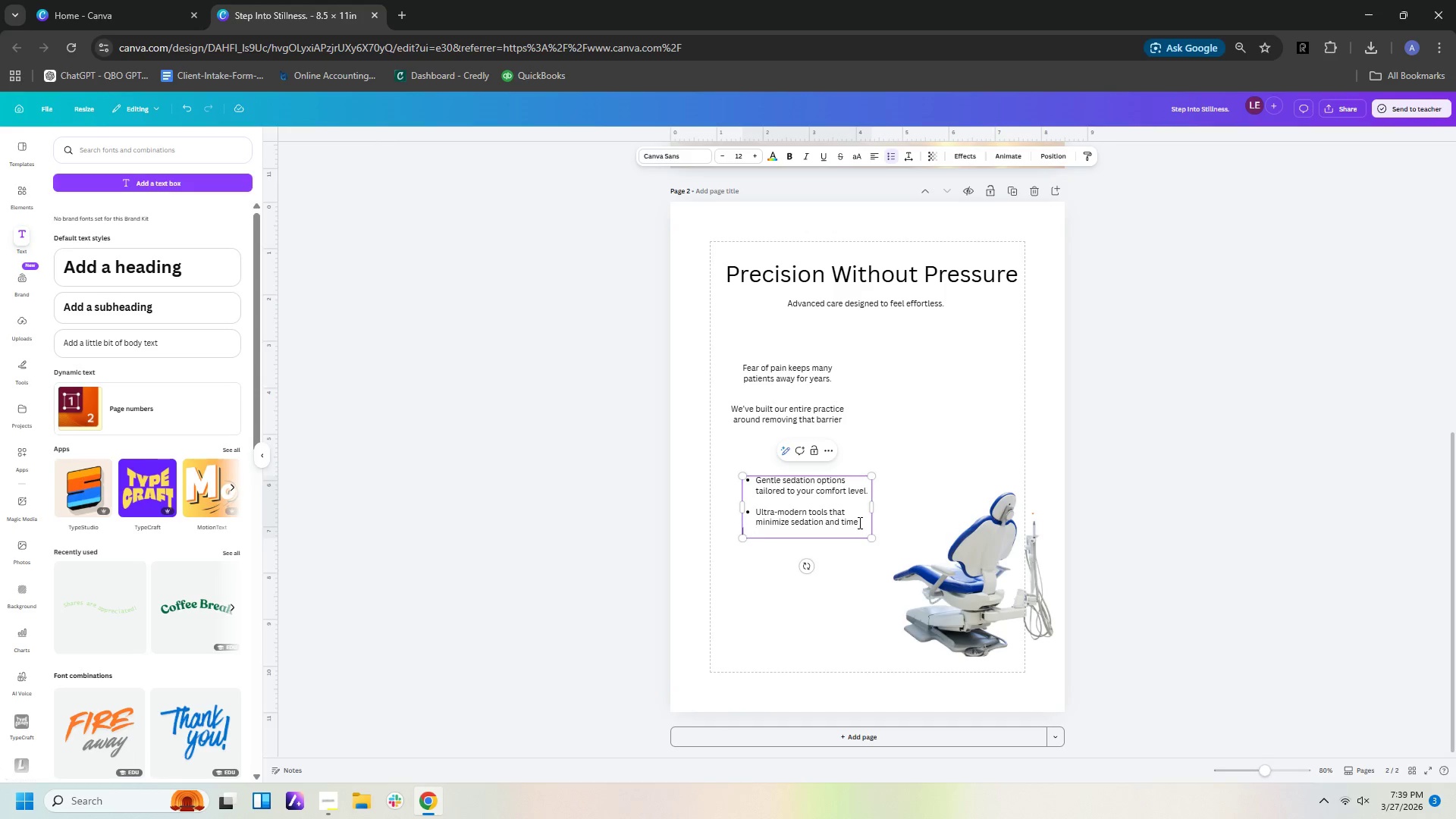 
key(Enter)
 